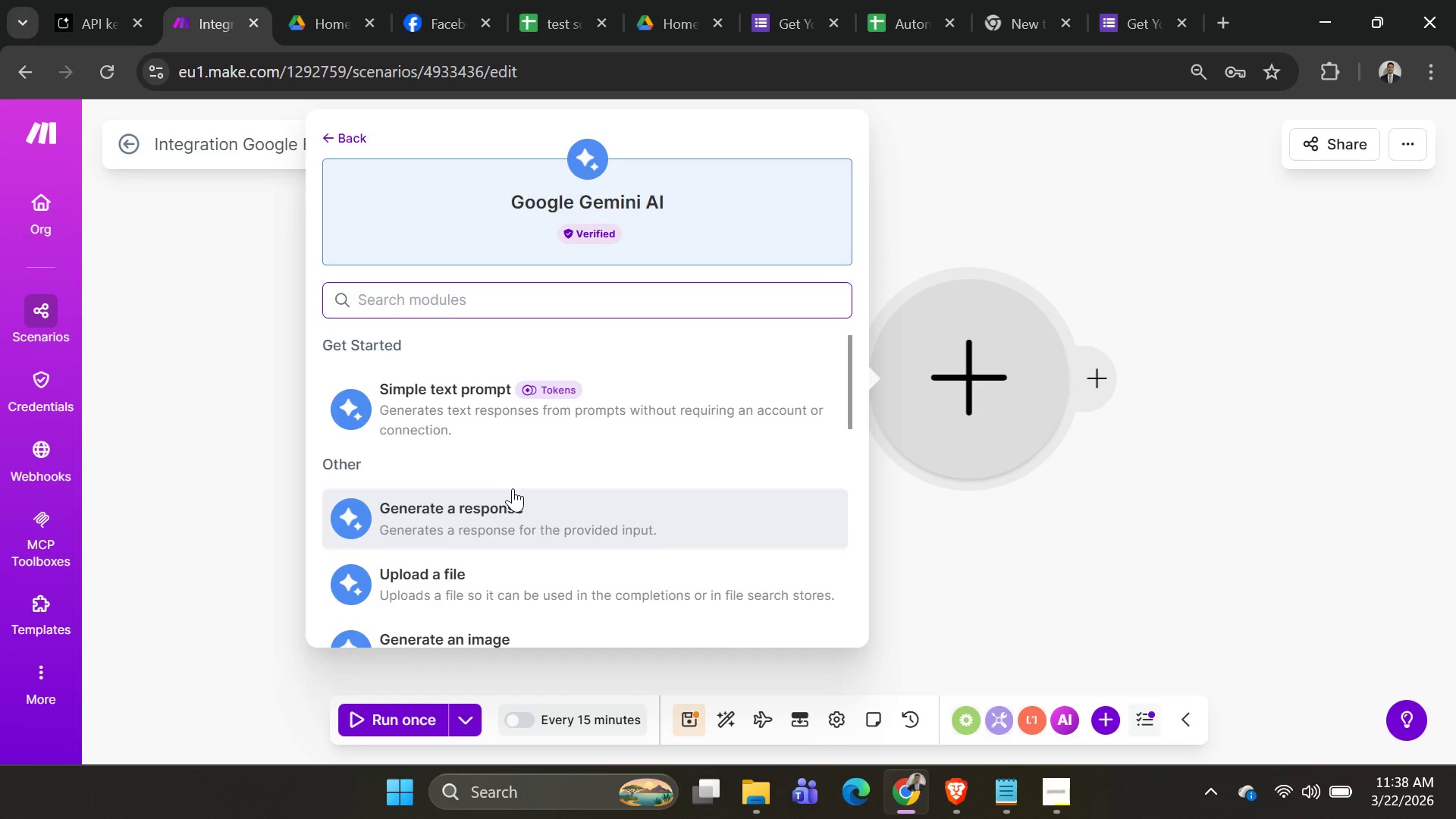 
wait(5.8)
 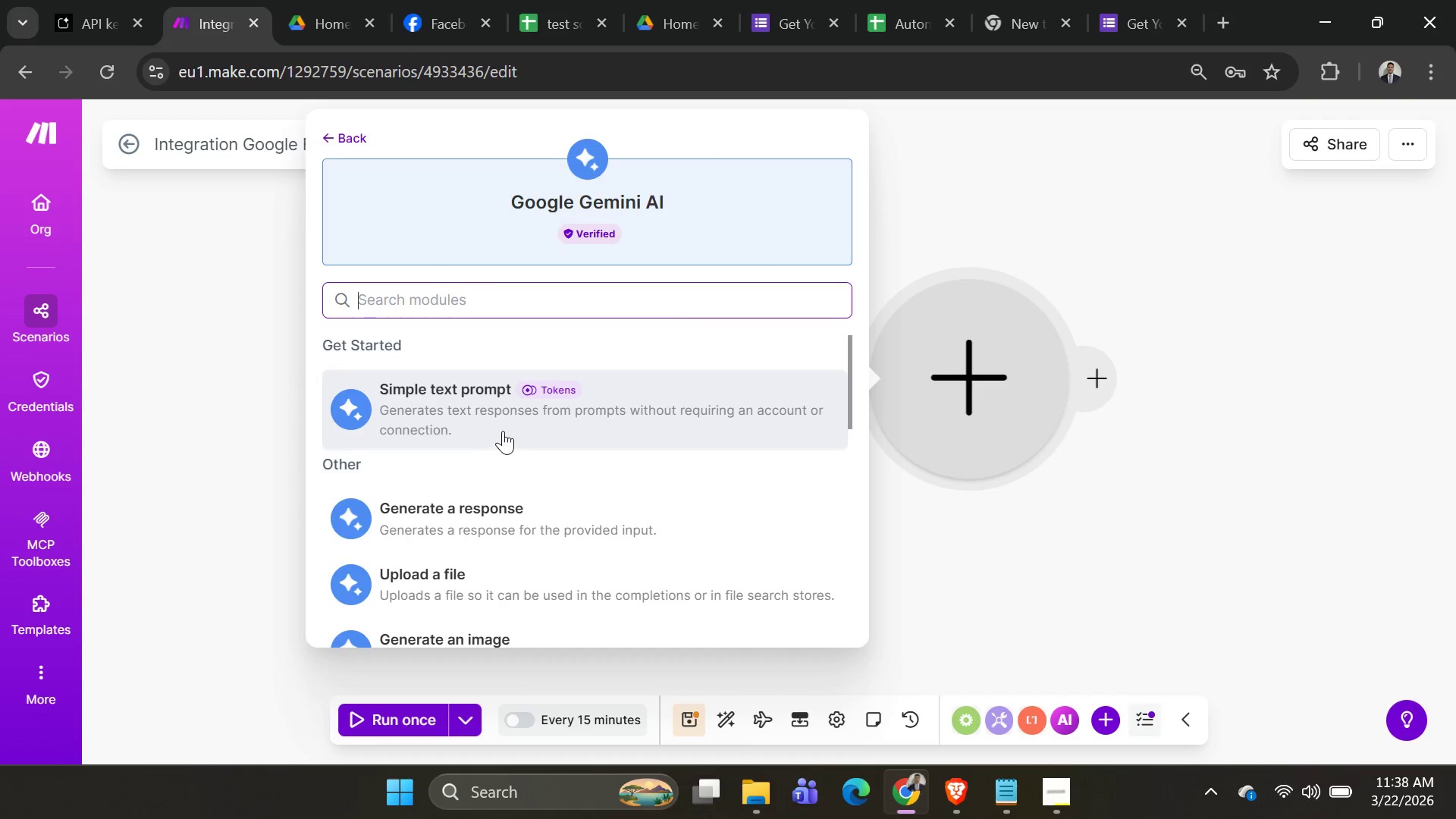 
left_click([516, 509])
 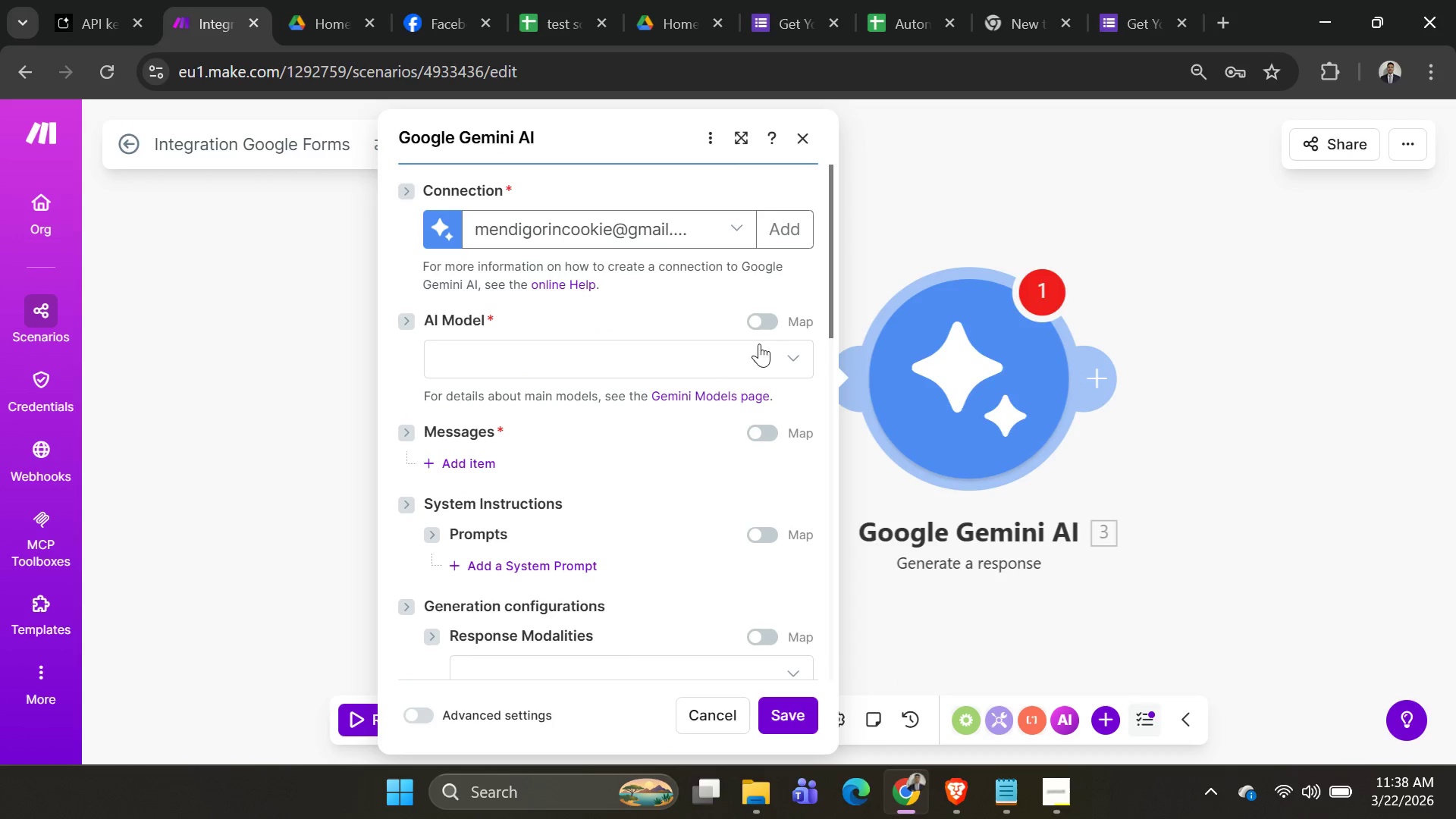 
left_click([732, 358])
 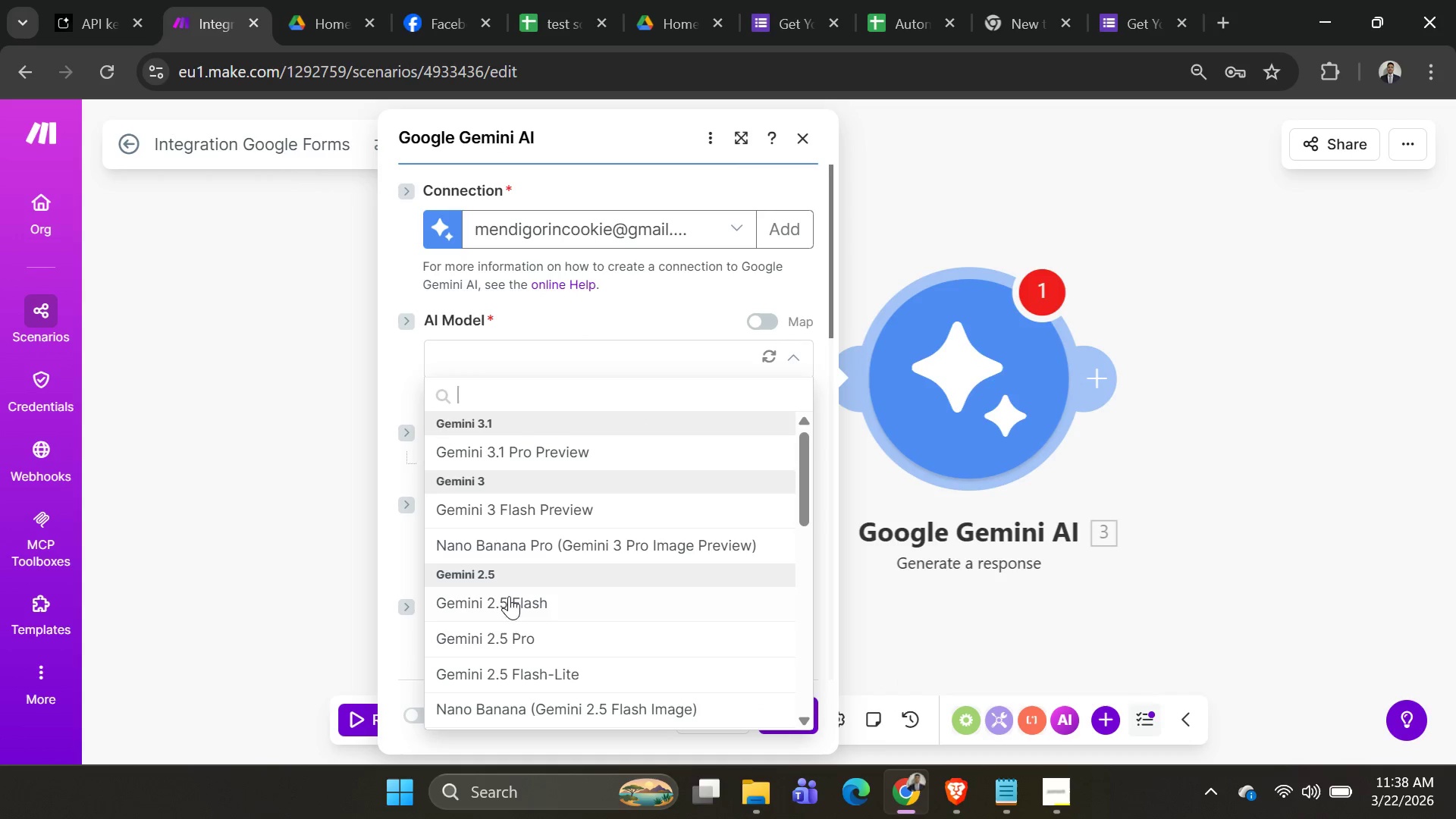 
left_click([507, 636])
 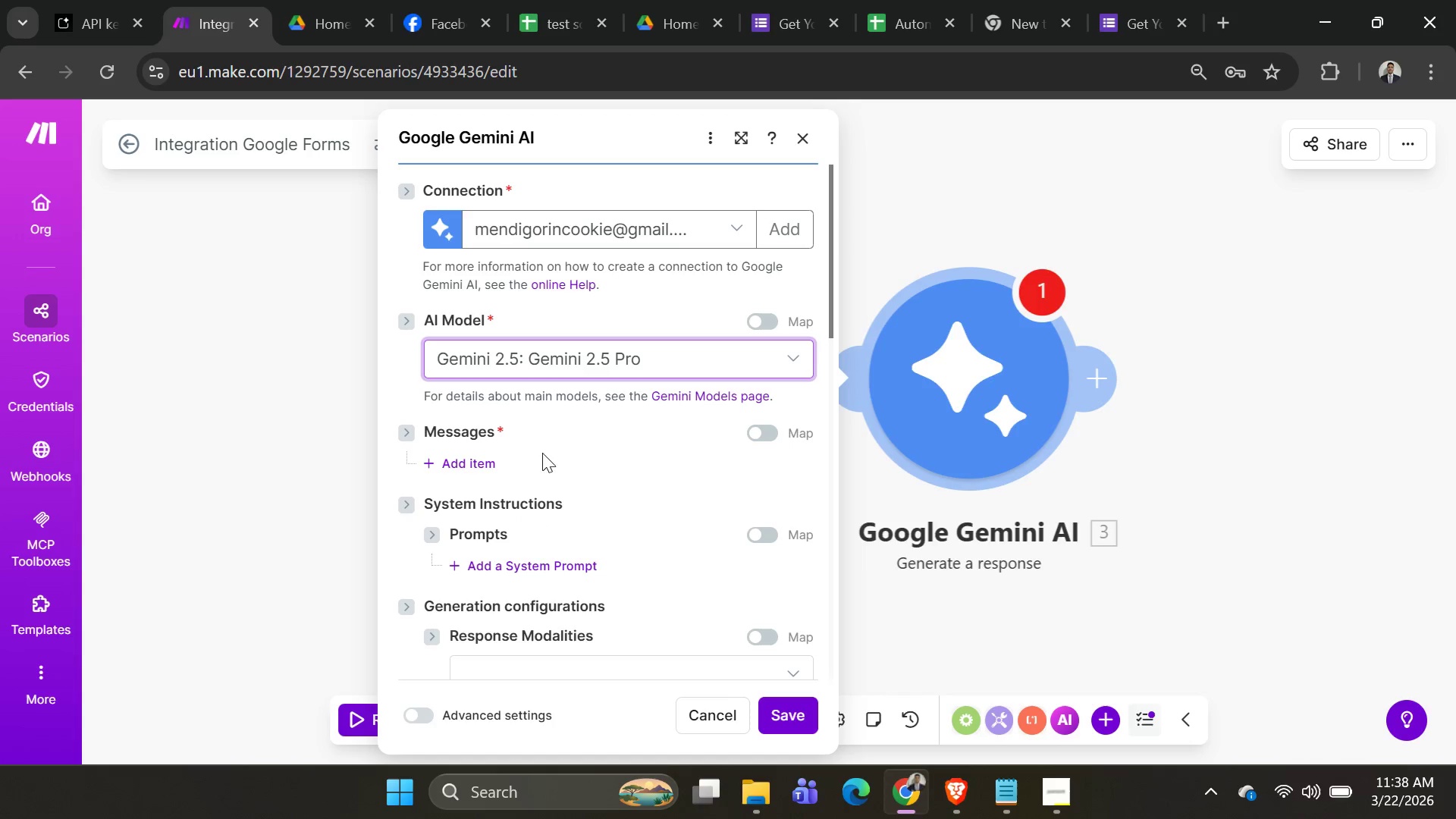 
scroll: coordinate [598, 453], scroll_direction: down, amount: 3.0
 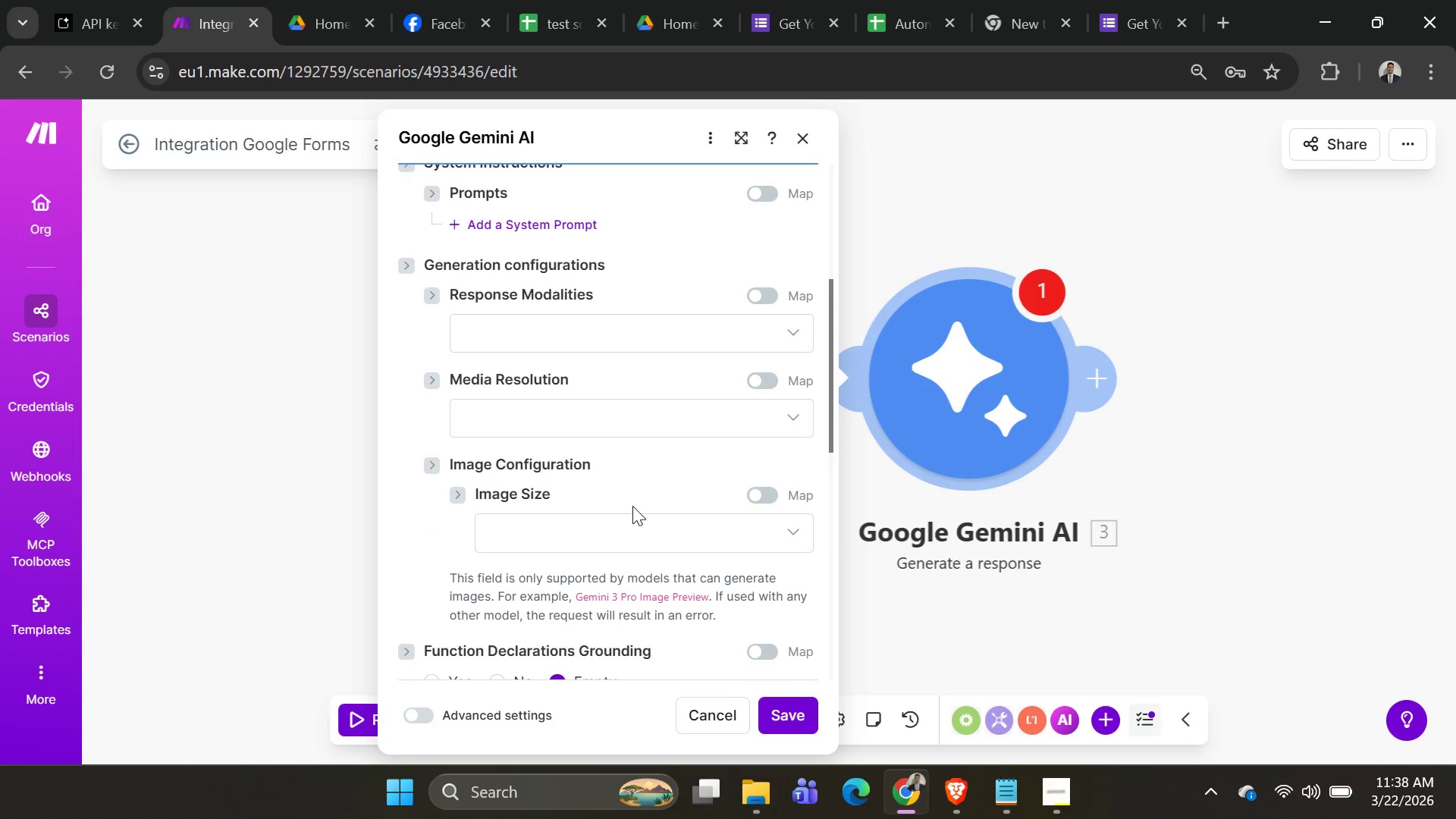 
scroll: coordinate [664, 462], scroll_direction: up, amount: 3.0
 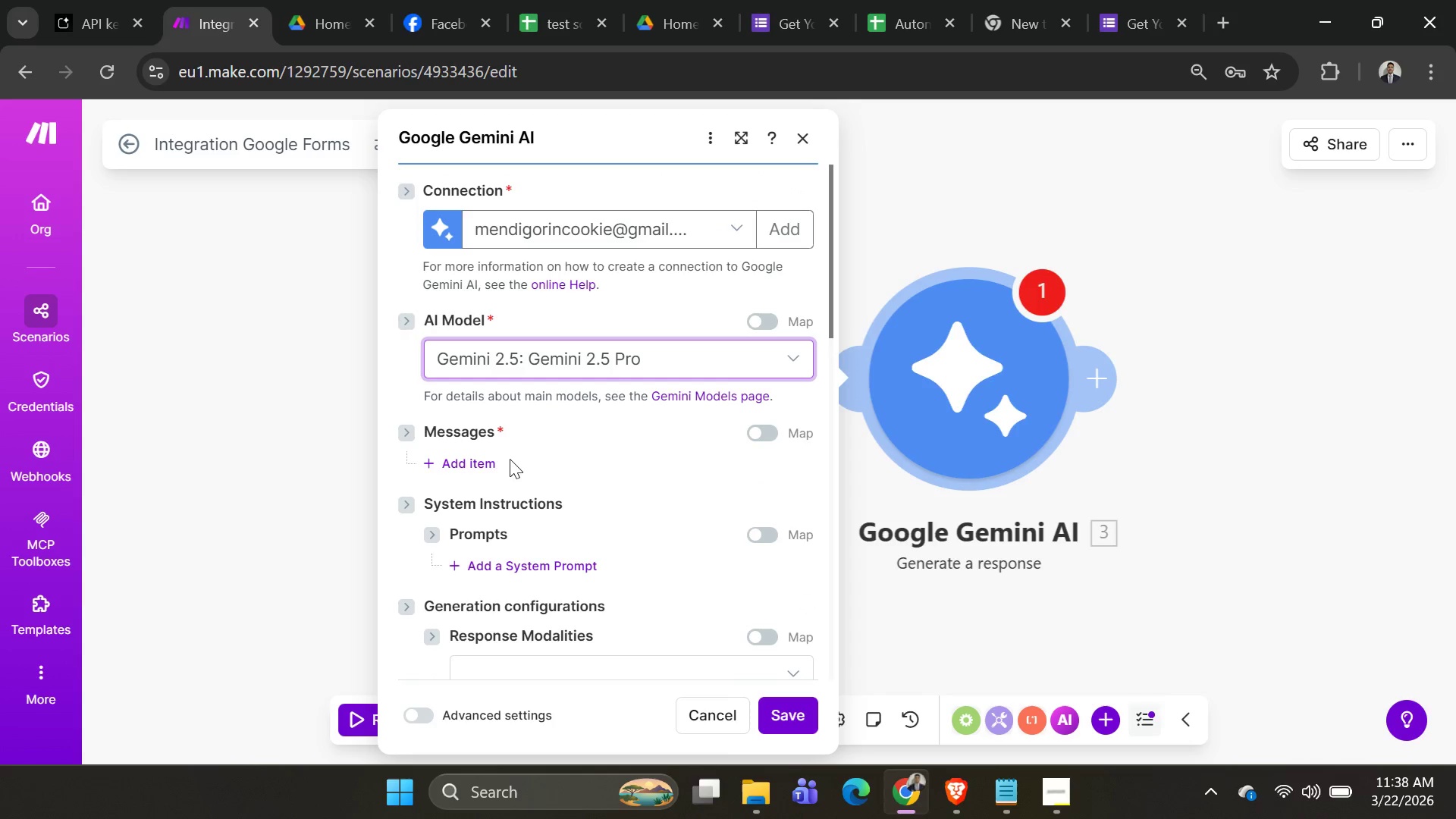 
left_click([466, 461])
 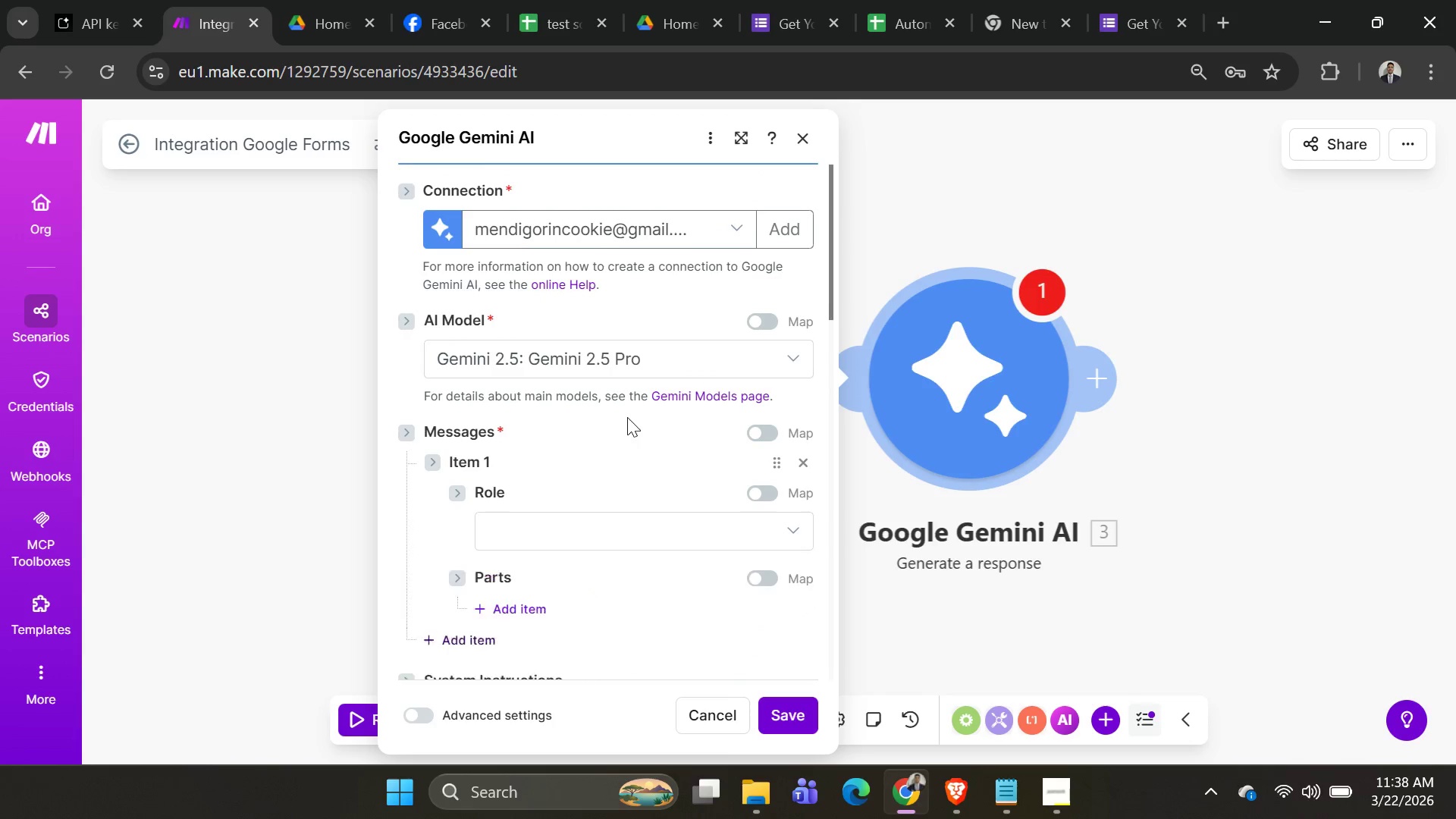 
scroll: coordinate [627, 417], scroll_direction: down, amount: 2.0
 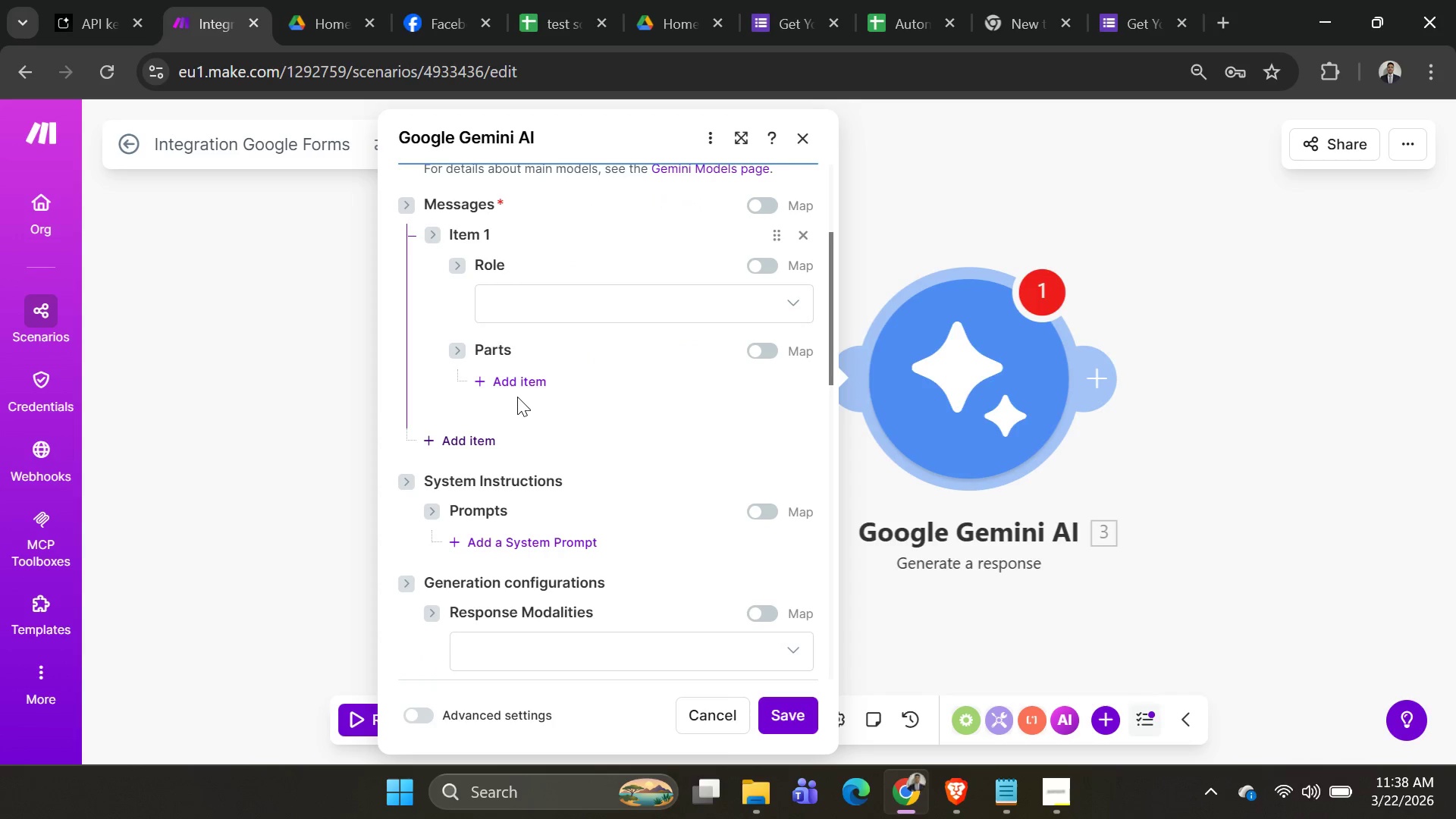 
left_click([519, 384])
 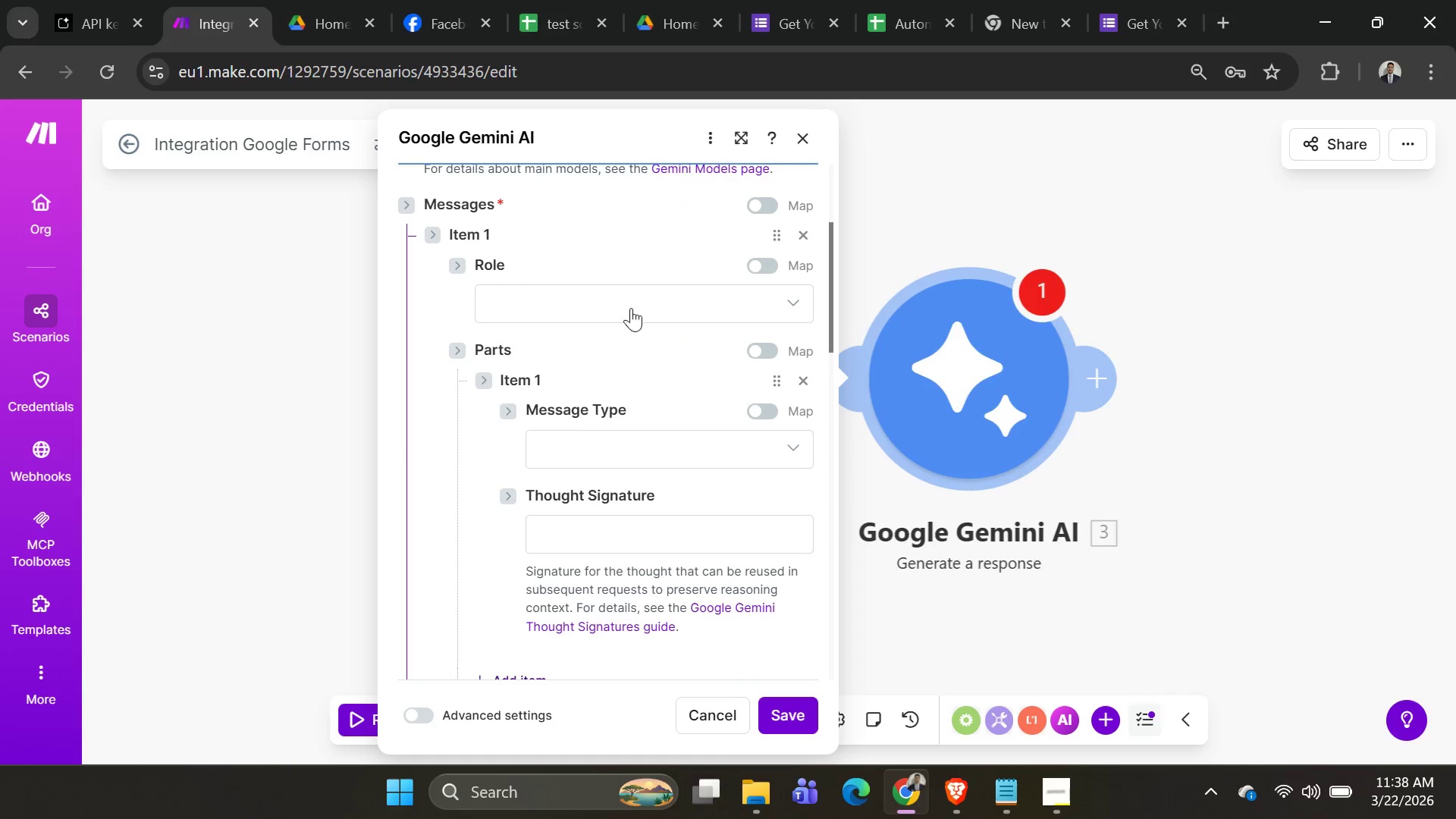 
left_click([642, 297])
 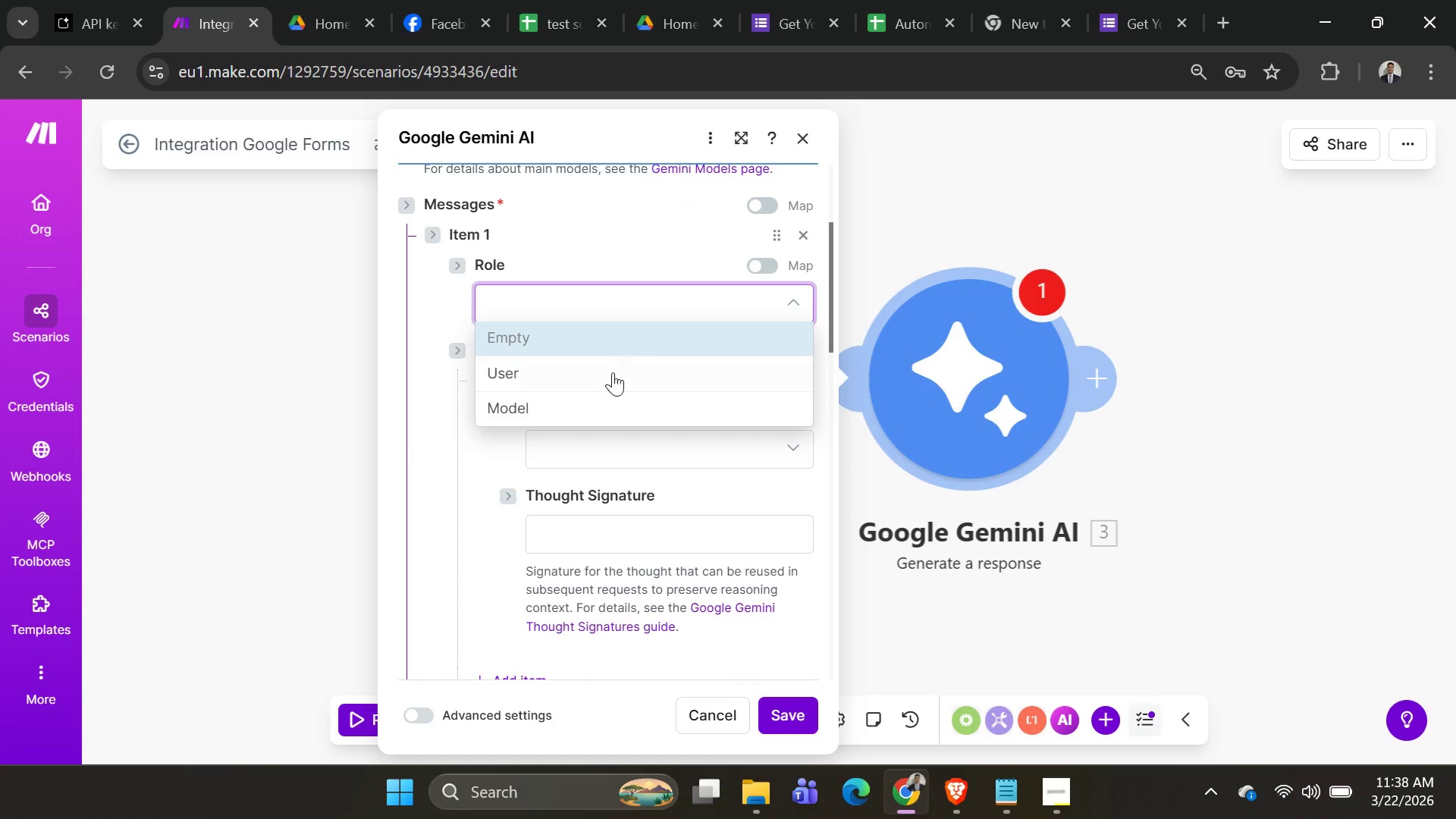 
left_click([610, 379])
 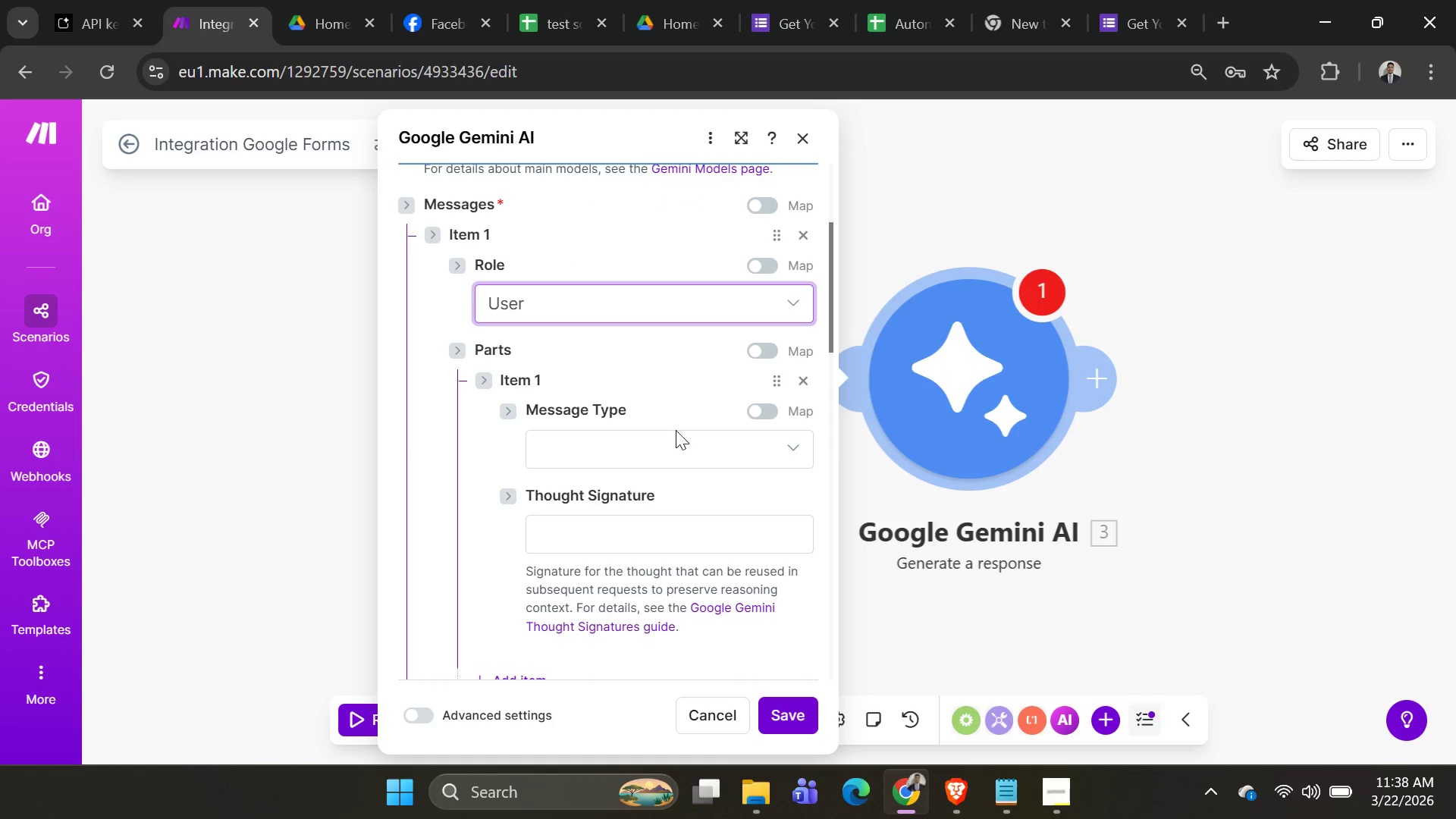 
left_click([675, 438])
 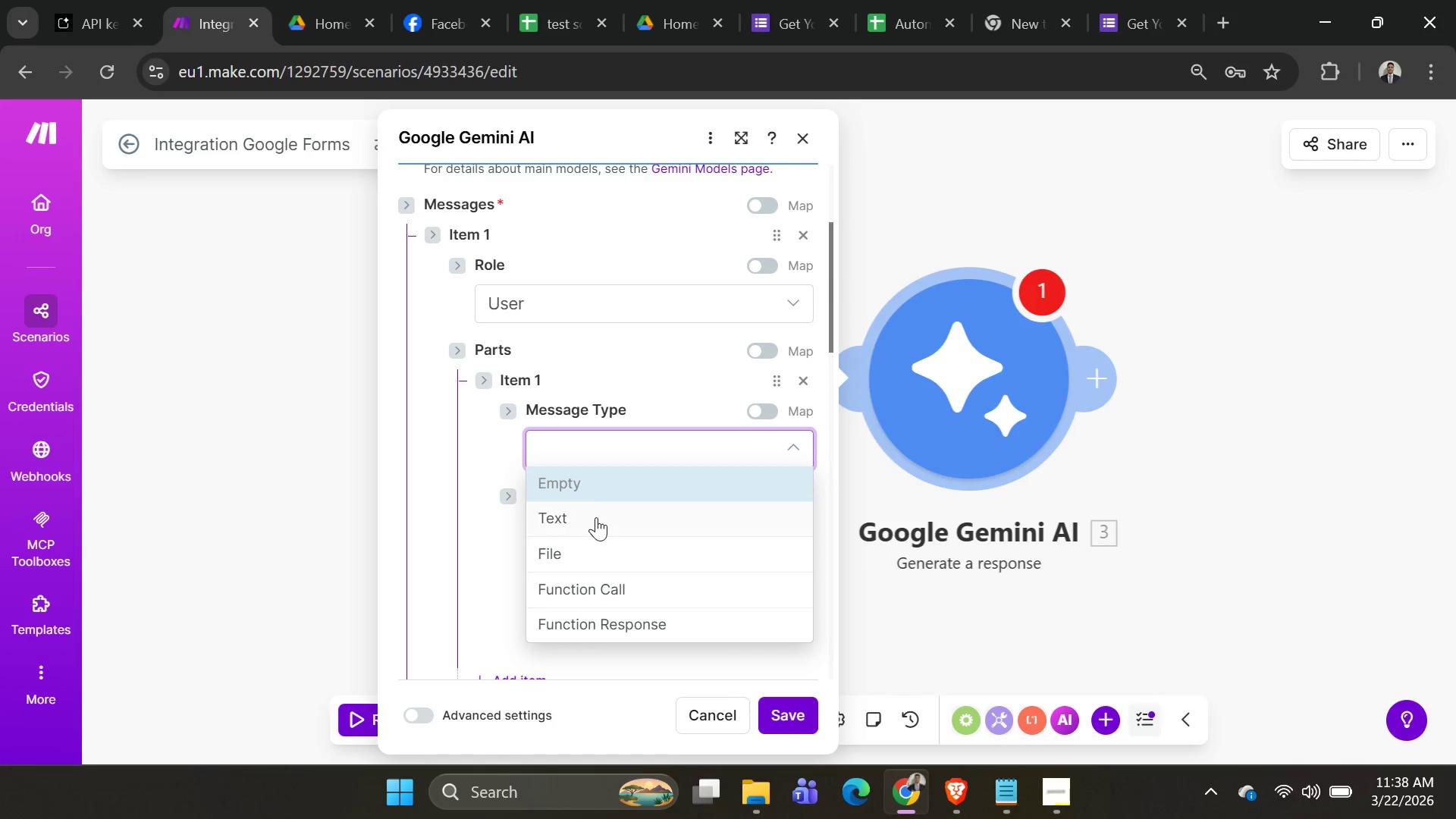 
left_click([595, 519])
 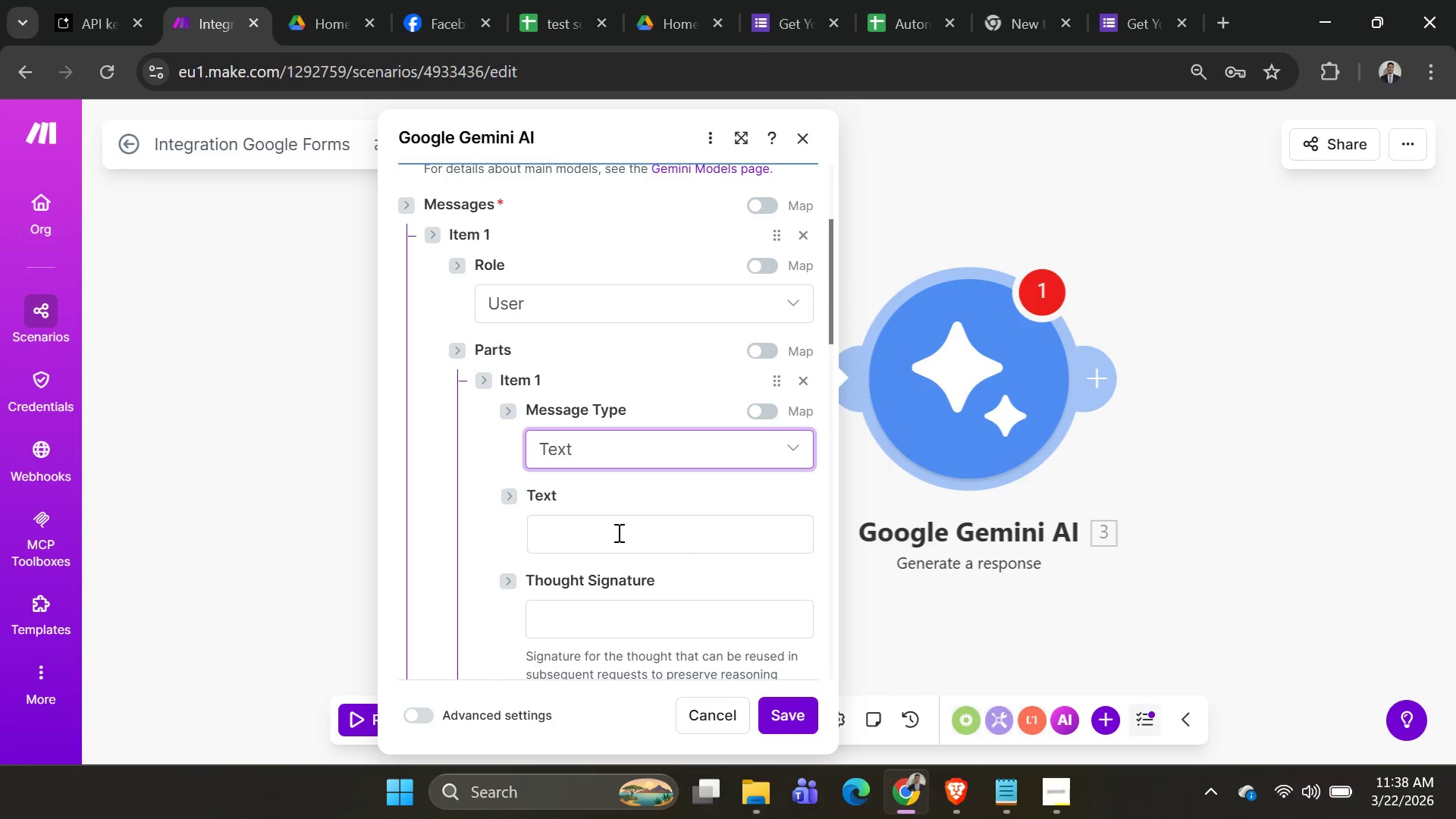 
left_click([617, 532])
 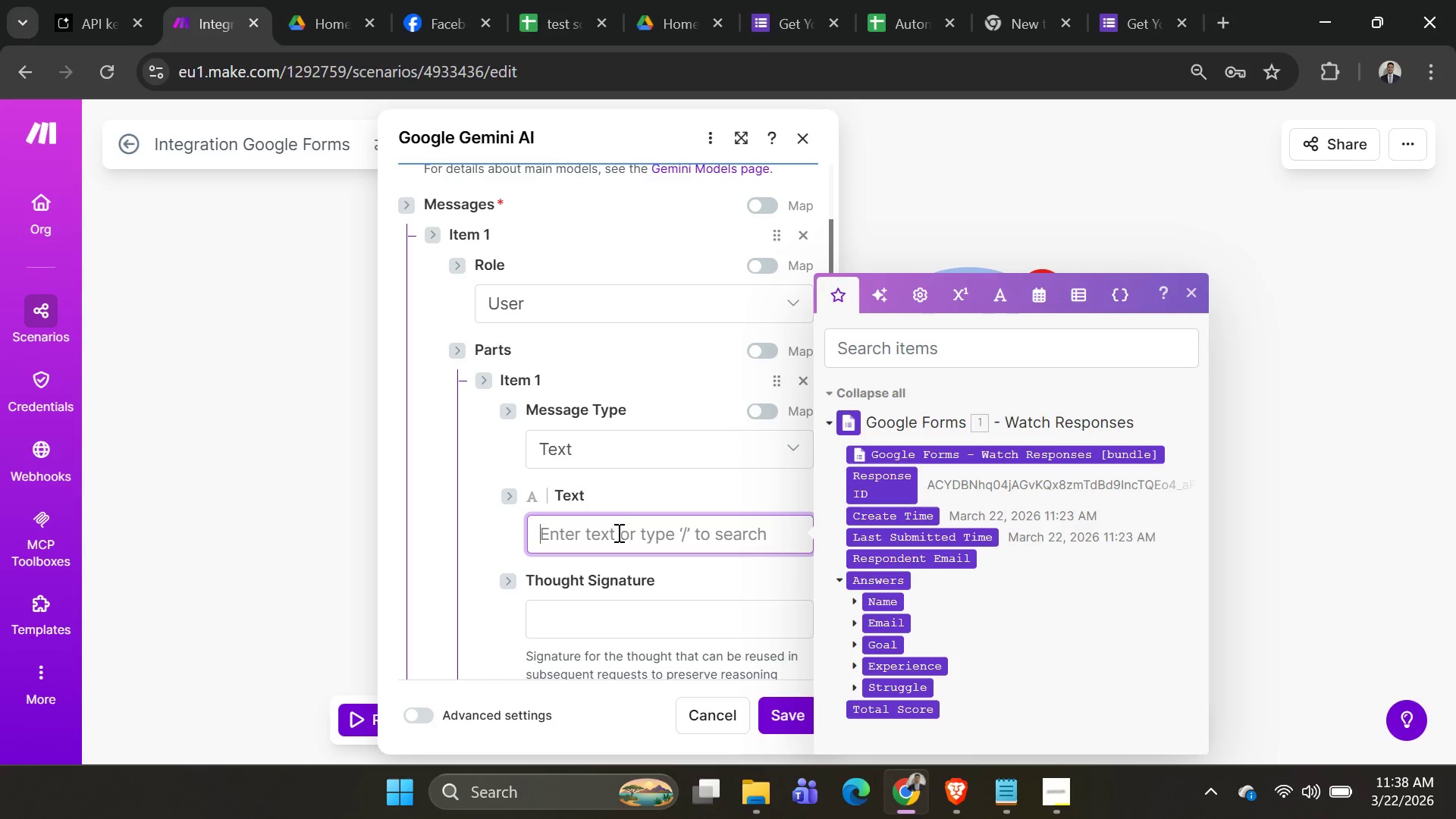 
right_click([617, 532])
 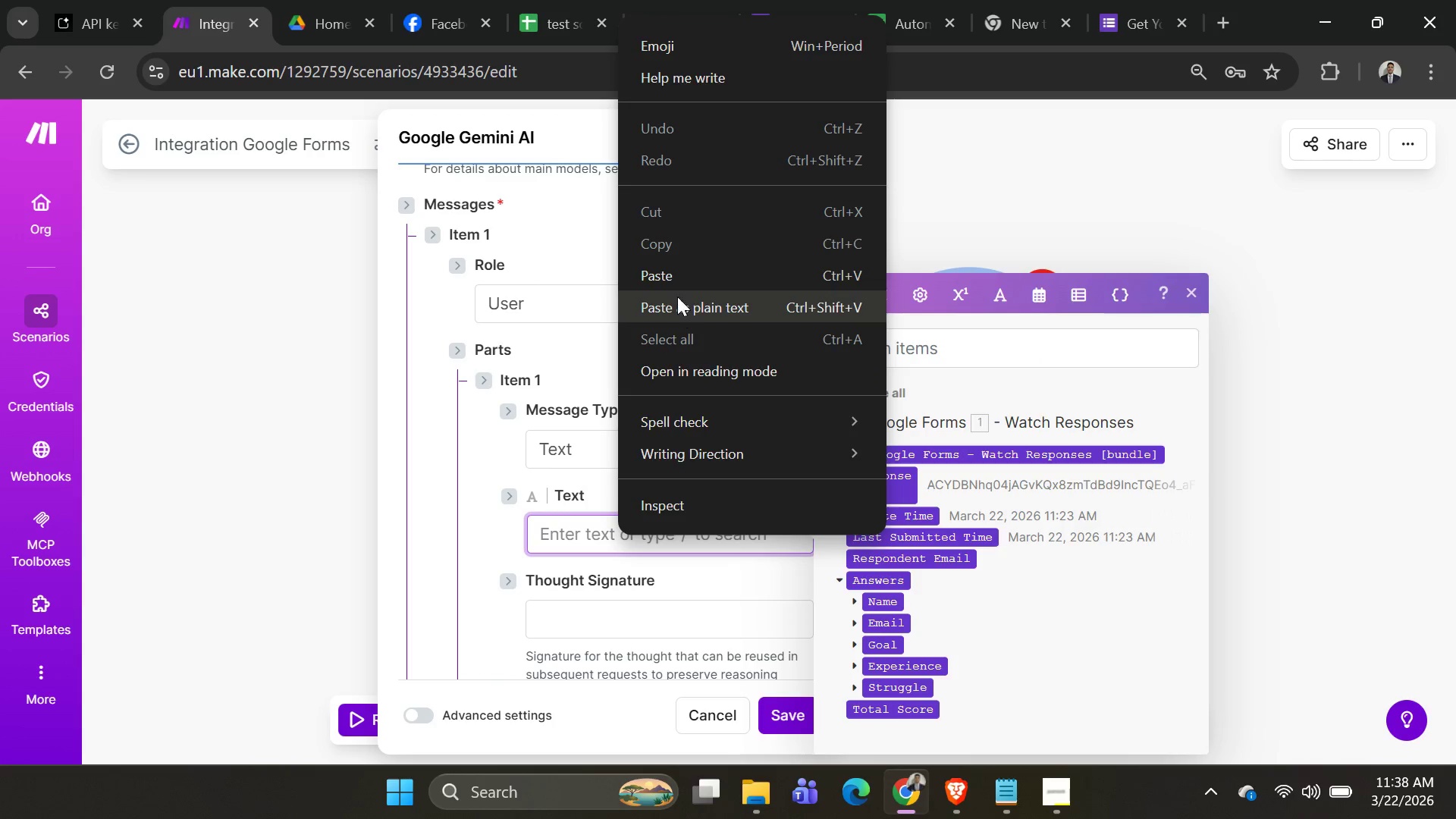 
left_click([677, 269])
 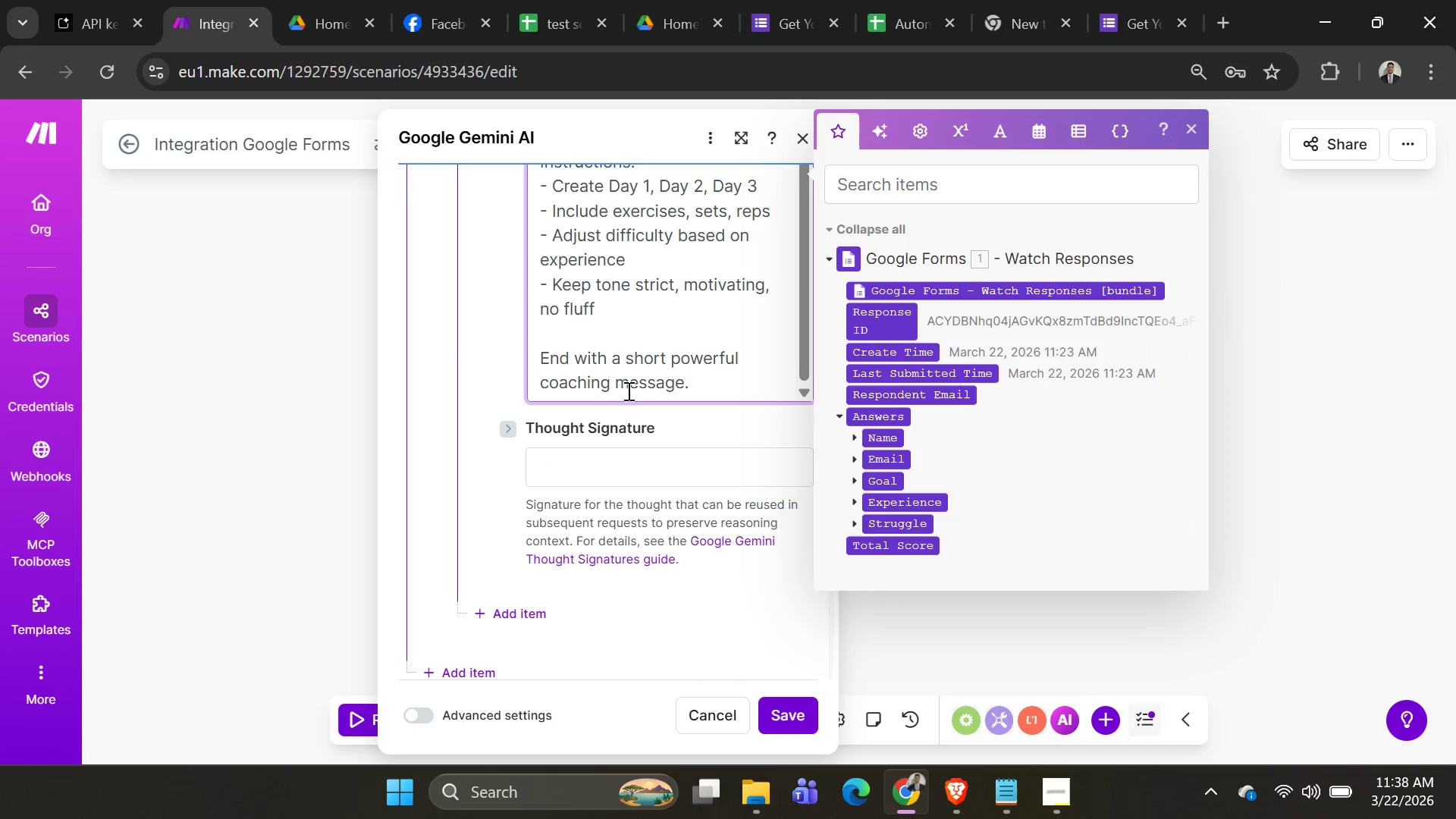 
scroll: coordinate [658, 419], scroll_direction: up, amount: 1.0
 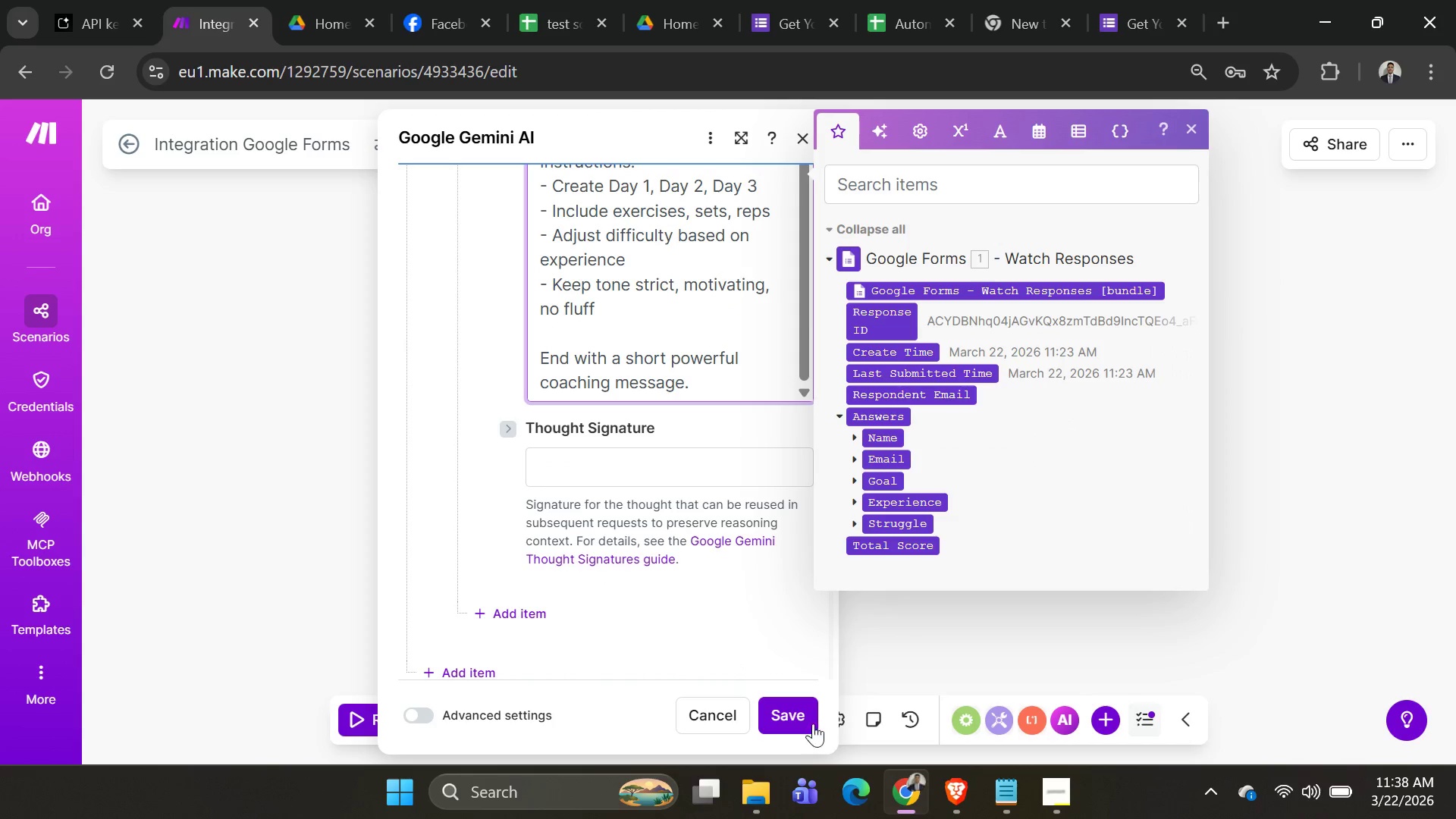 
left_click([802, 722])
 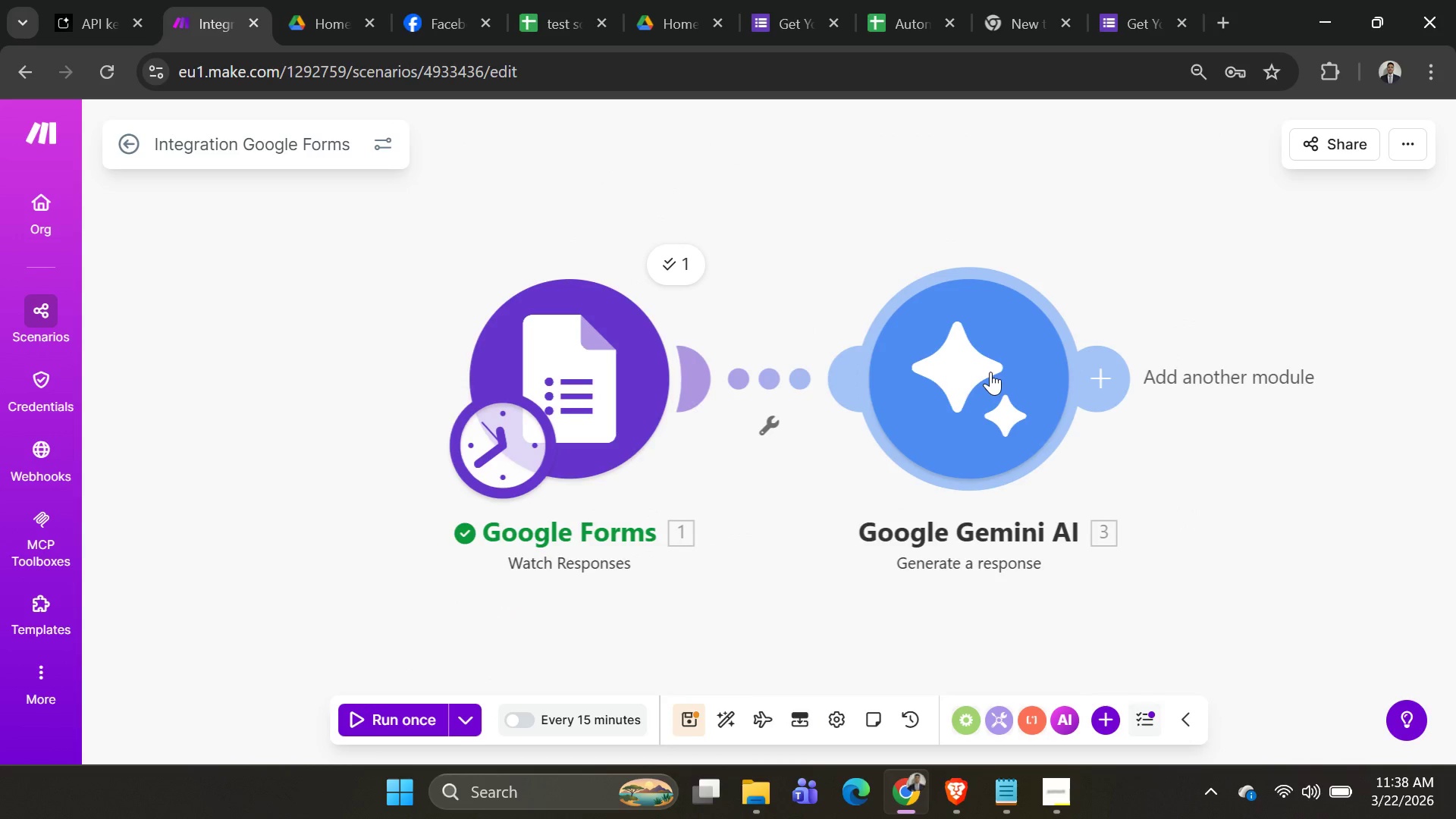 
right_click([984, 373])
 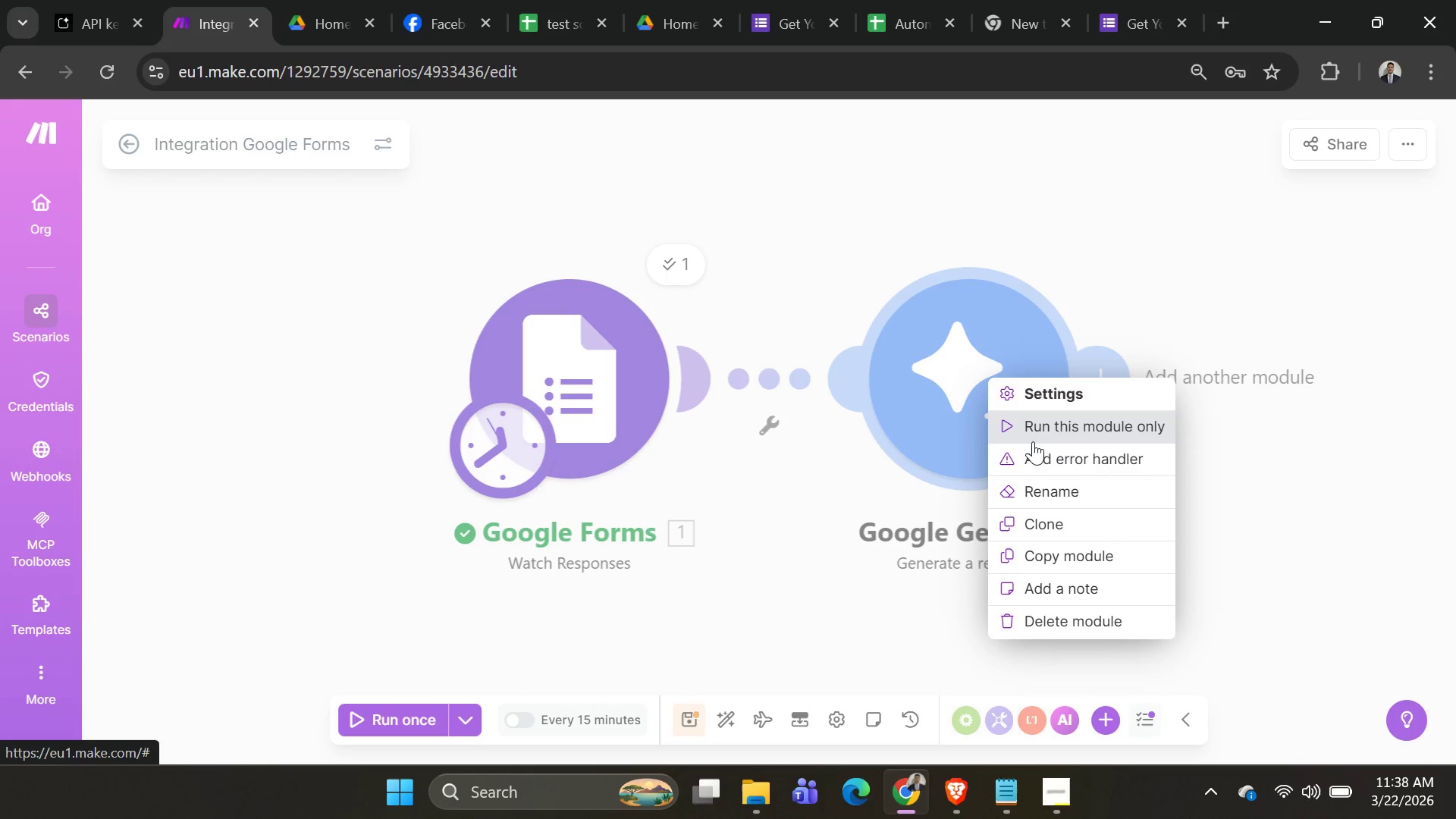 
left_click([1034, 438])
 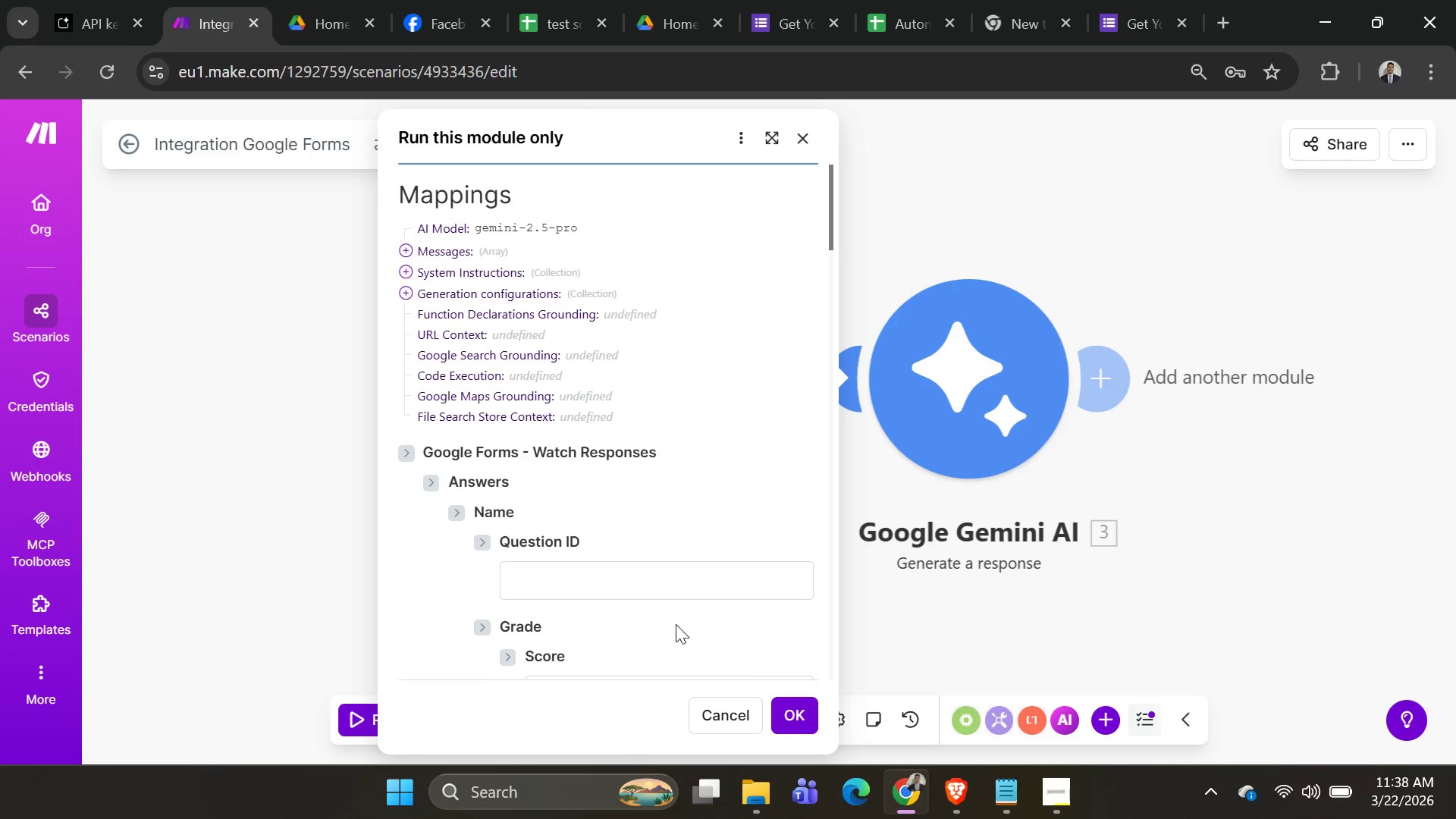 
left_click([777, 714])
 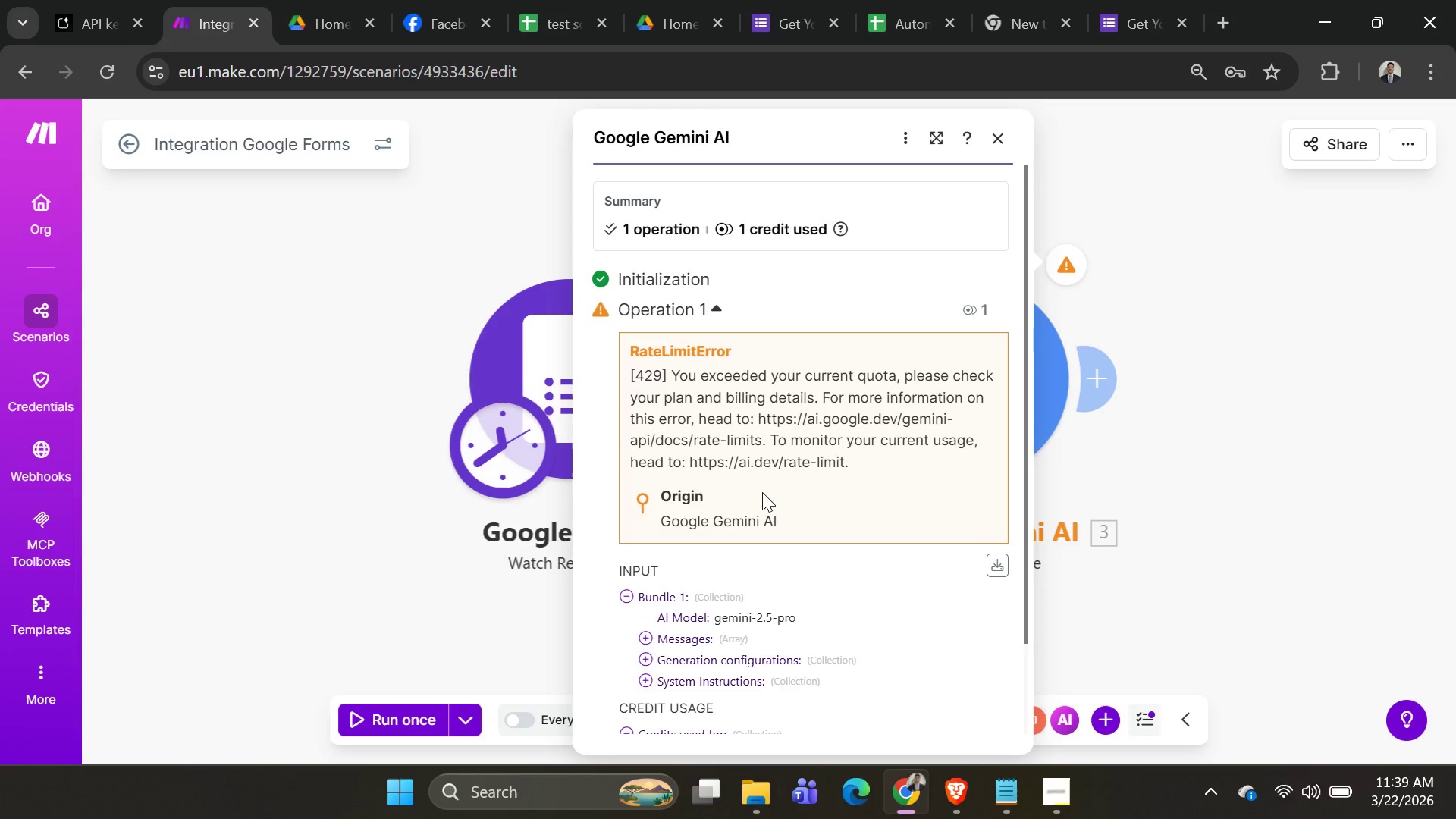 
wait(17.31)
 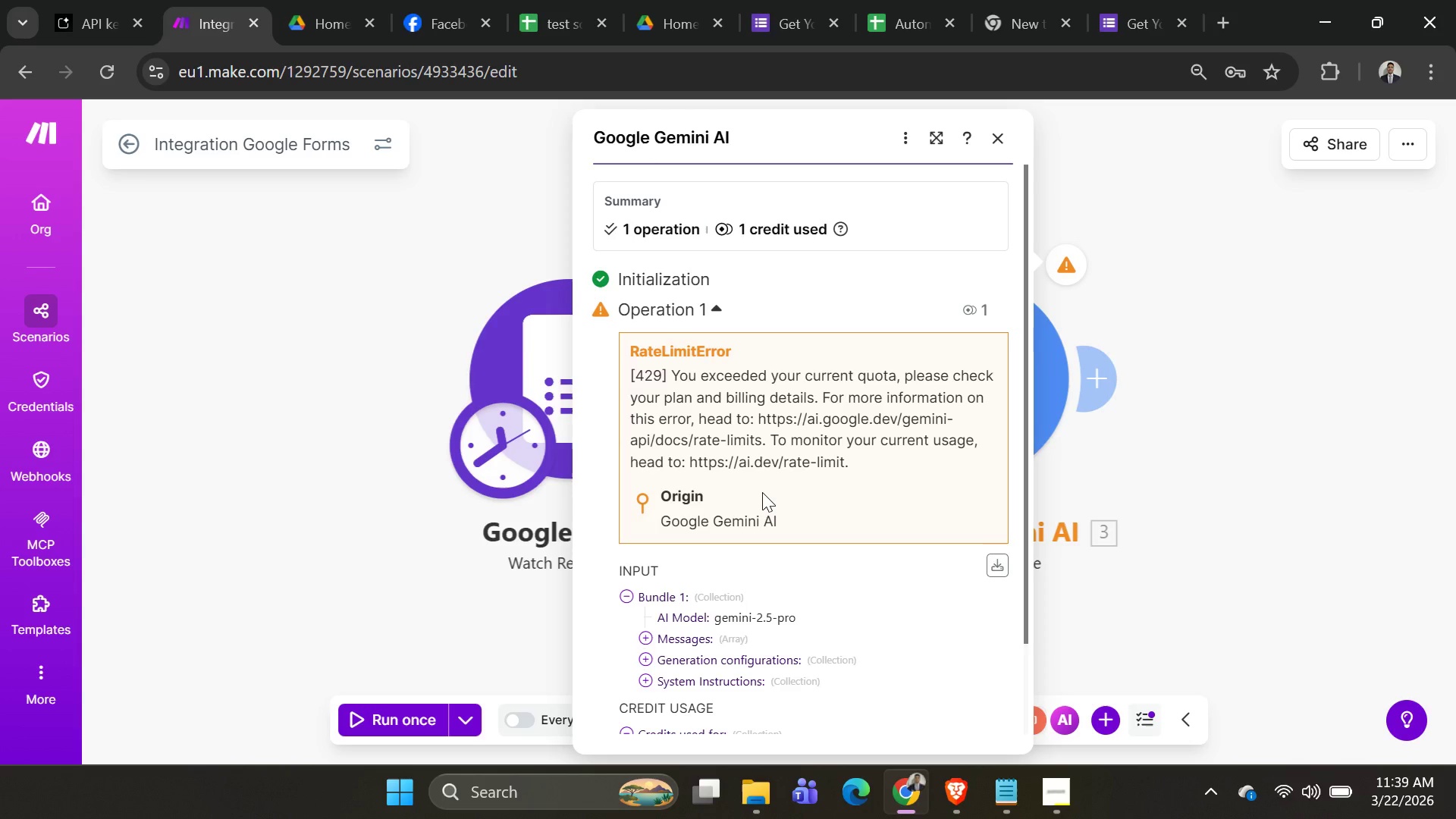 
left_click([993, 143])
 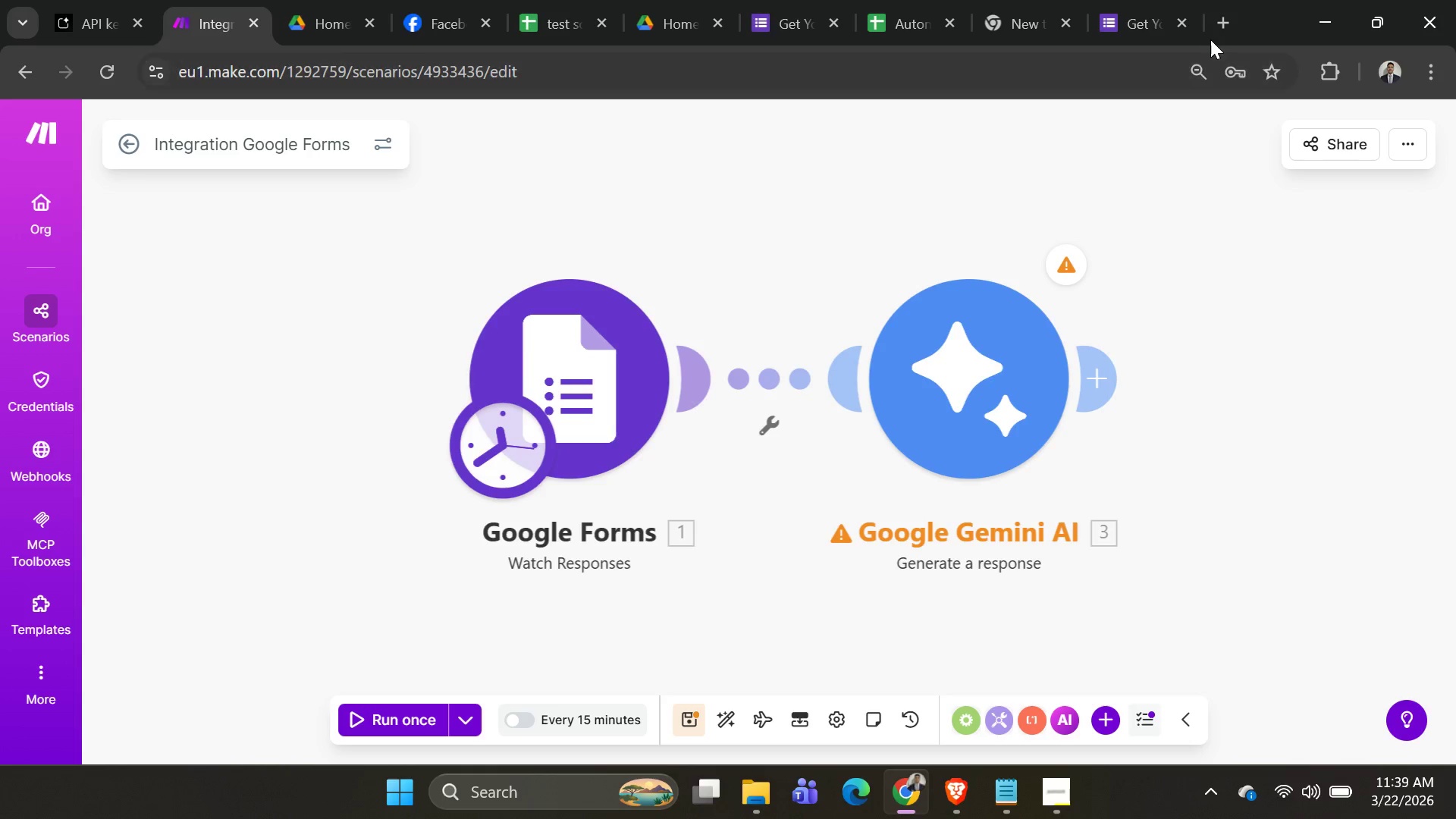 
left_click([1215, 30])
 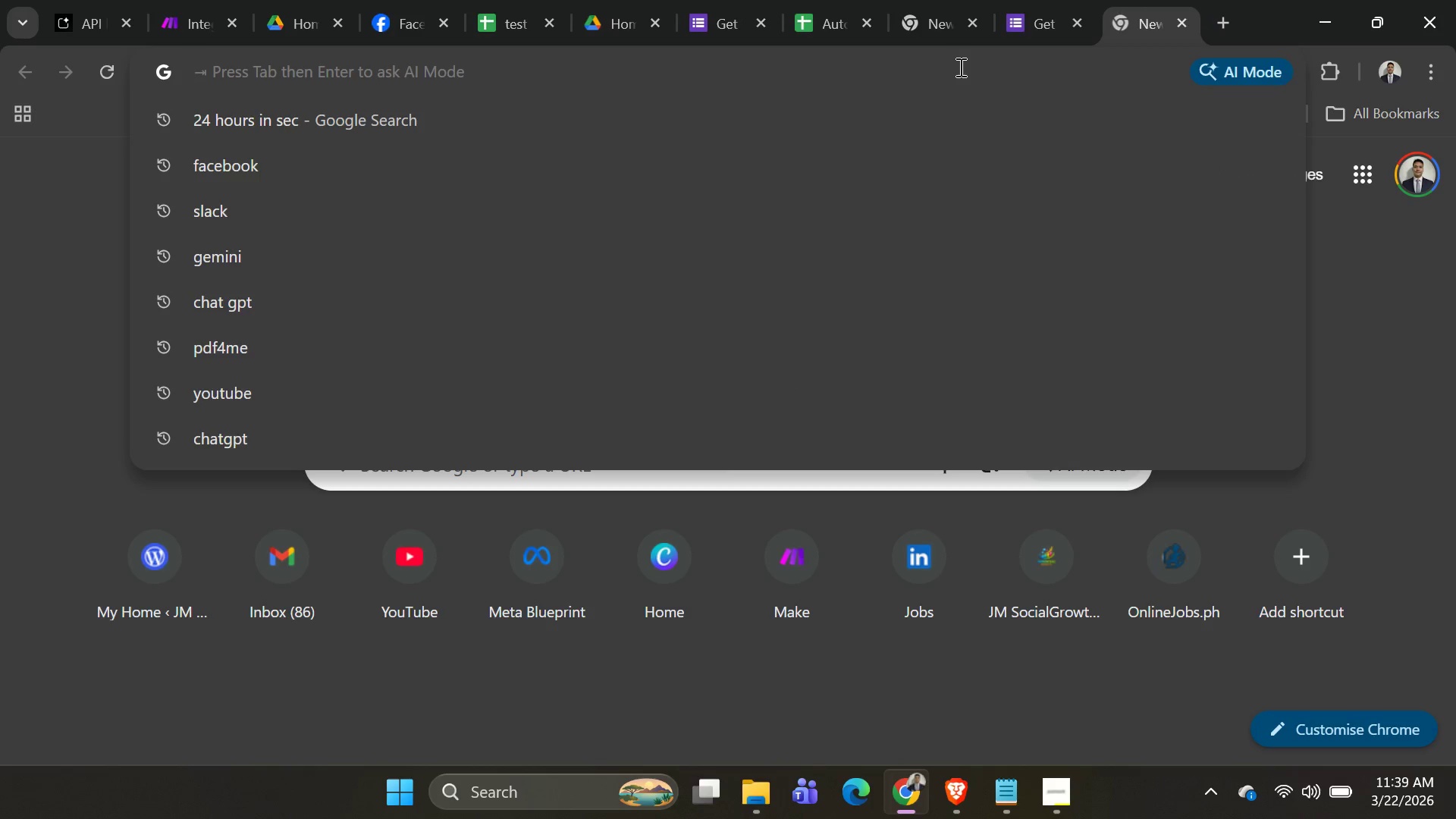 
type(gemi)
 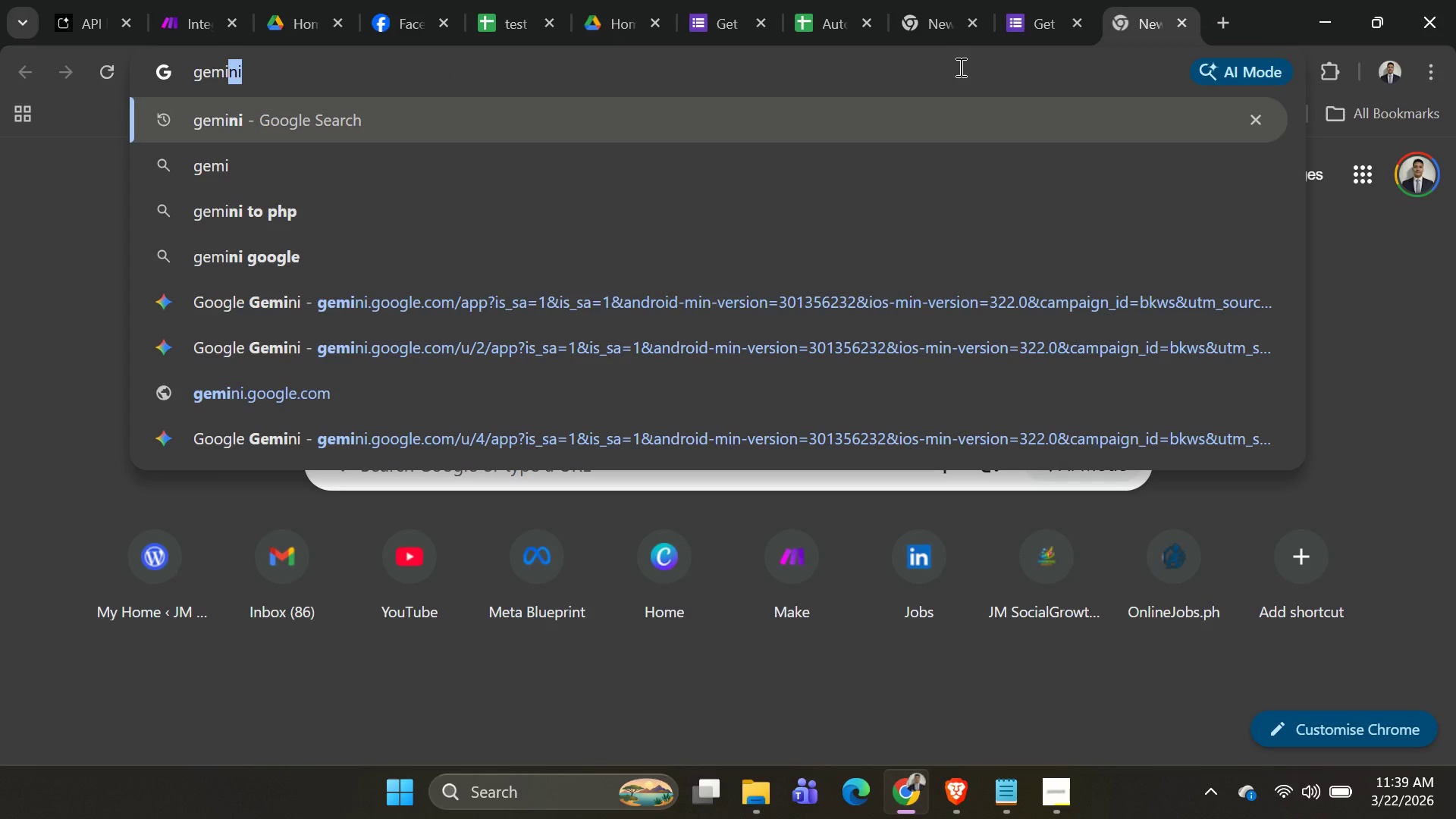 
key(Enter)
 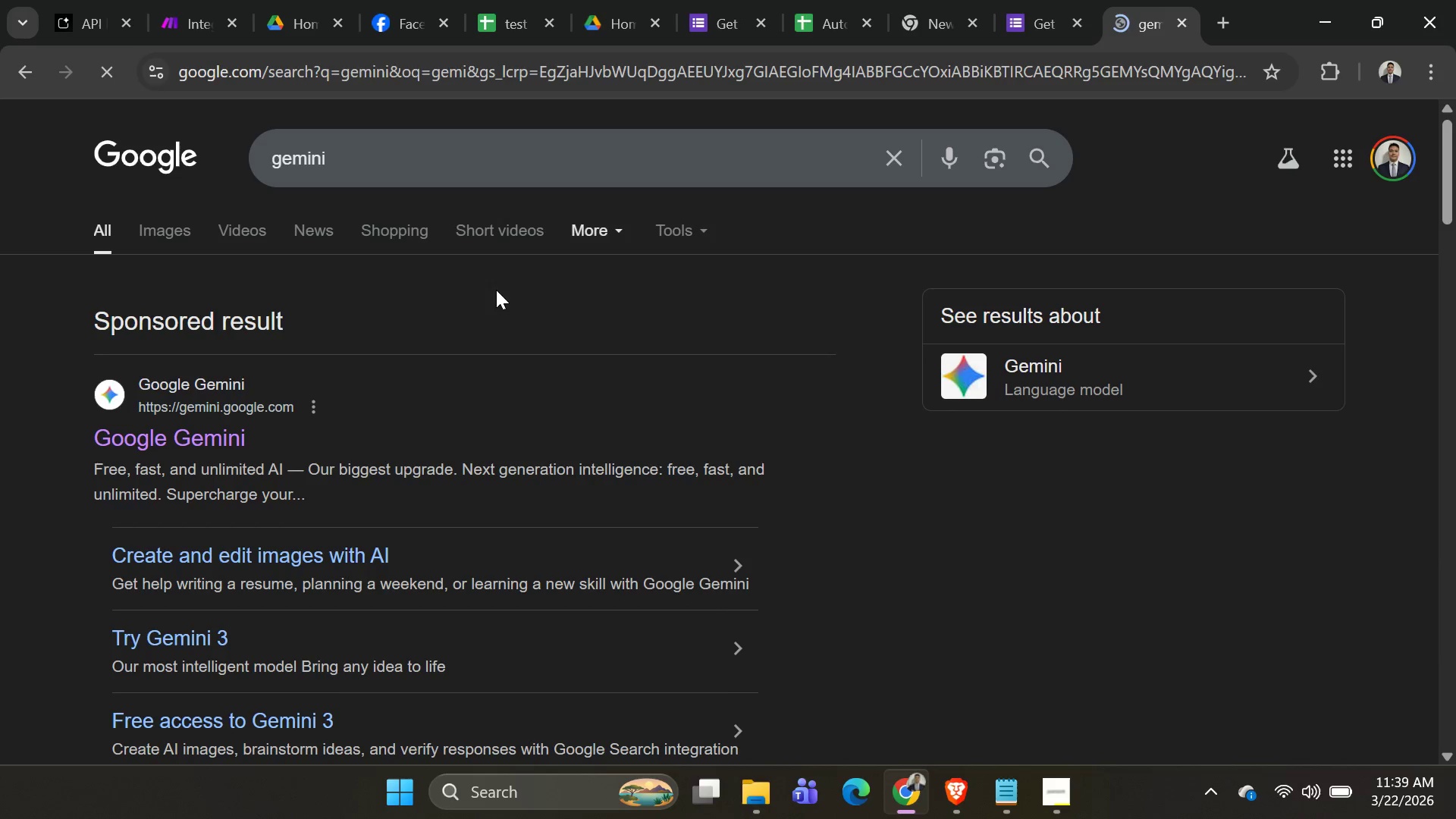 
left_click([240, 429])
 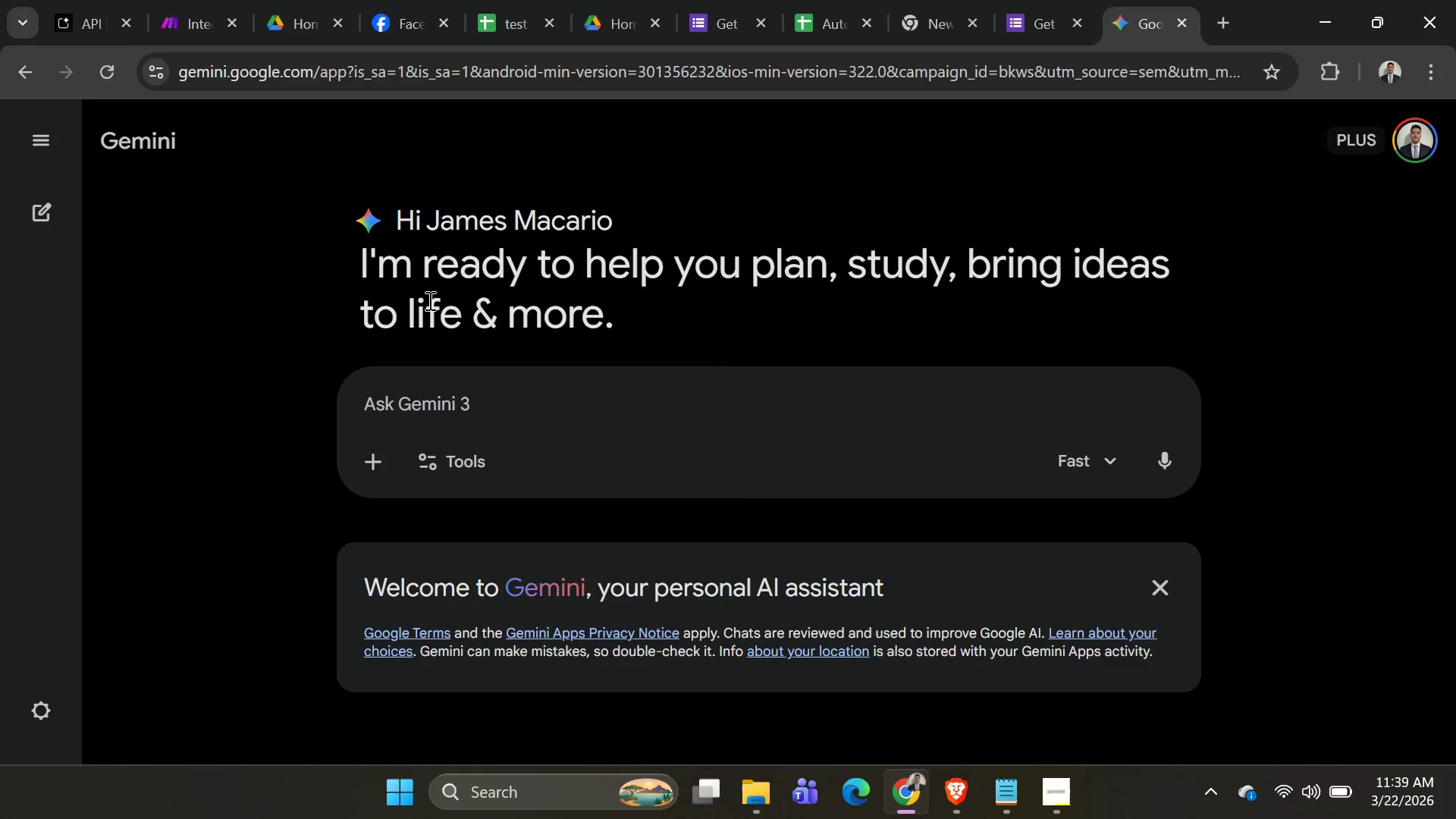 
wait(22.78)
 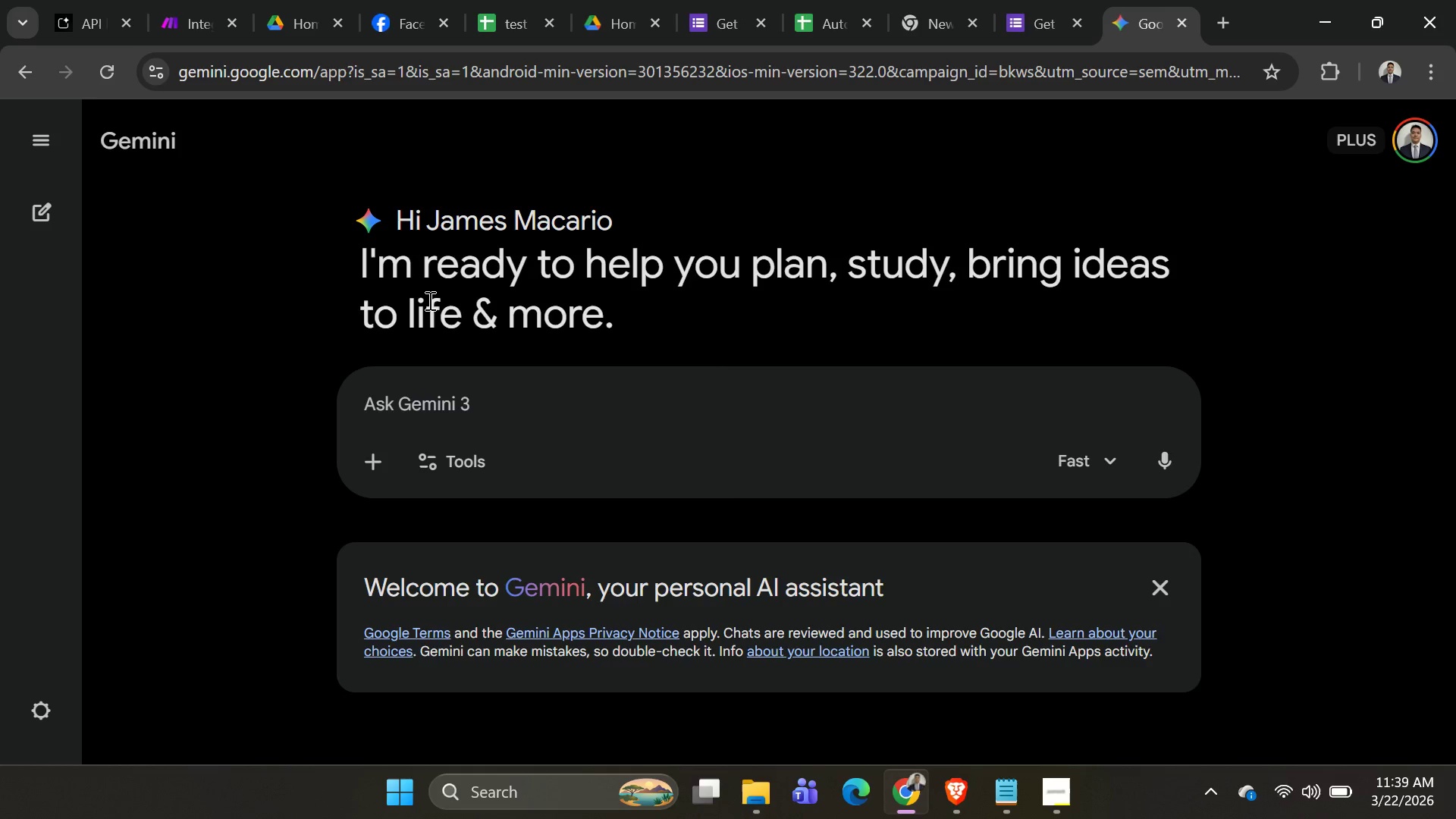 
left_click([1407, 140])
 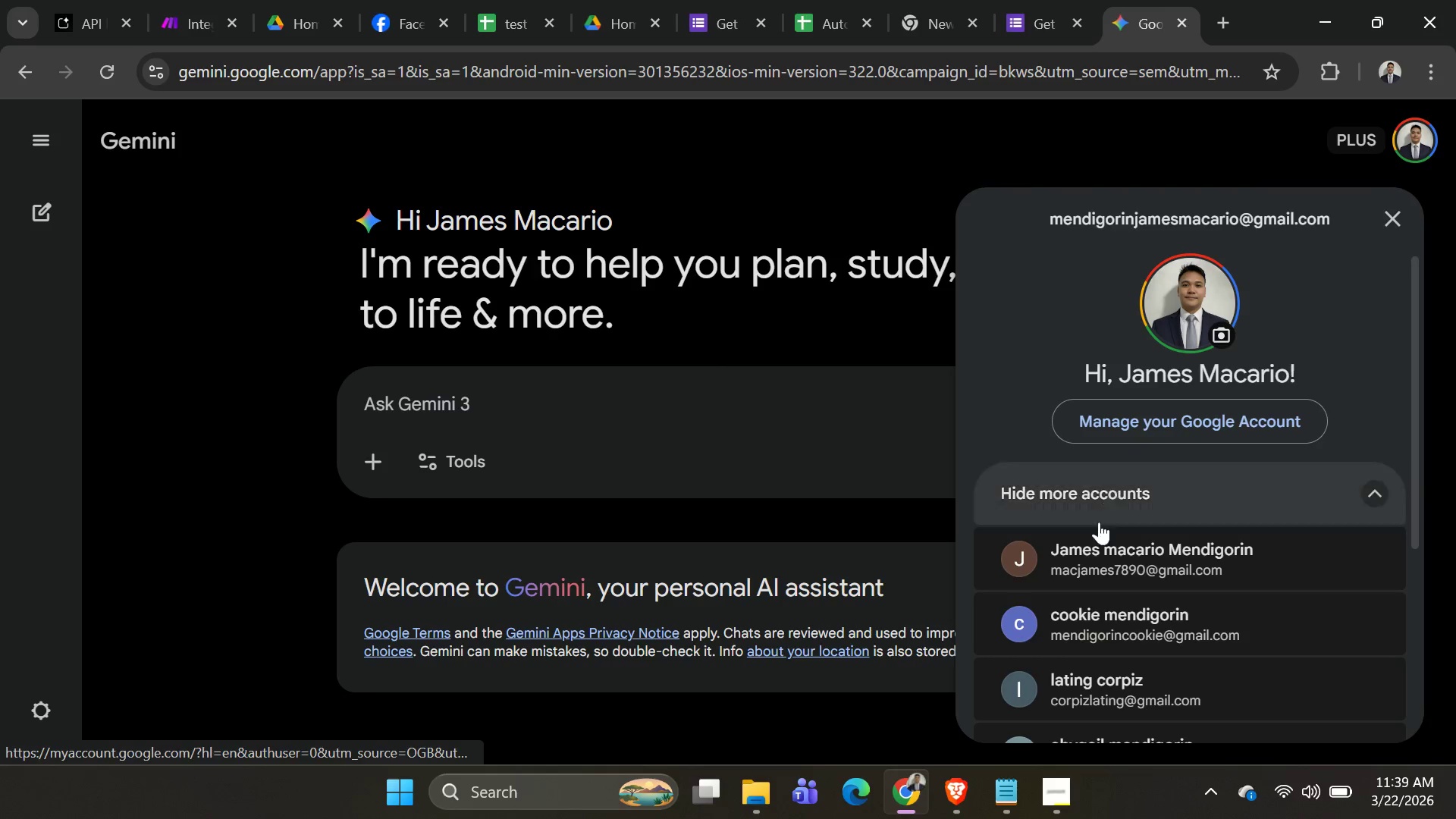 
scroll: coordinate [1175, 575], scroll_direction: down, amount: 4.0
 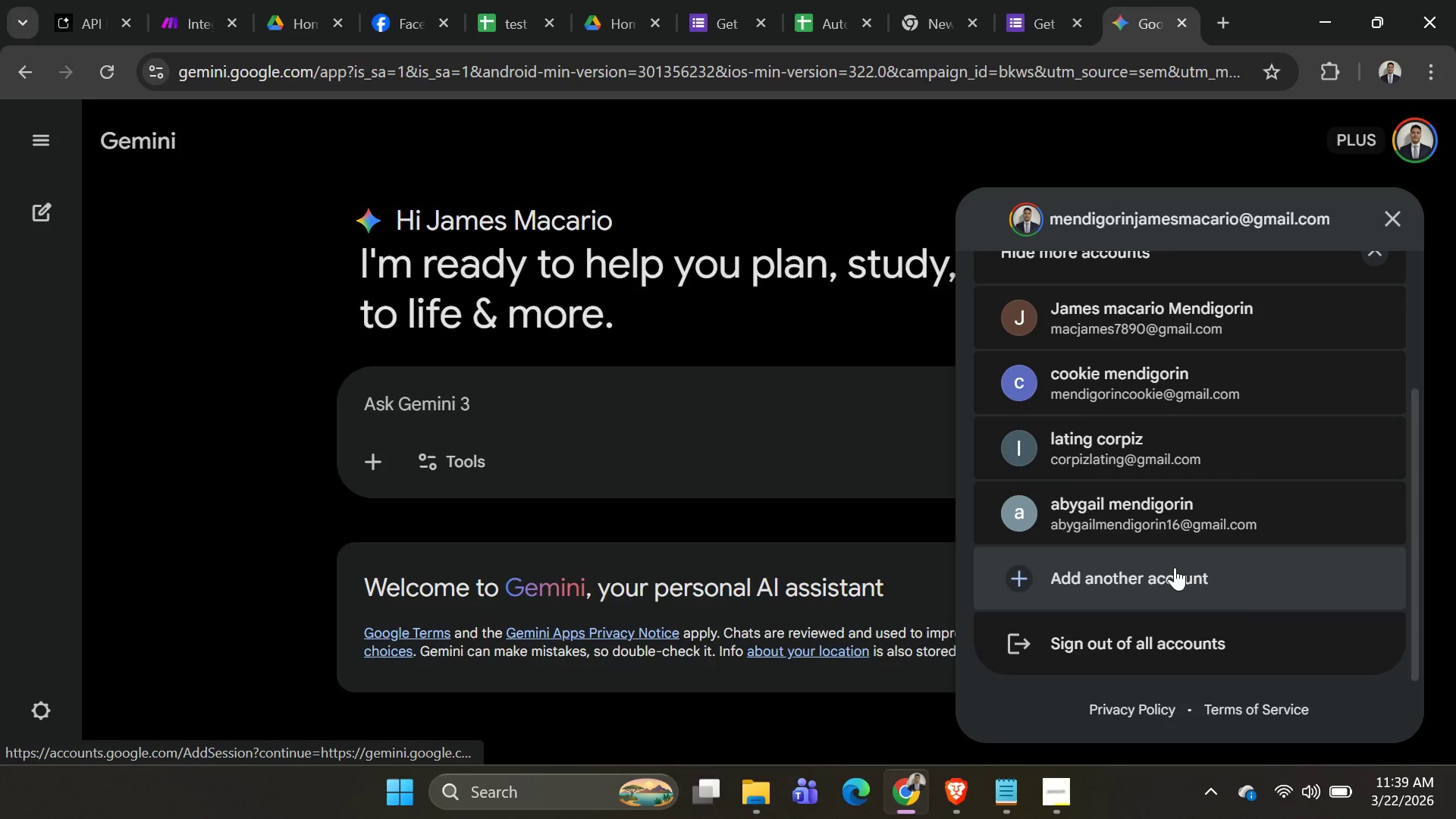 
left_click([1175, 567])
 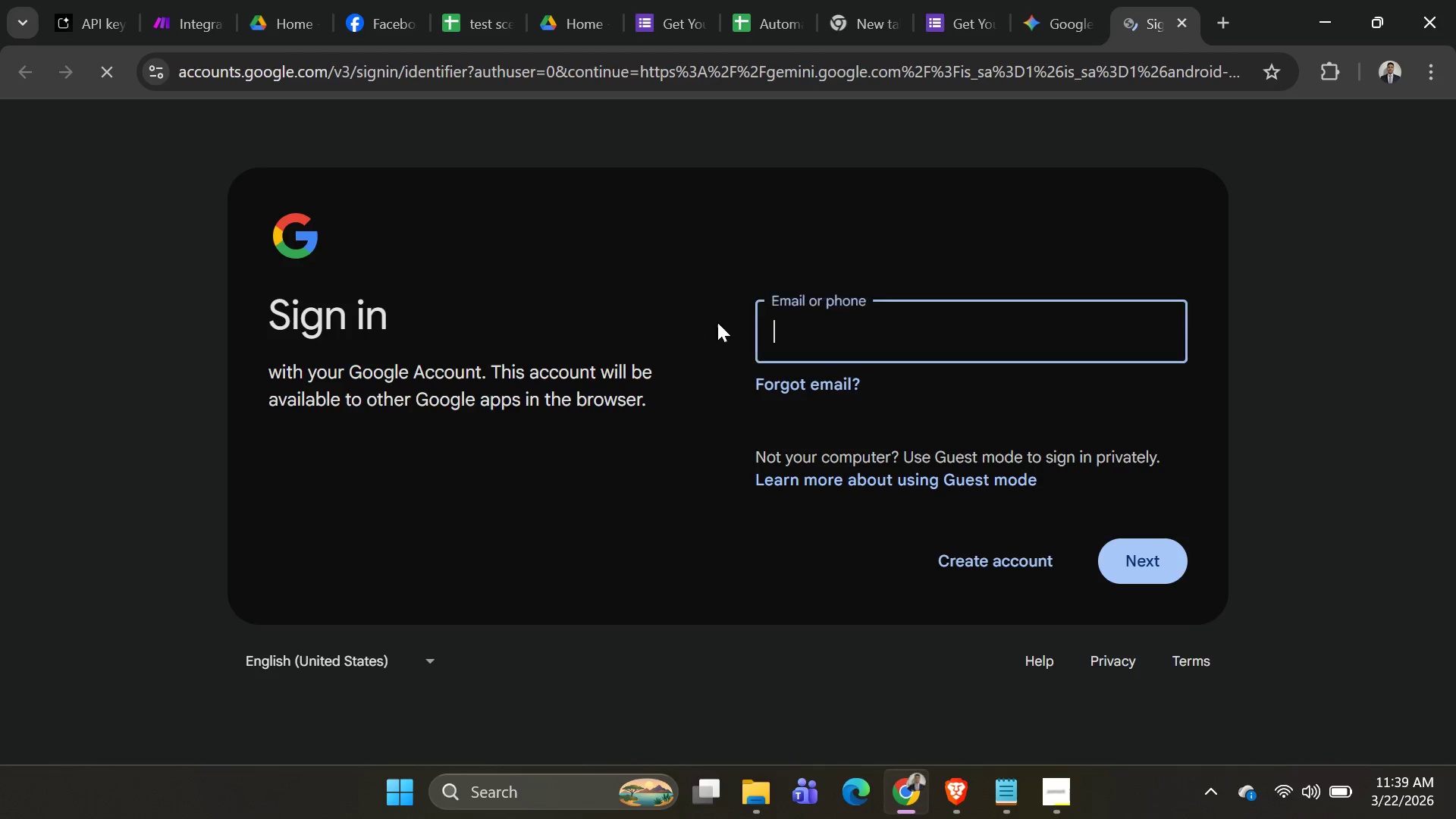 
left_click([827, 315])
 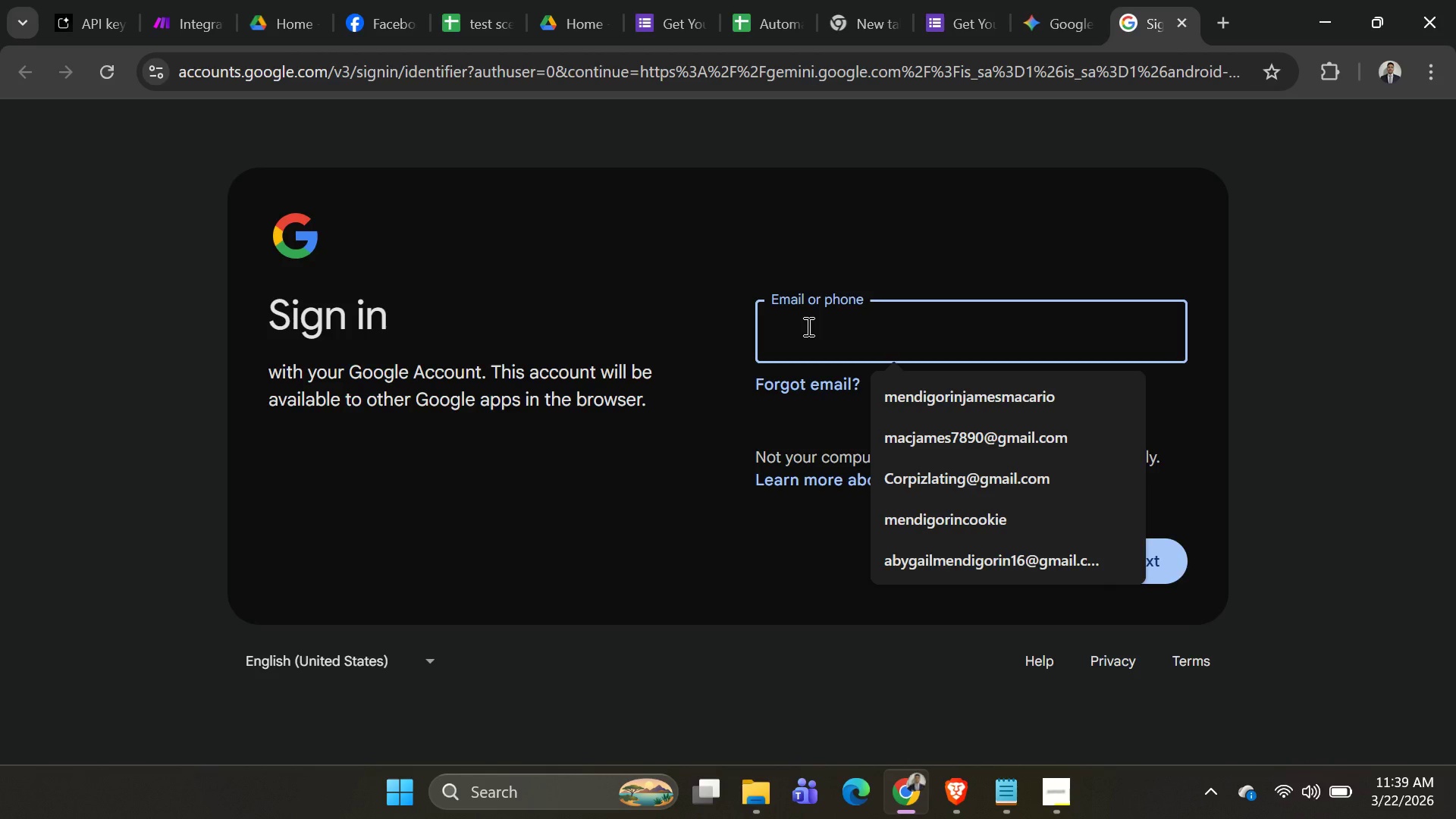 
wait(10.88)
 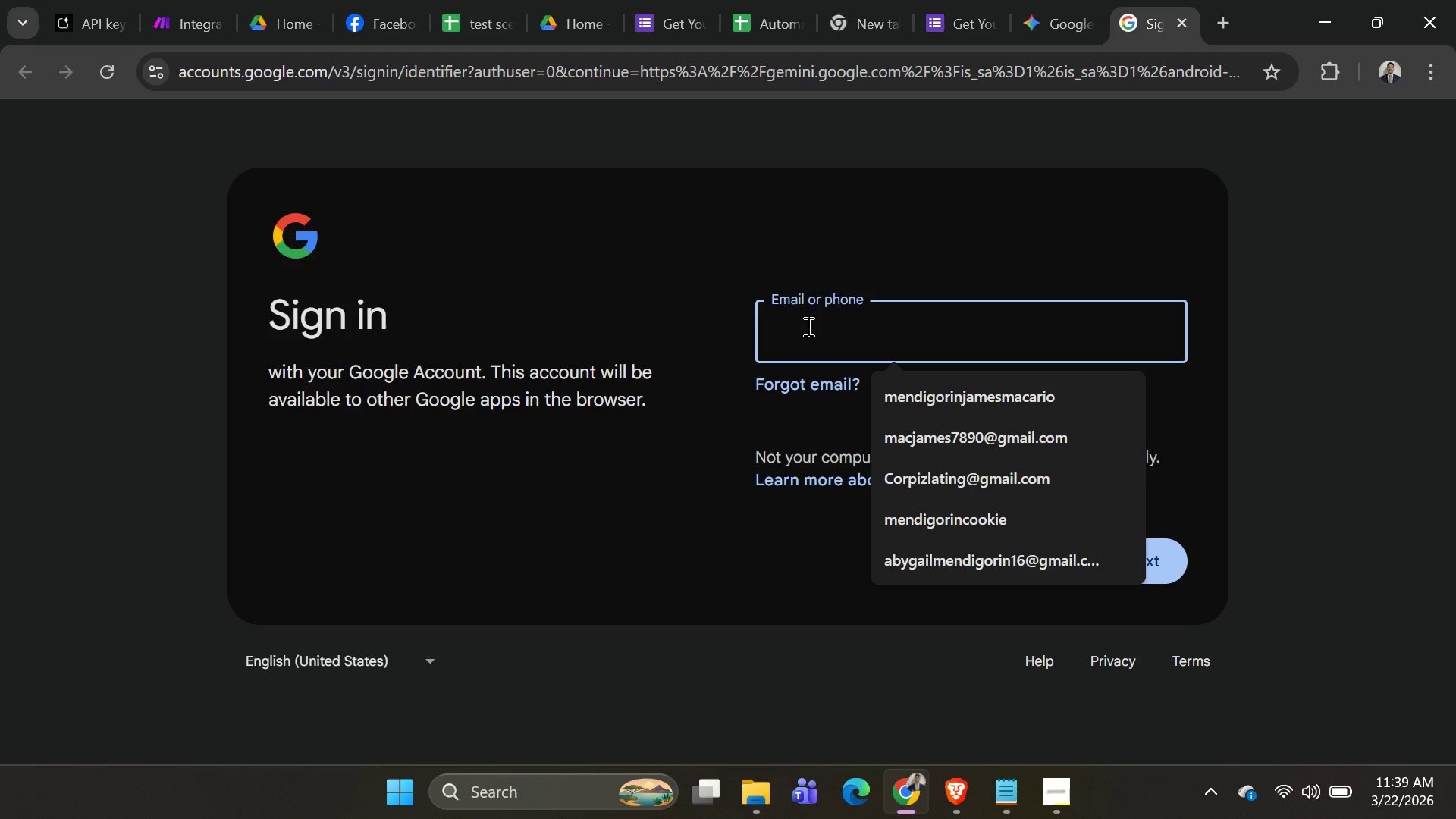 
type([redacted])
 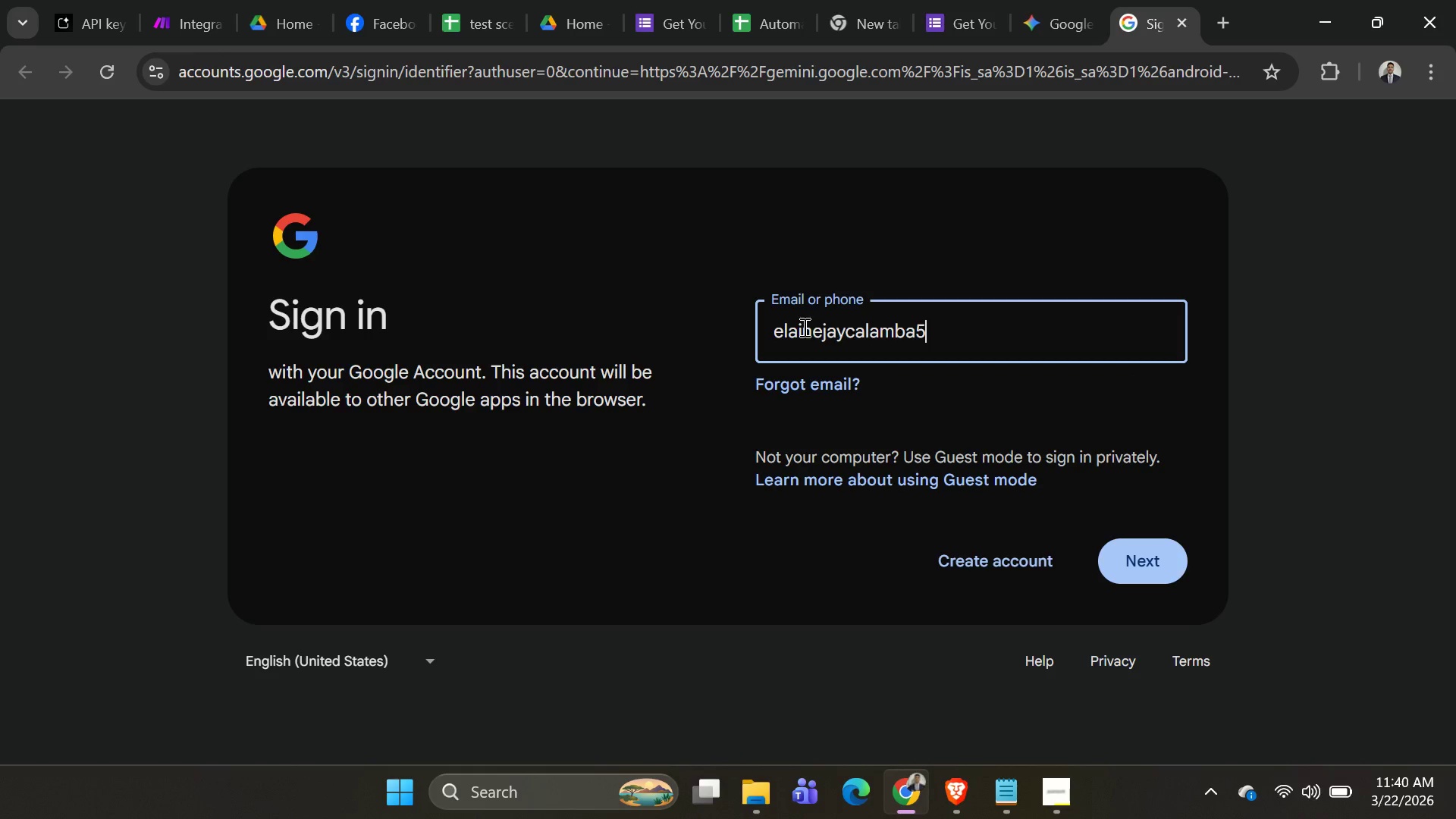 
key(Enter)
 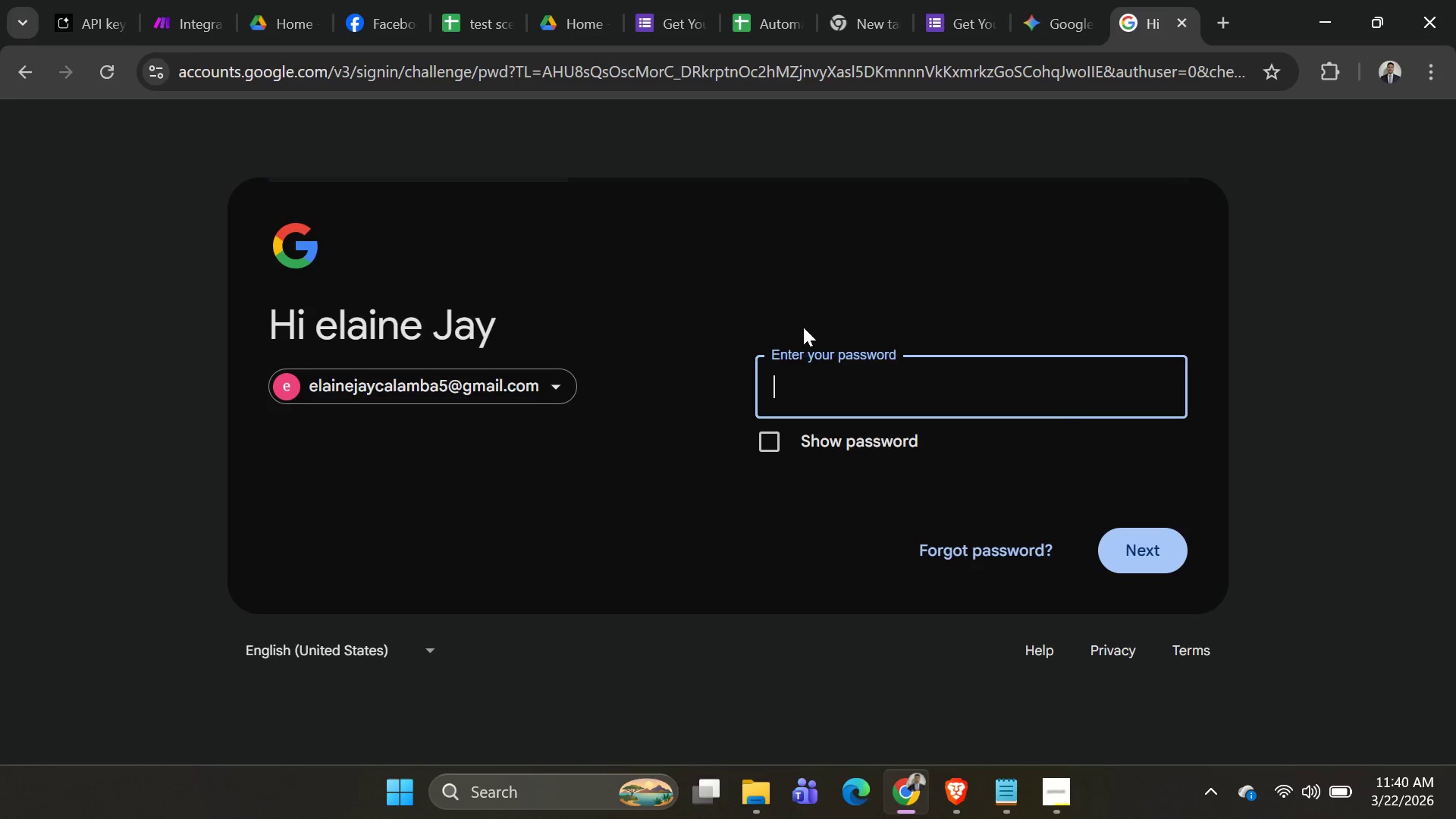 
type([redacted])
 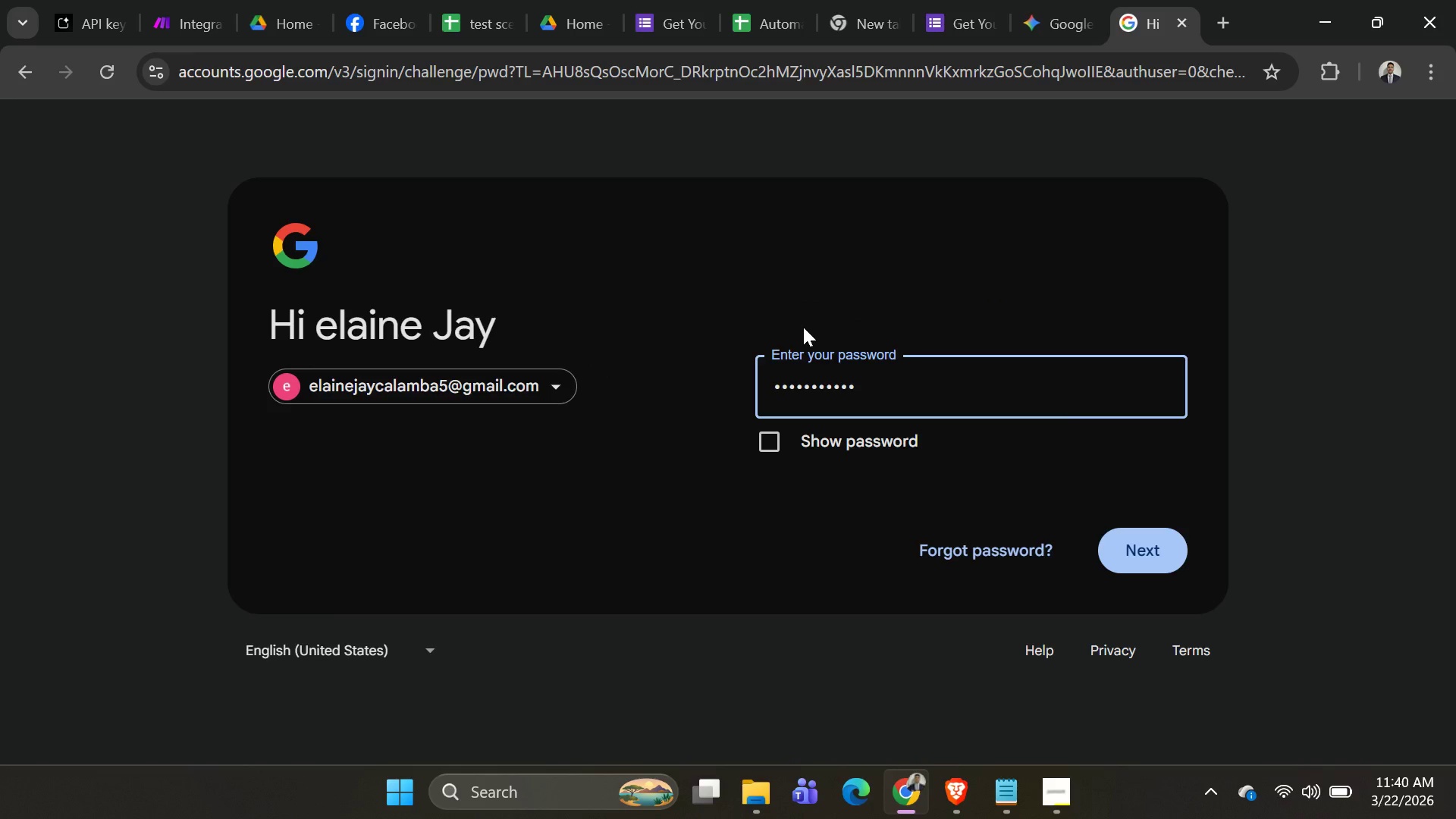 
key(Control+A)
 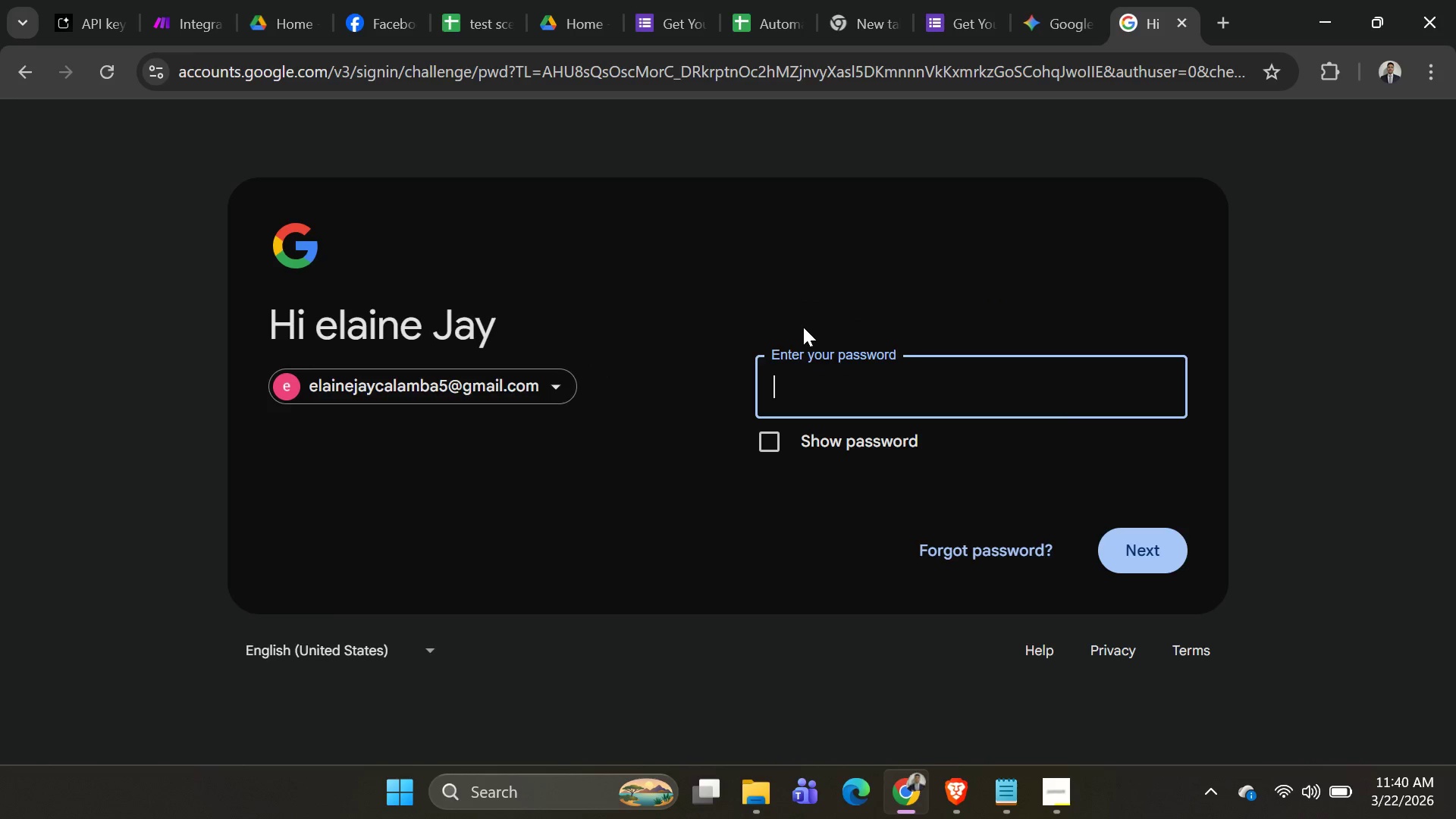 
key(Backspace)
type([redacted])
 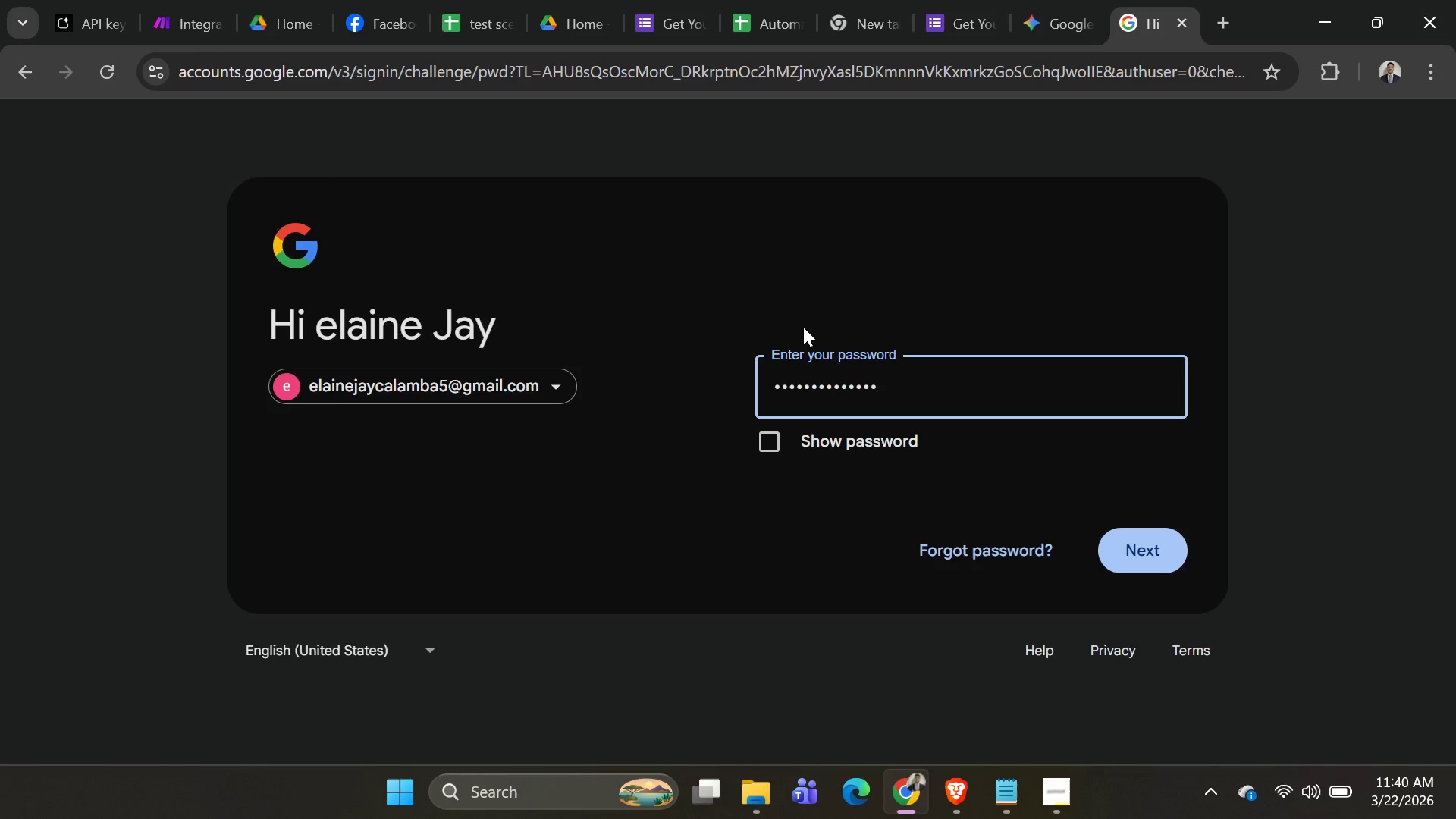 
key(Enter)
 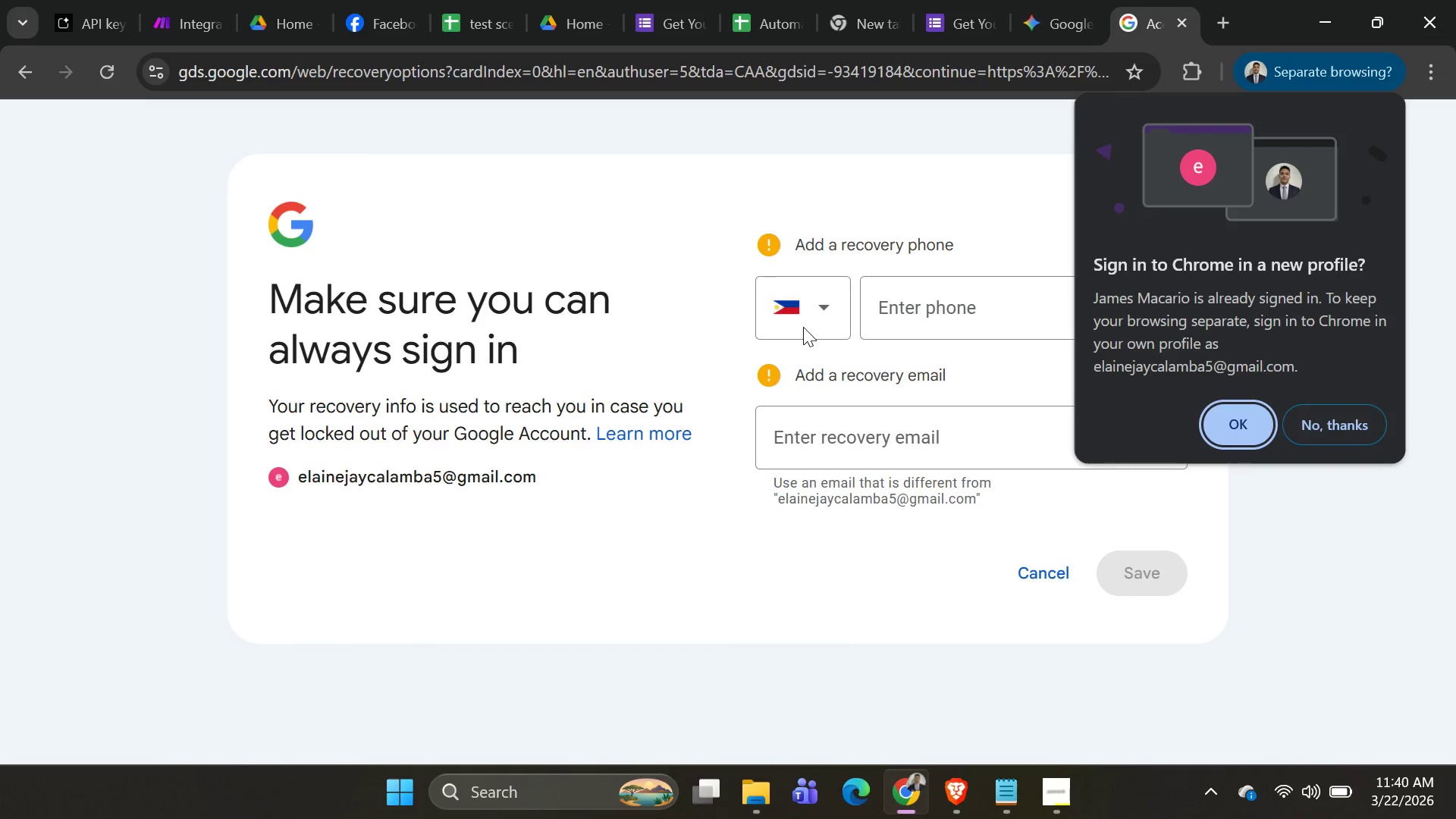 
wait(6.41)
 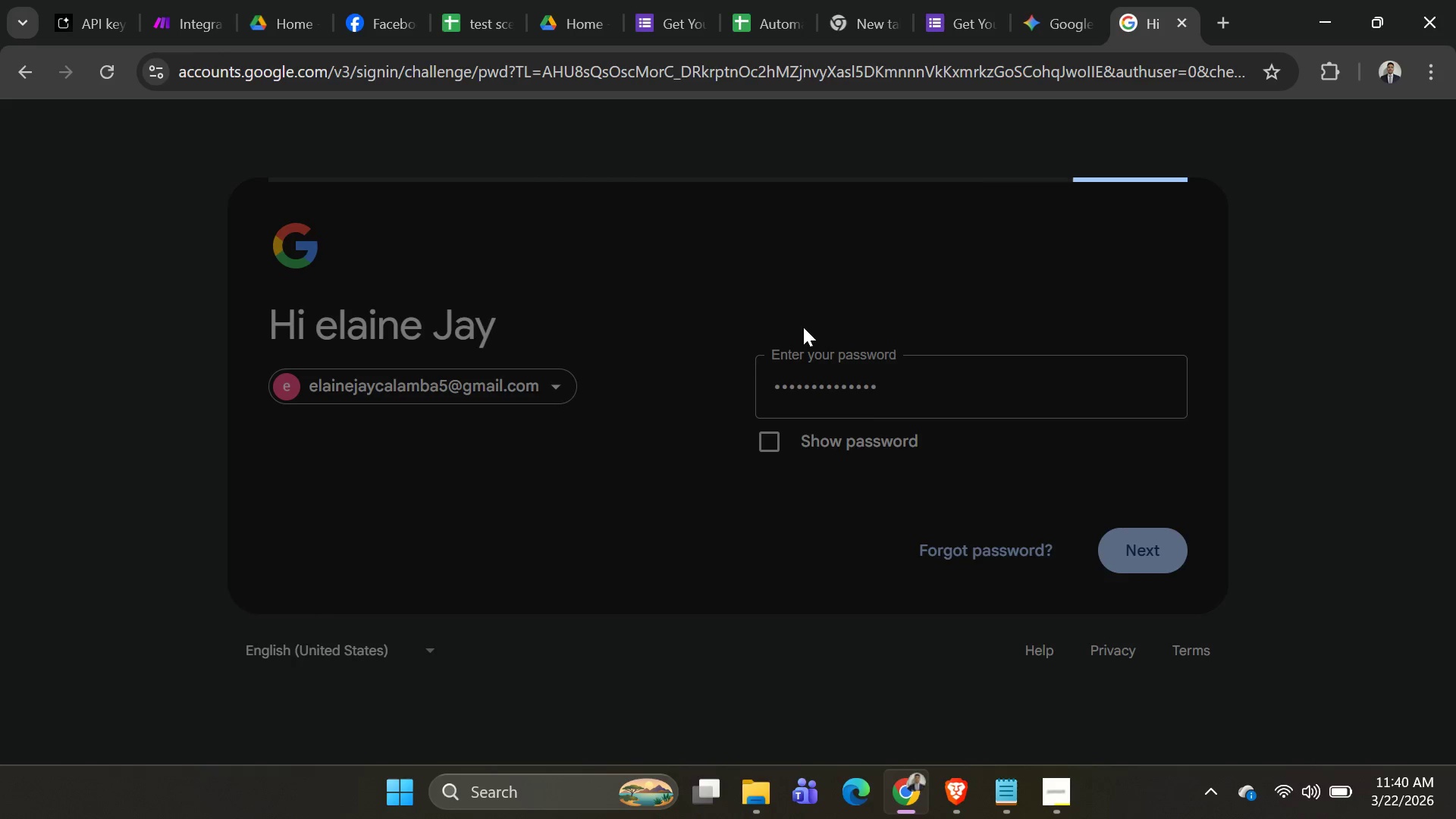 
left_click([1045, 571])
 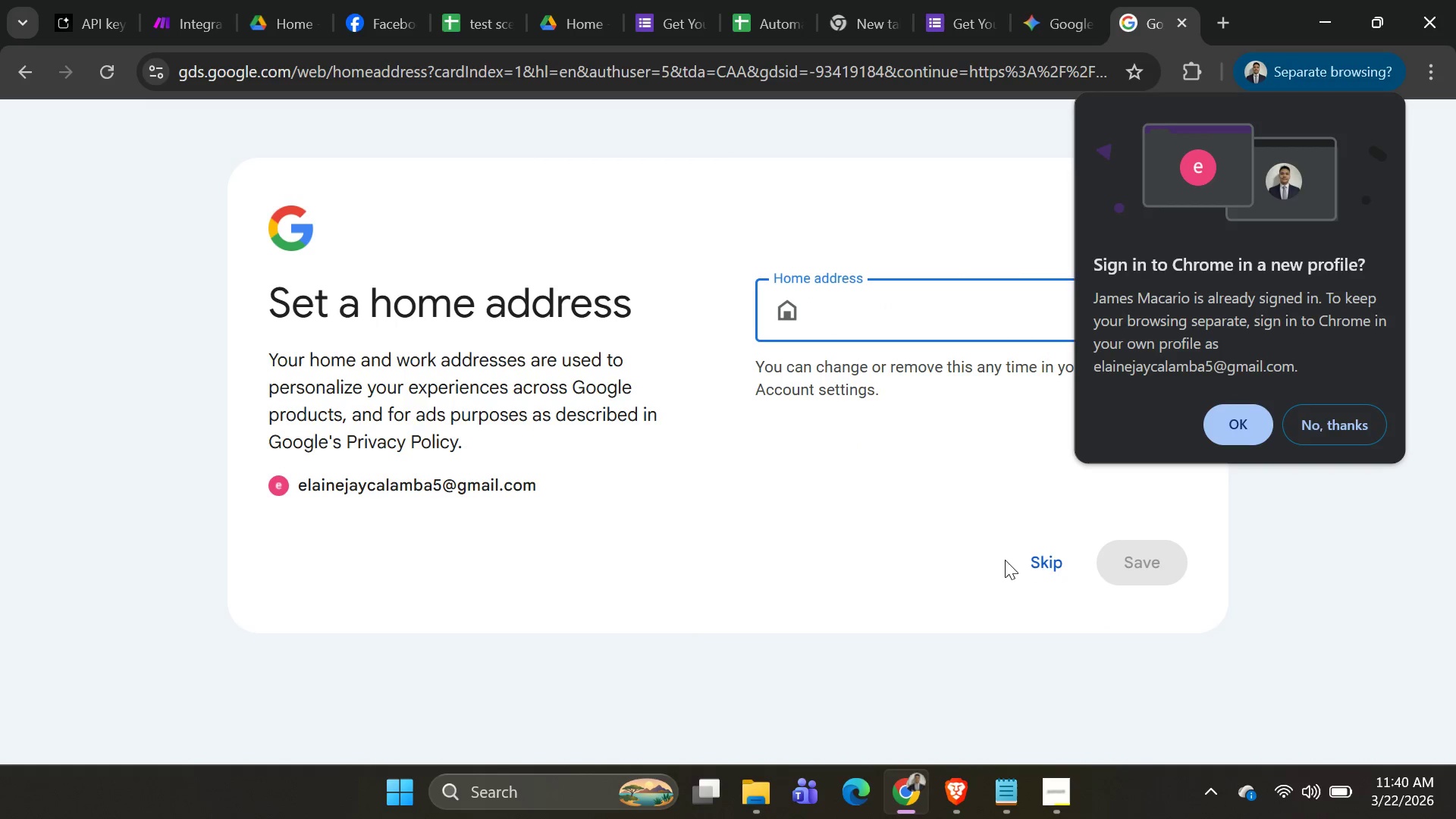 
left_click([1058, 558])
 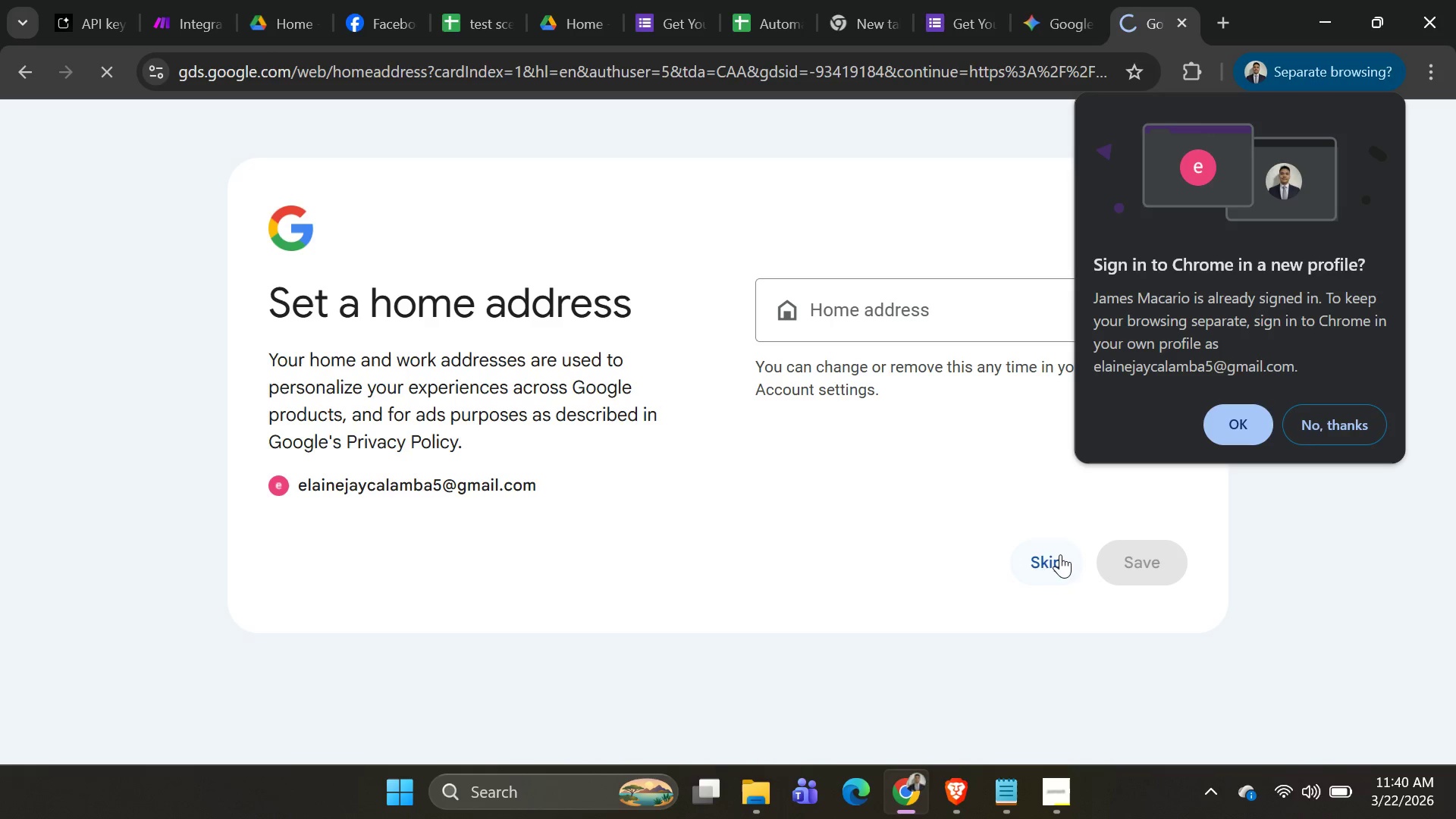 
left_click([1060, 554])
 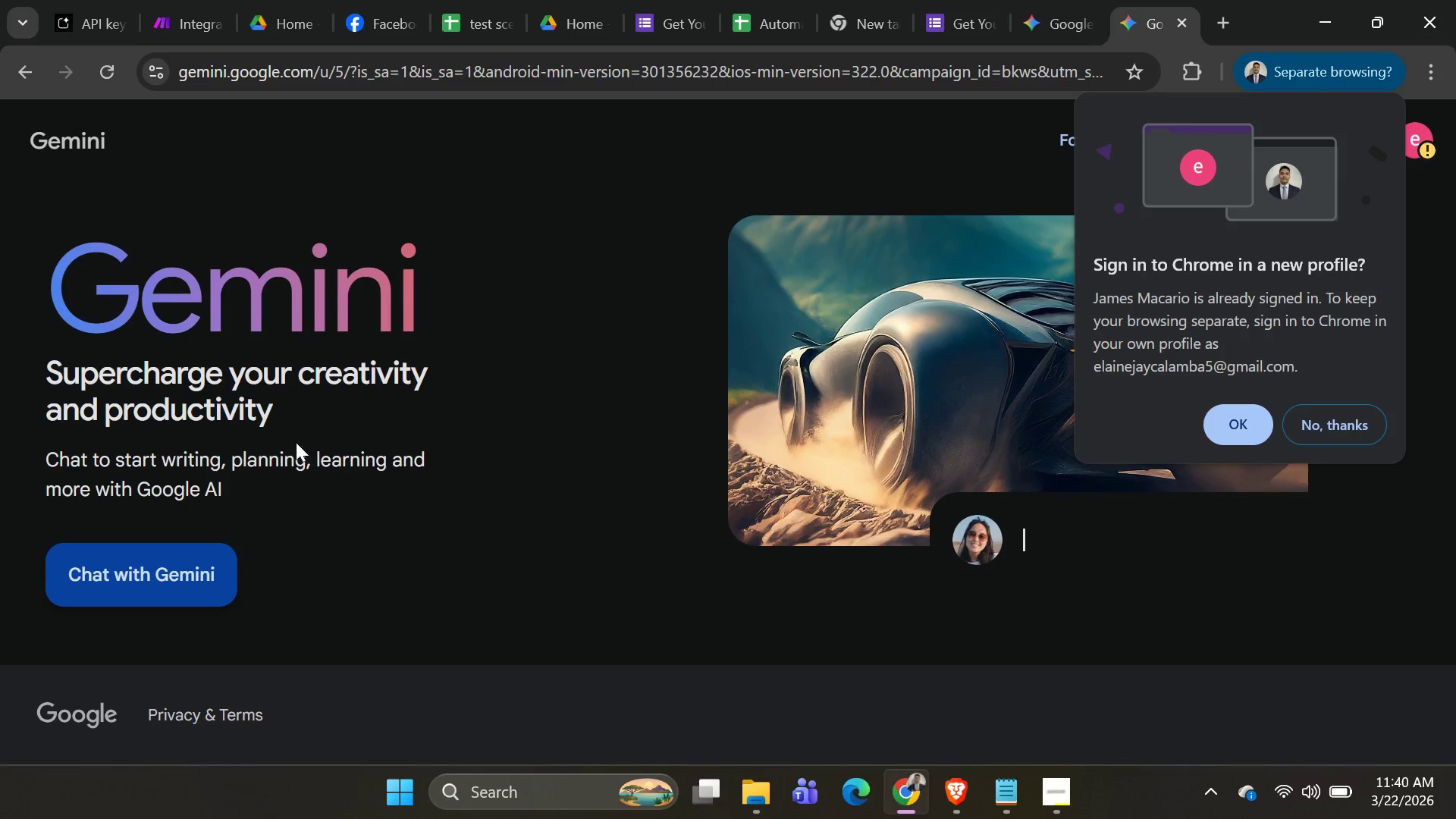 
left_click([174, 568])
 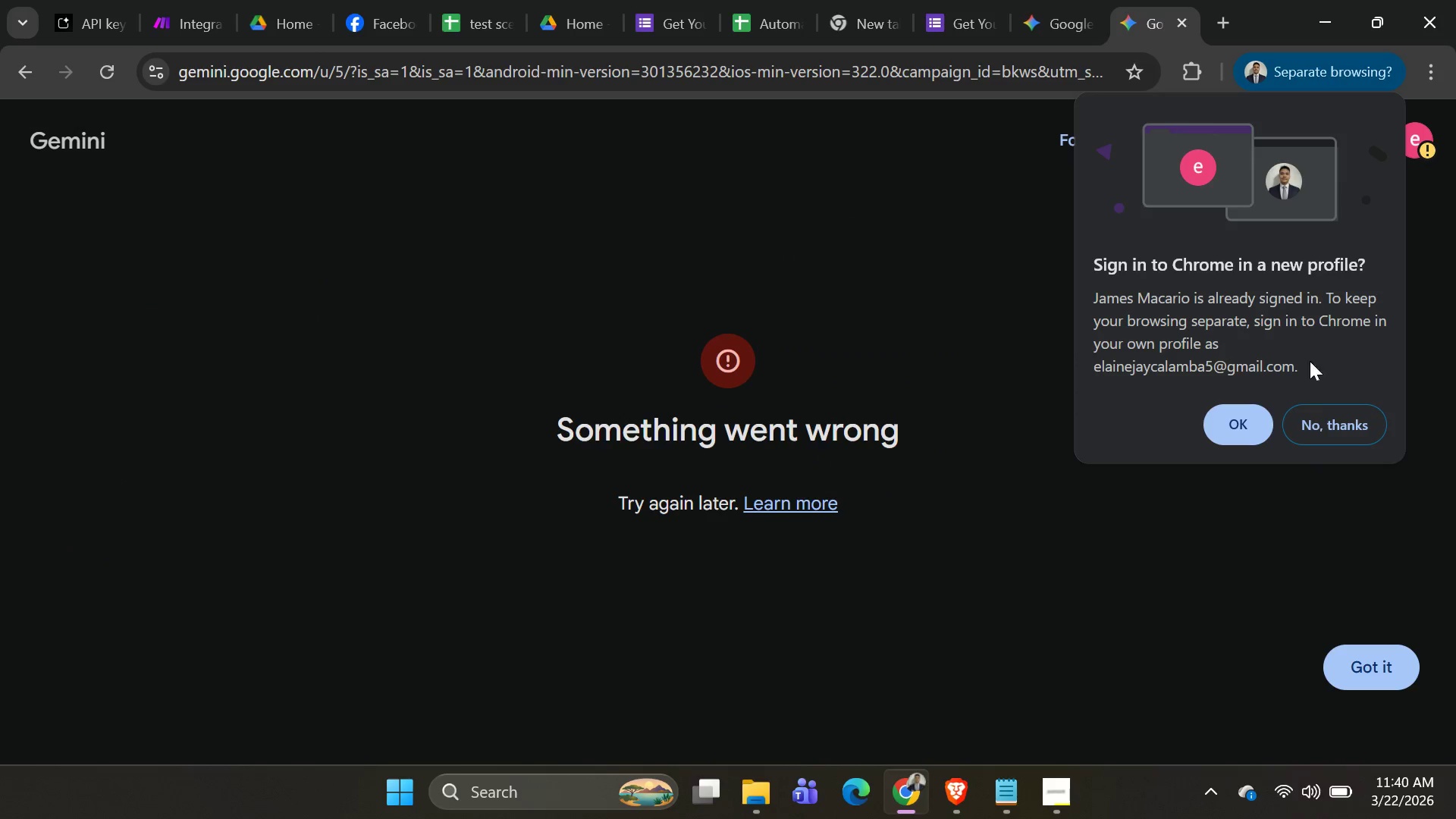 
left_click([1327, 428])
 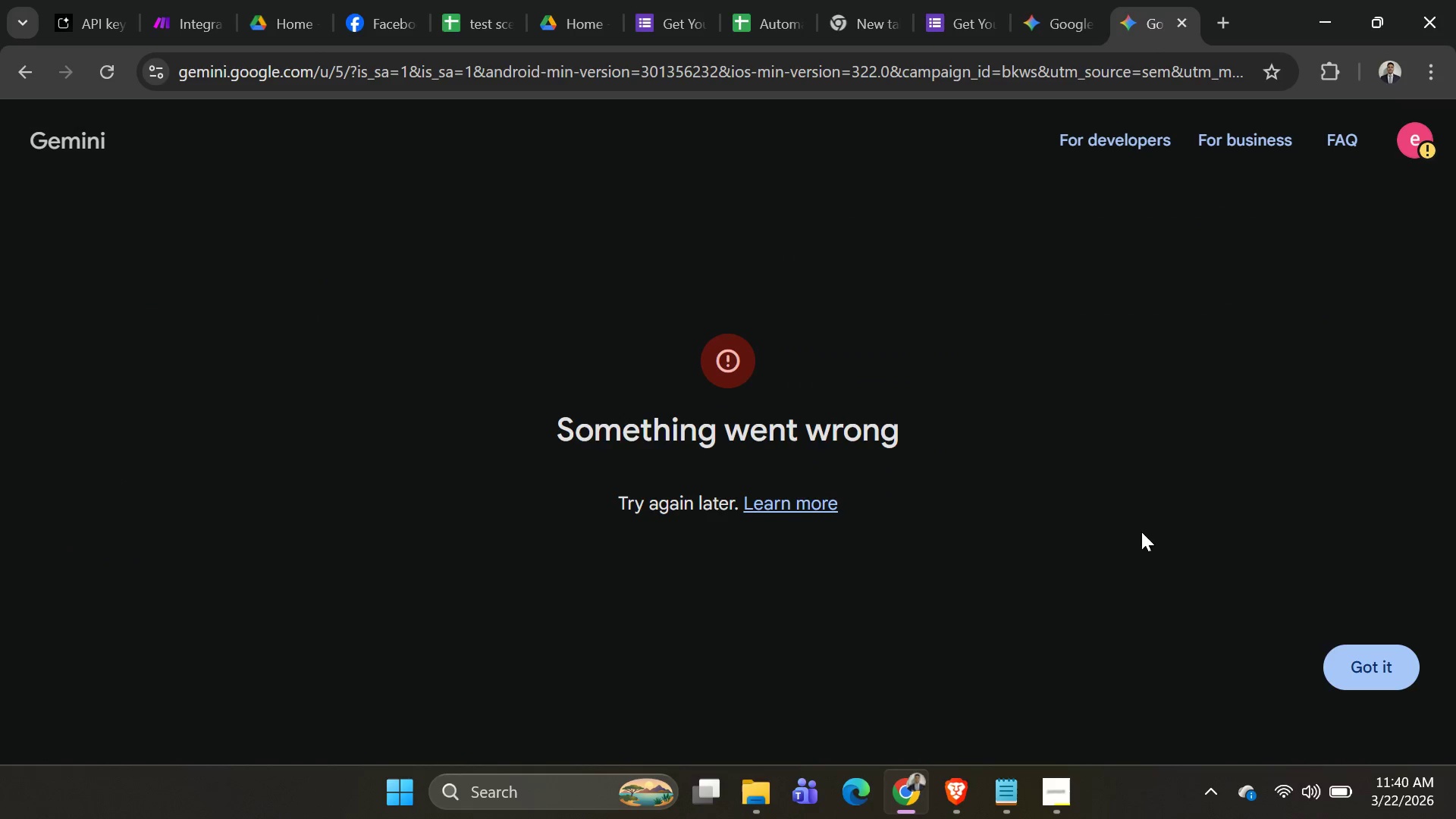 
left_click([1354, 648])
 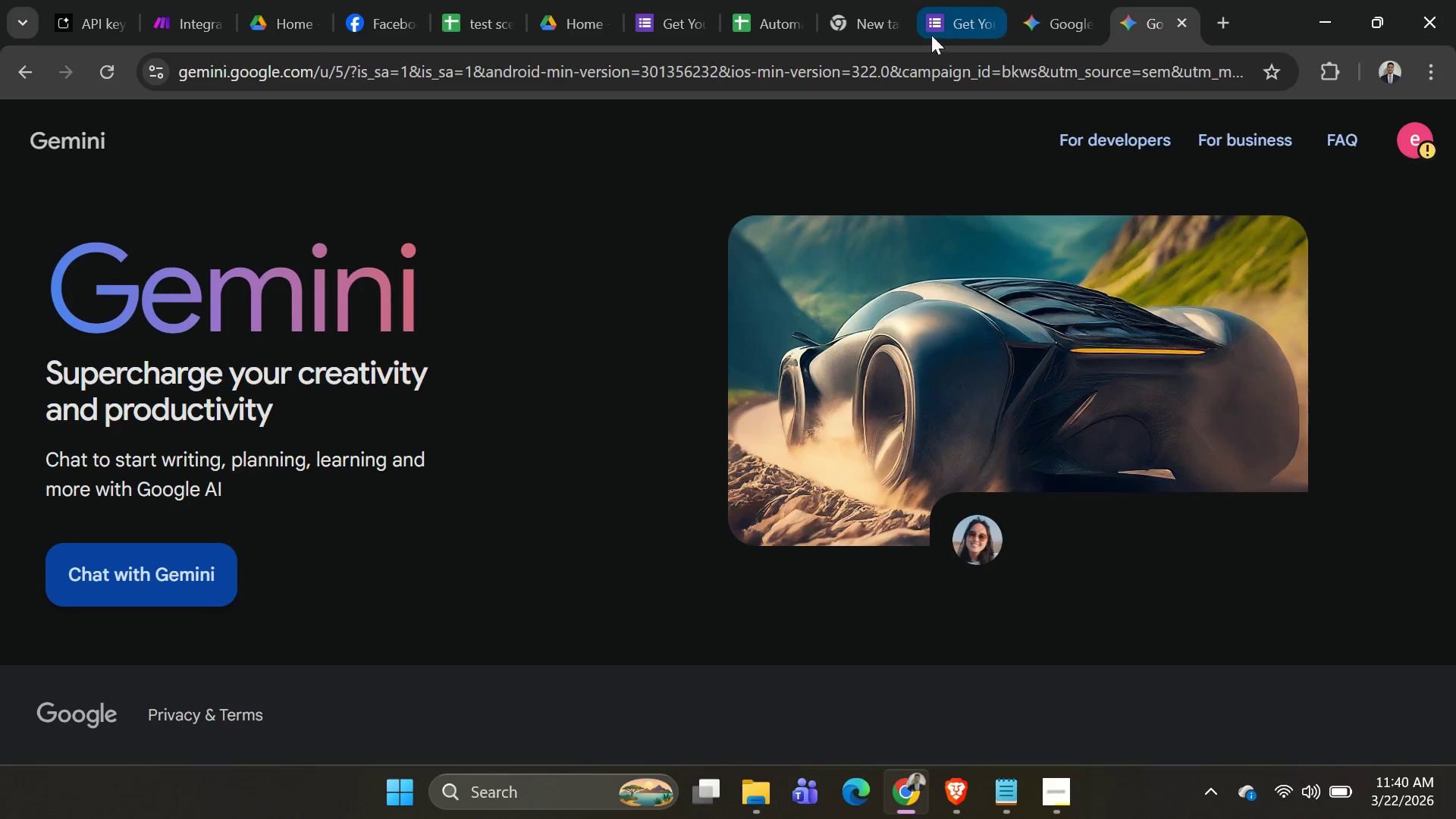 
left_click([73, 25])
 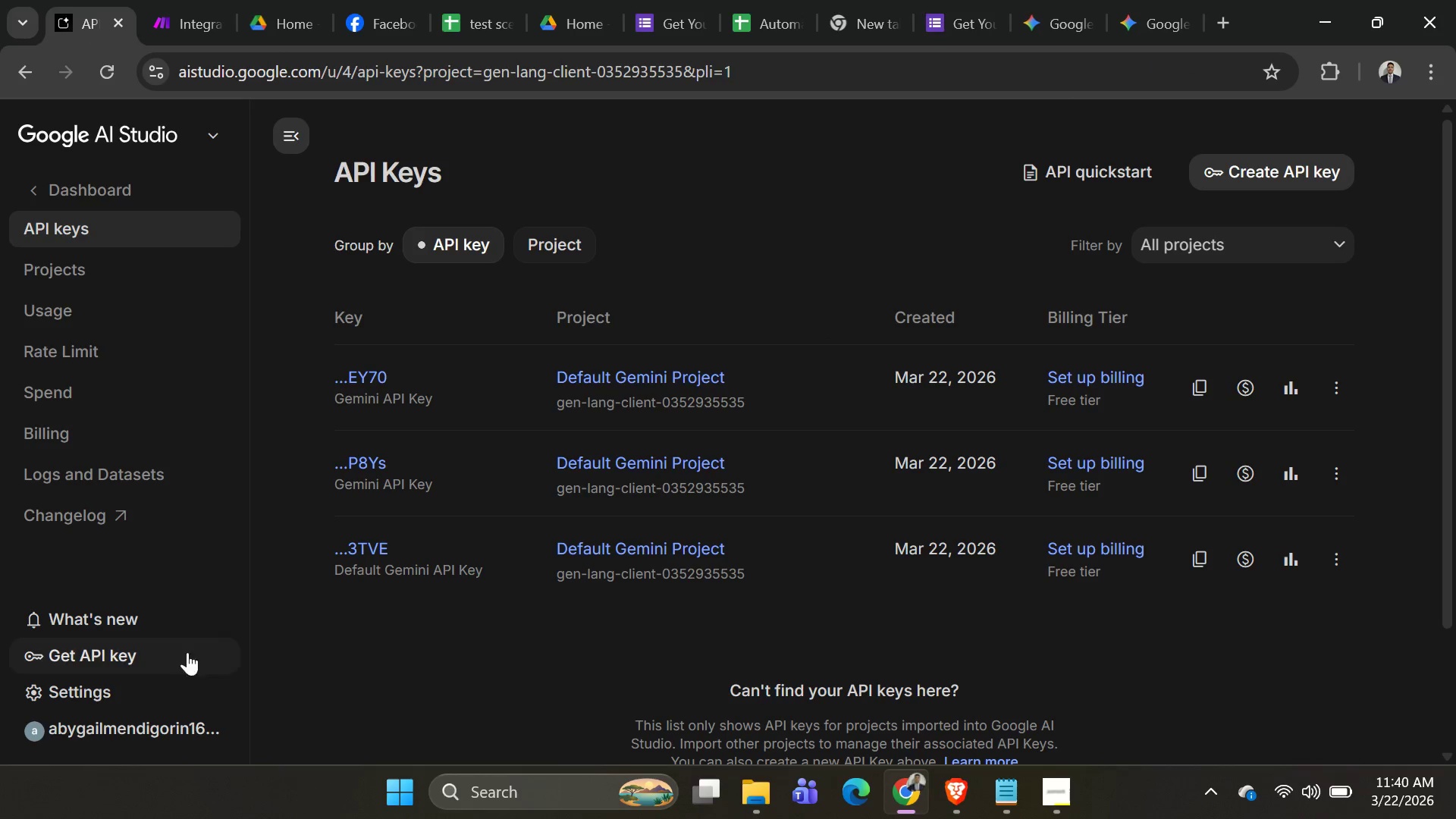 
left_click([161, 725])
 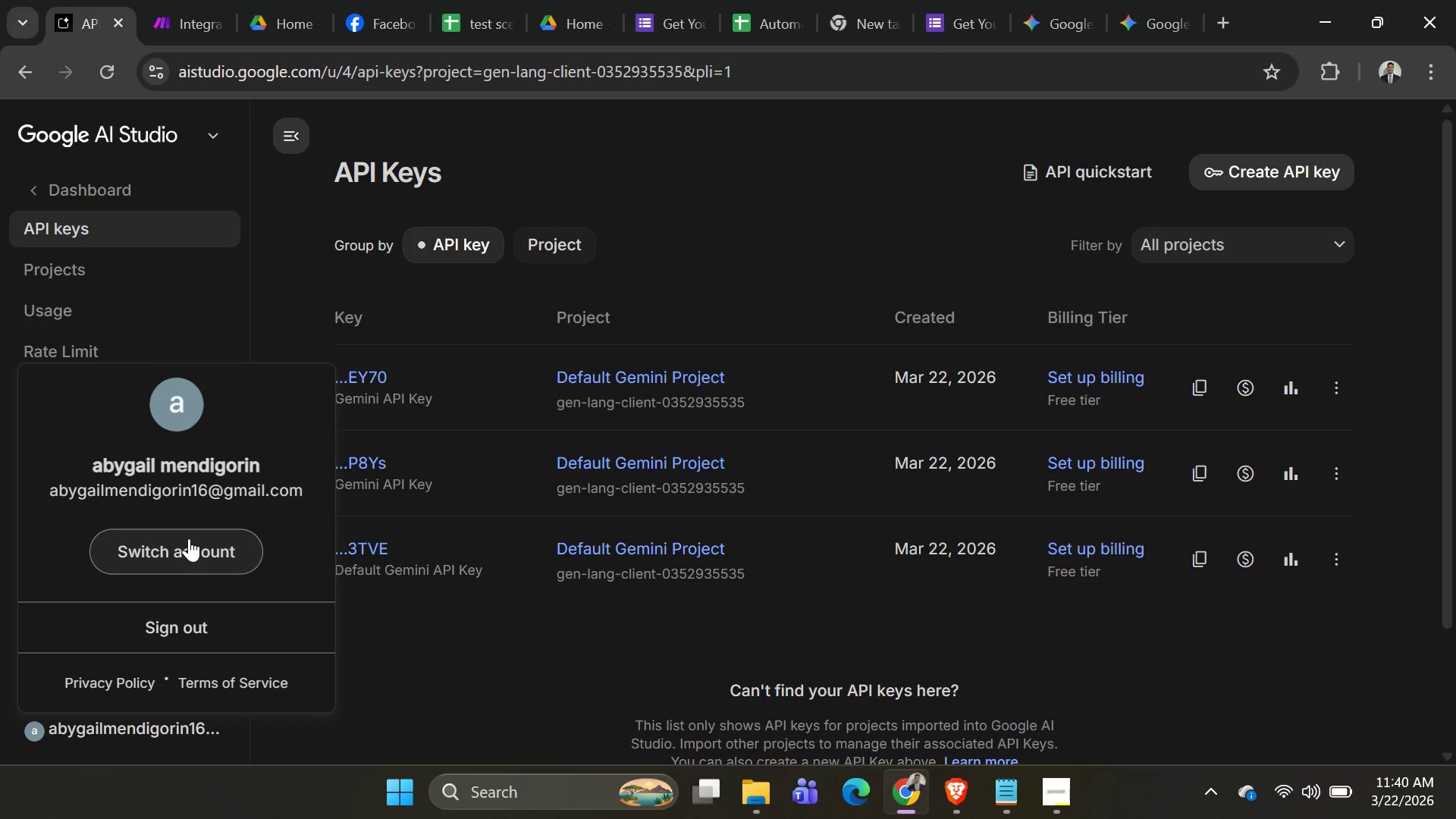 
left_click([189, 538])
 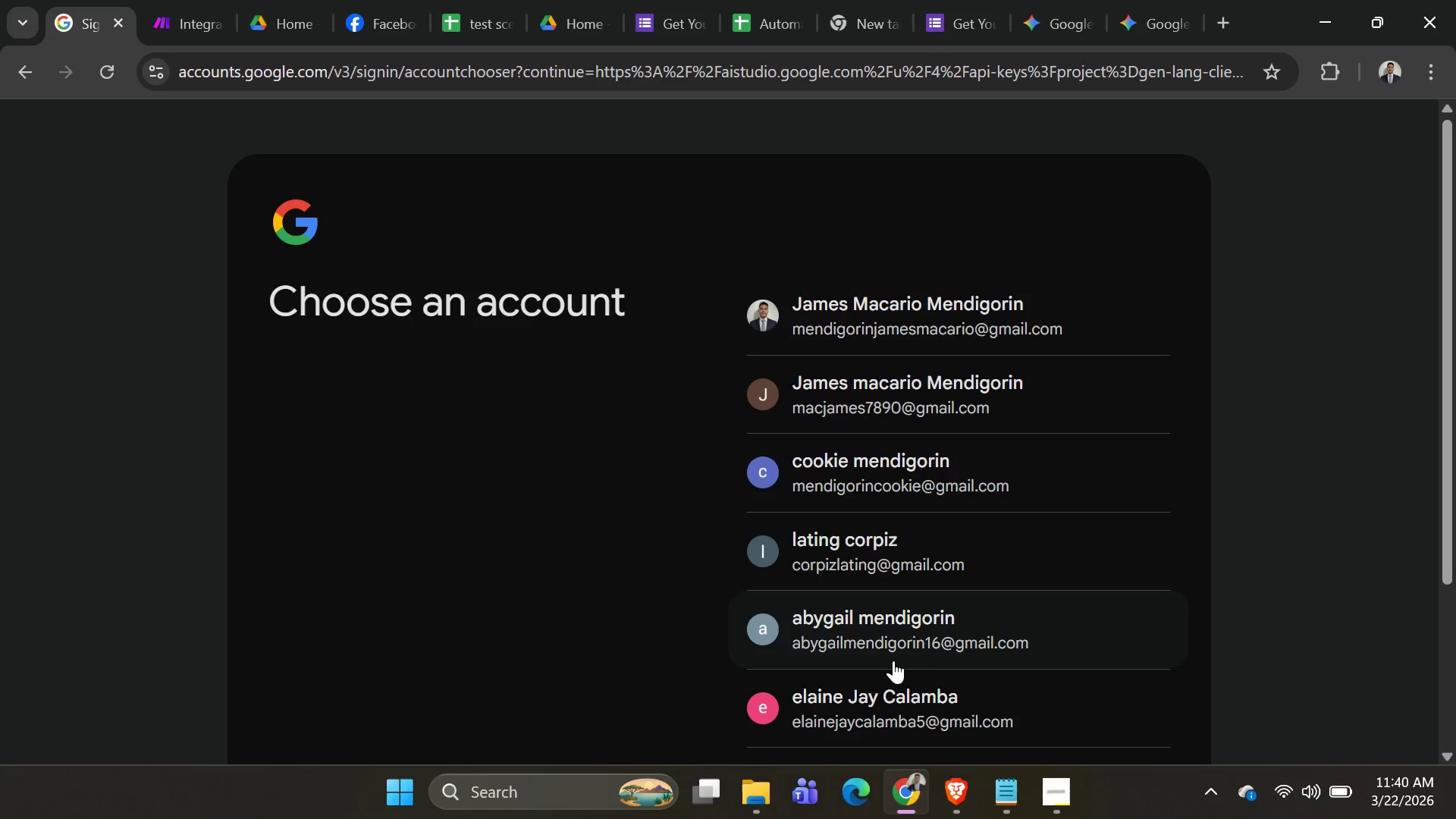 
left_click([892, 702])
 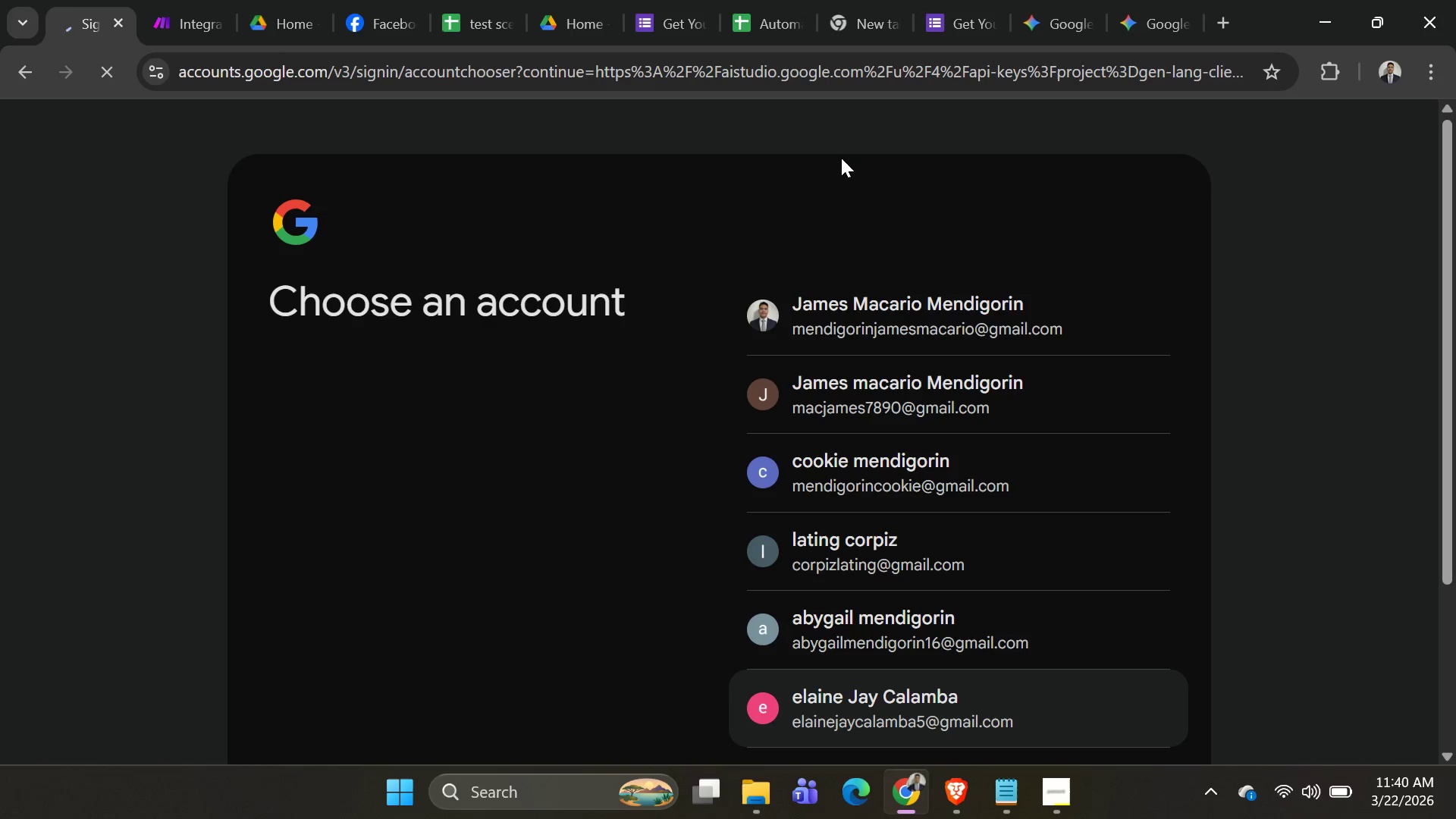 
scroll: coordinate [917, 168], scroll_direction: down, amount: 3.0
 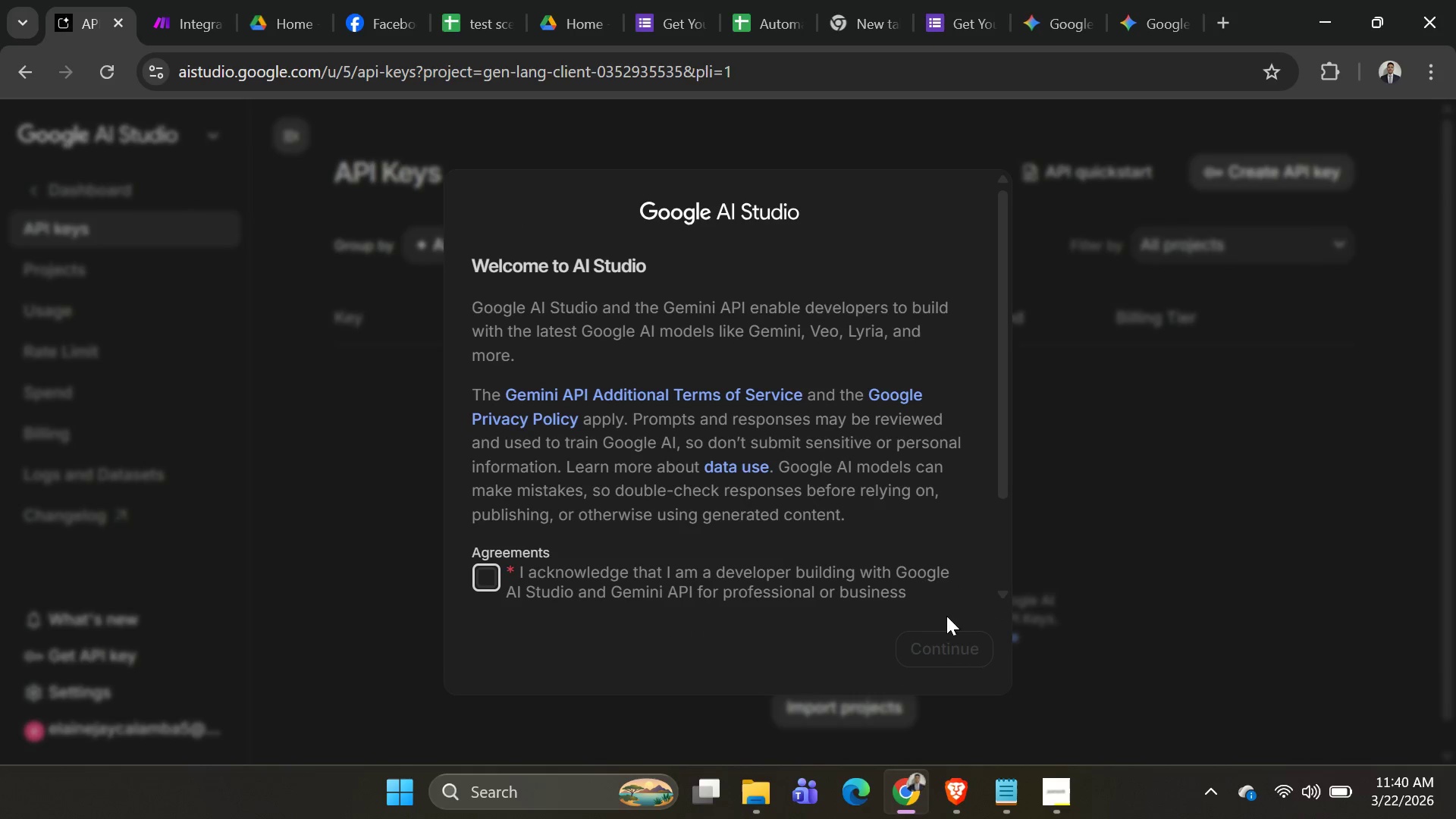 
left_click([498, 581])
 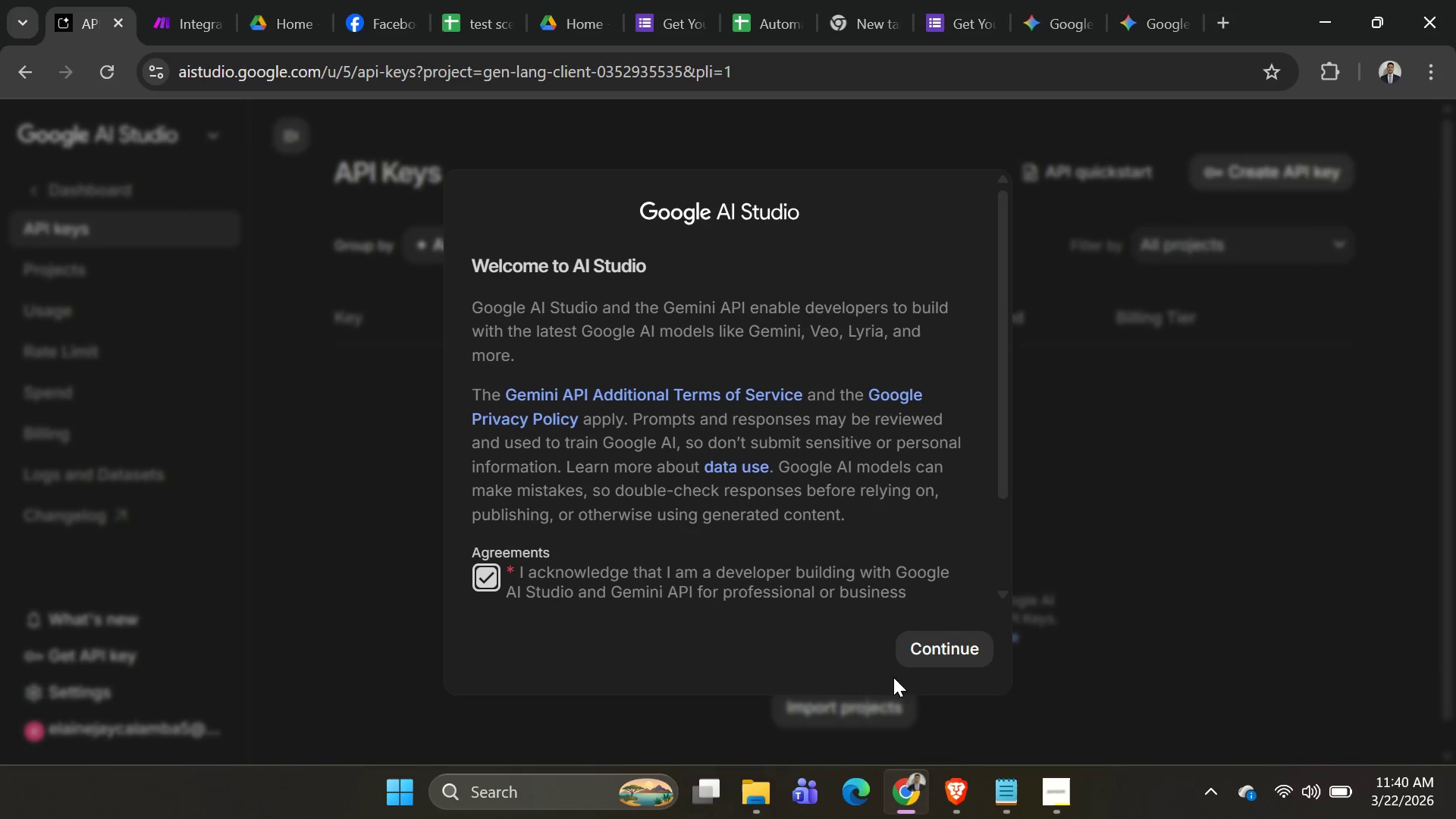 
left_click([934, 659])
 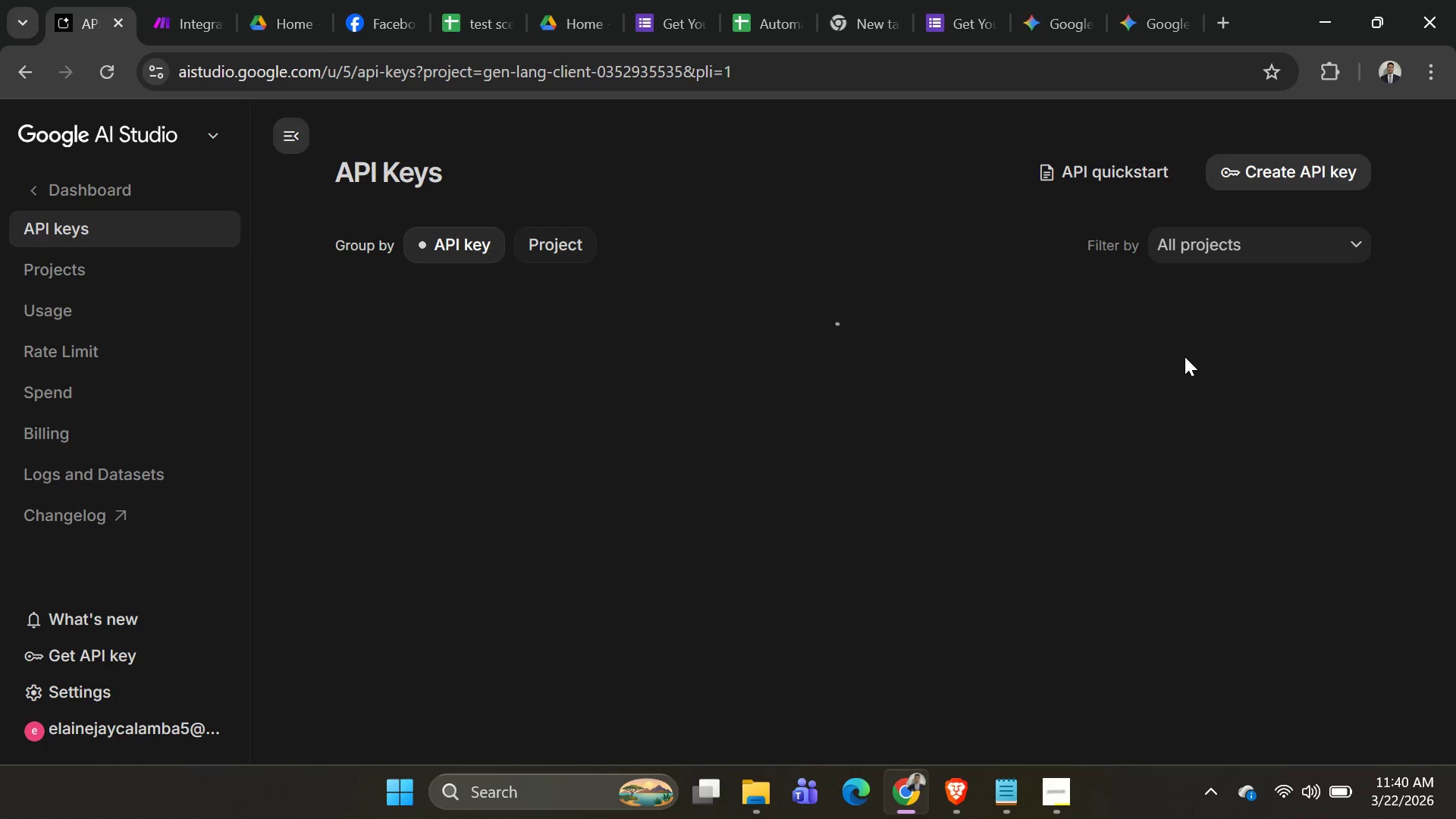 
wait(10.1)
 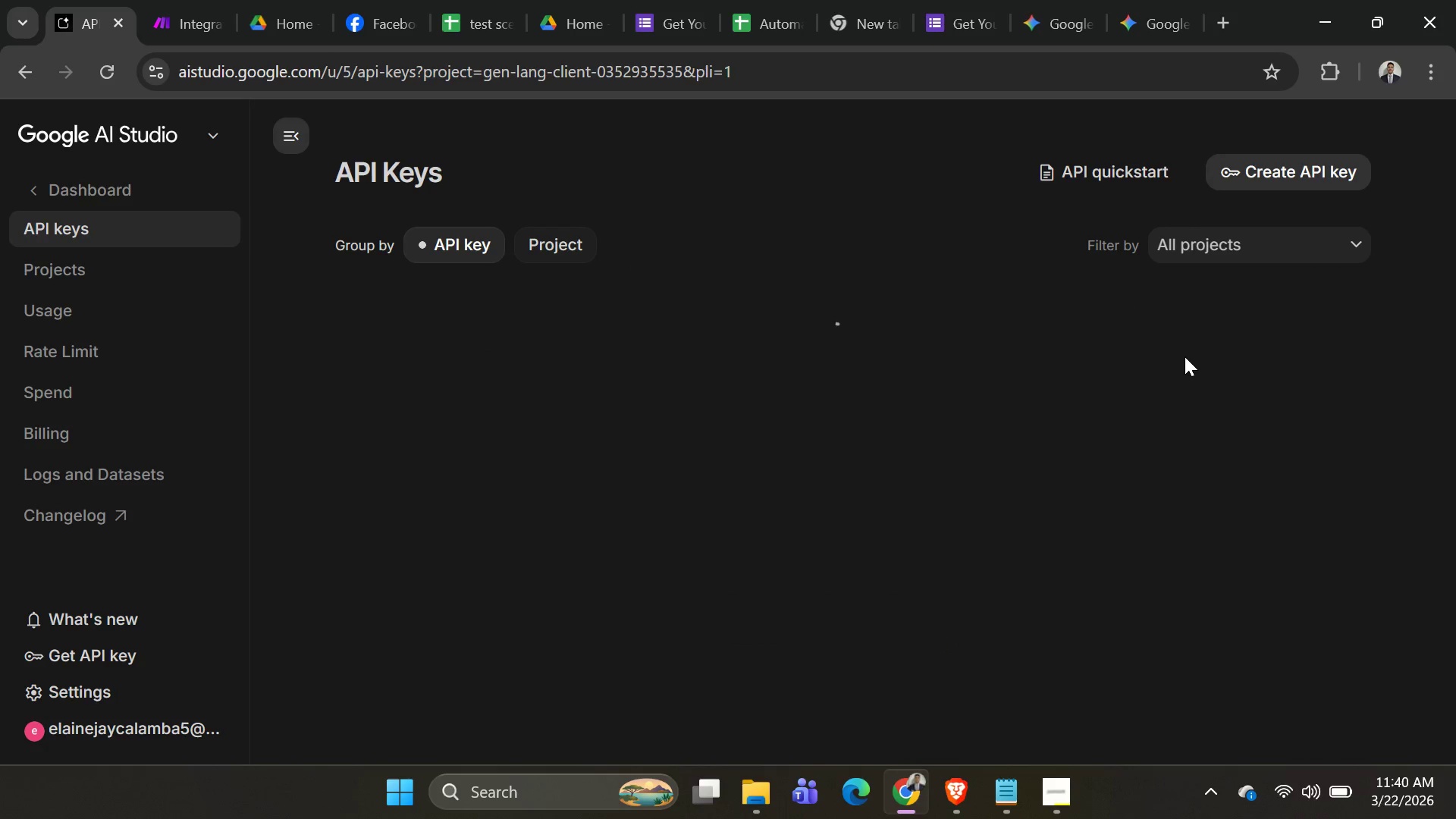 
mouse_move([1239, 397])
 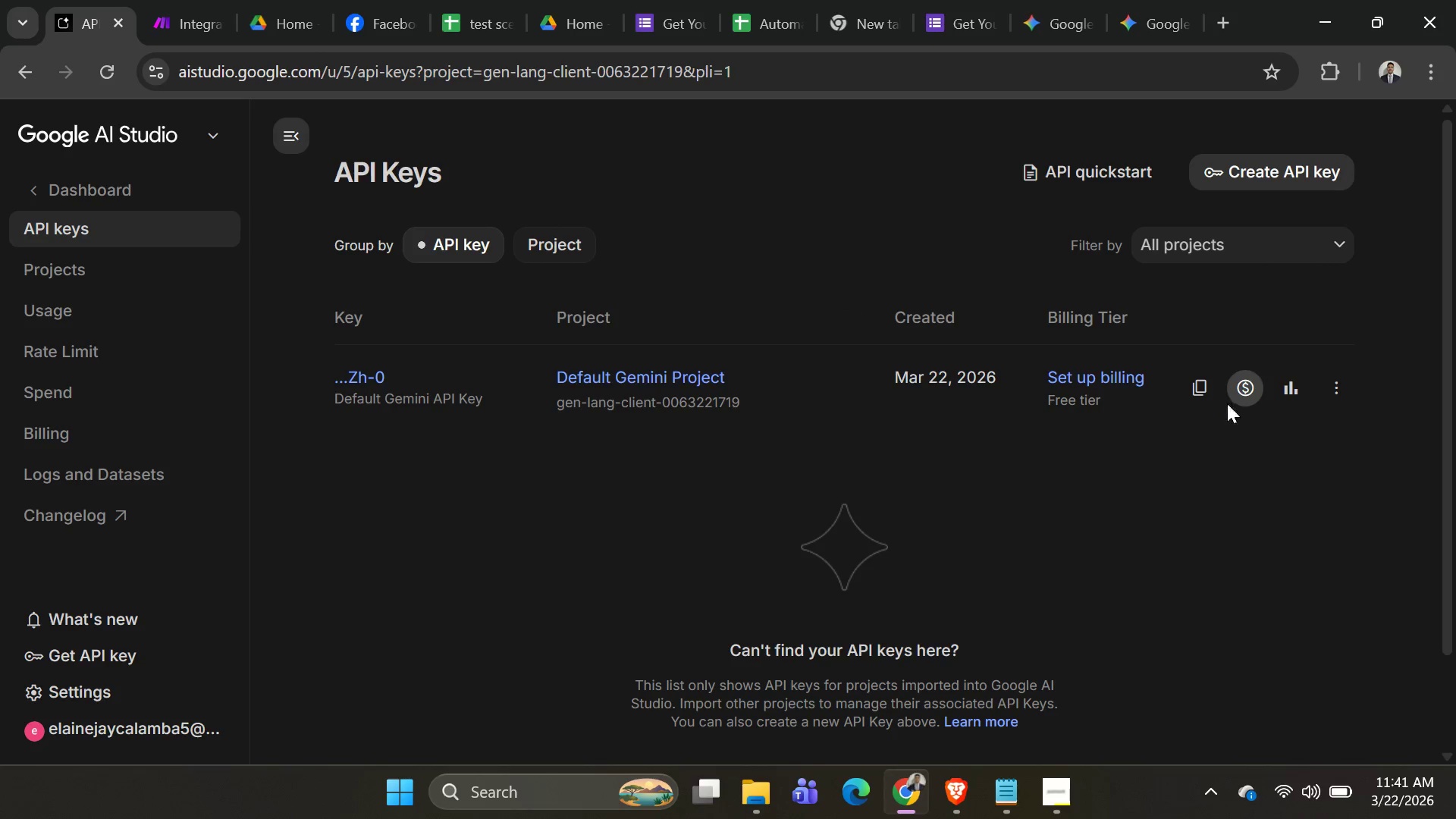 
left_click([1203, 400])
 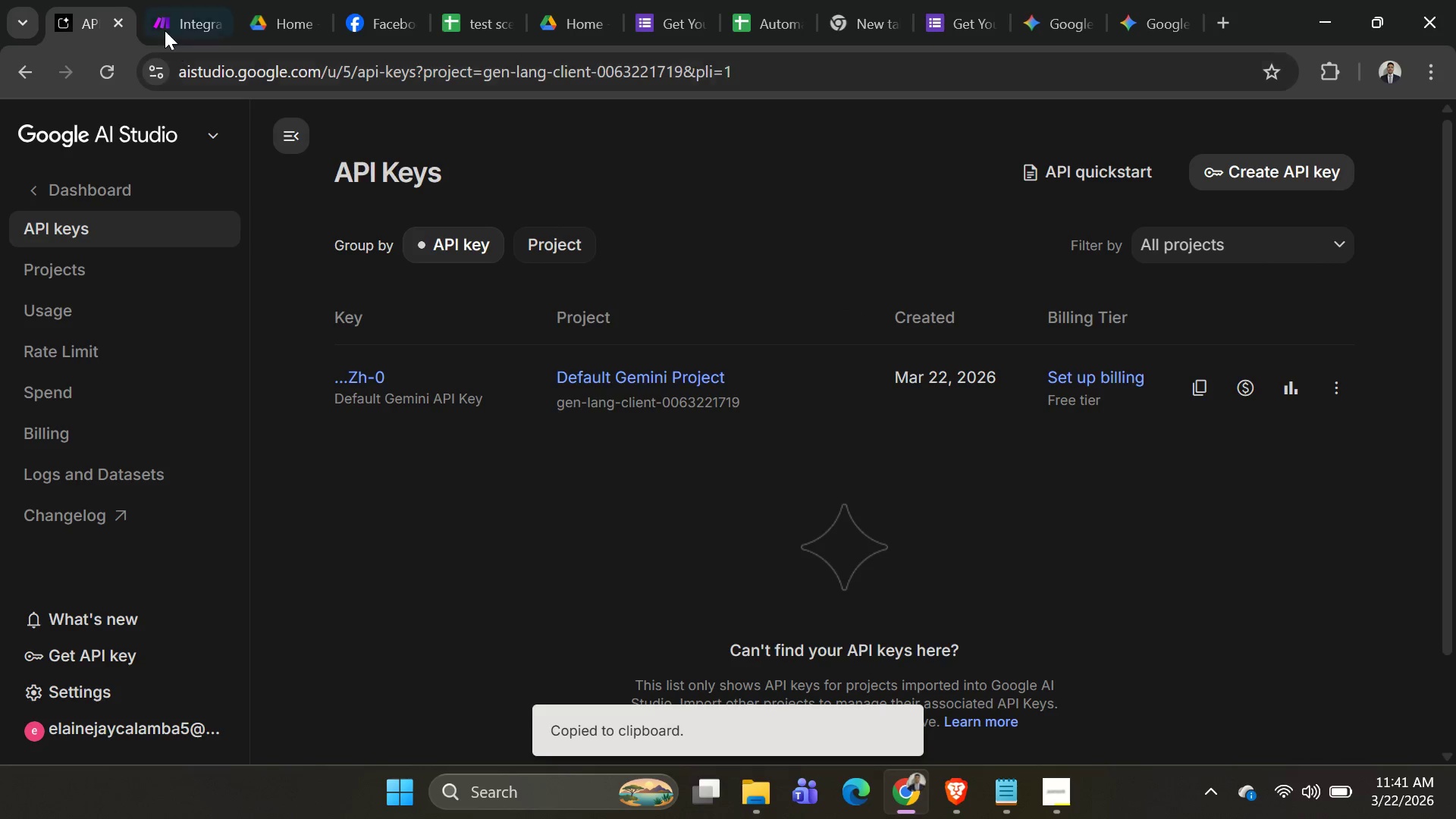 
left_click([165, 30])
 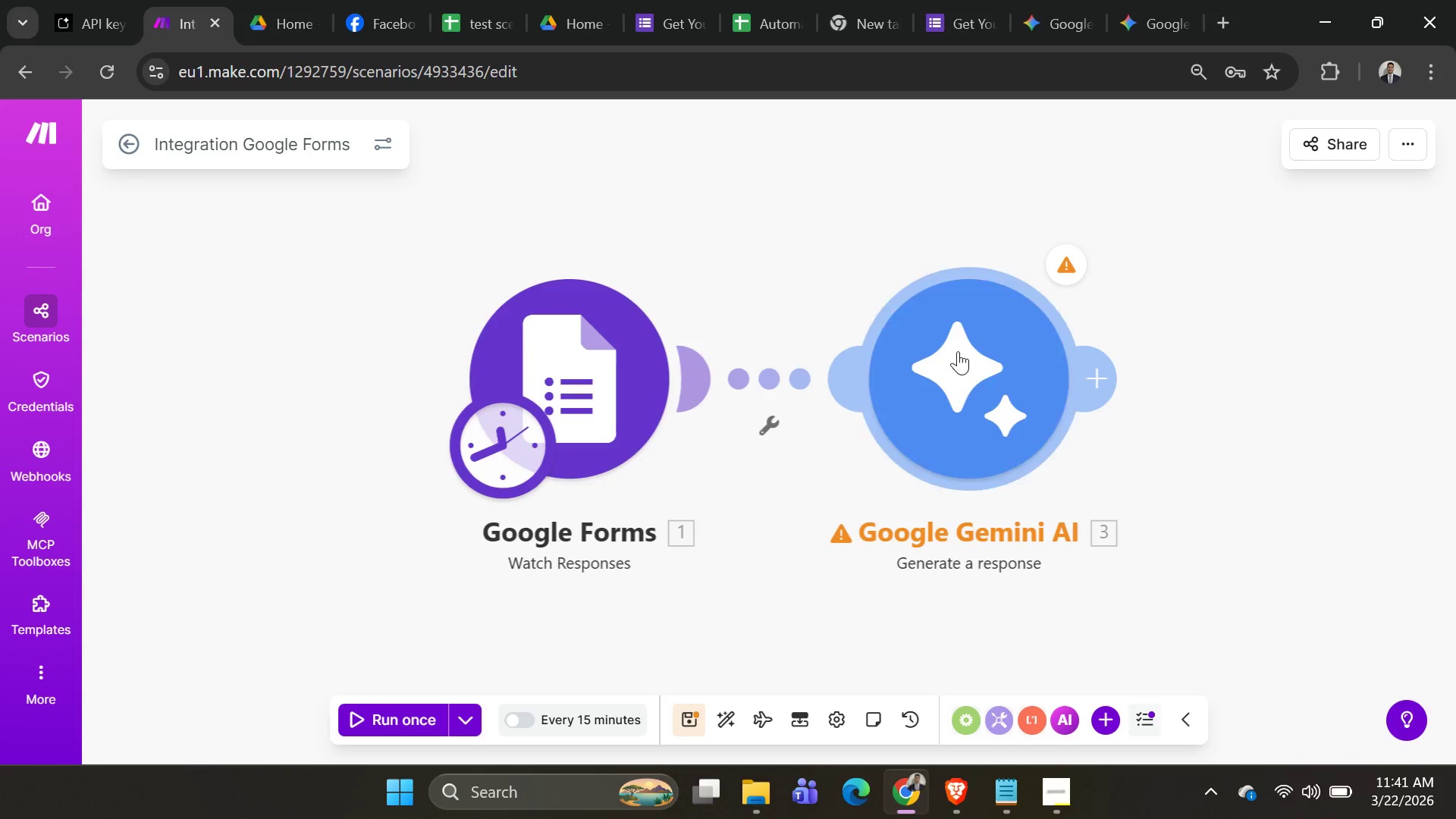 
left_click([931, 361])
 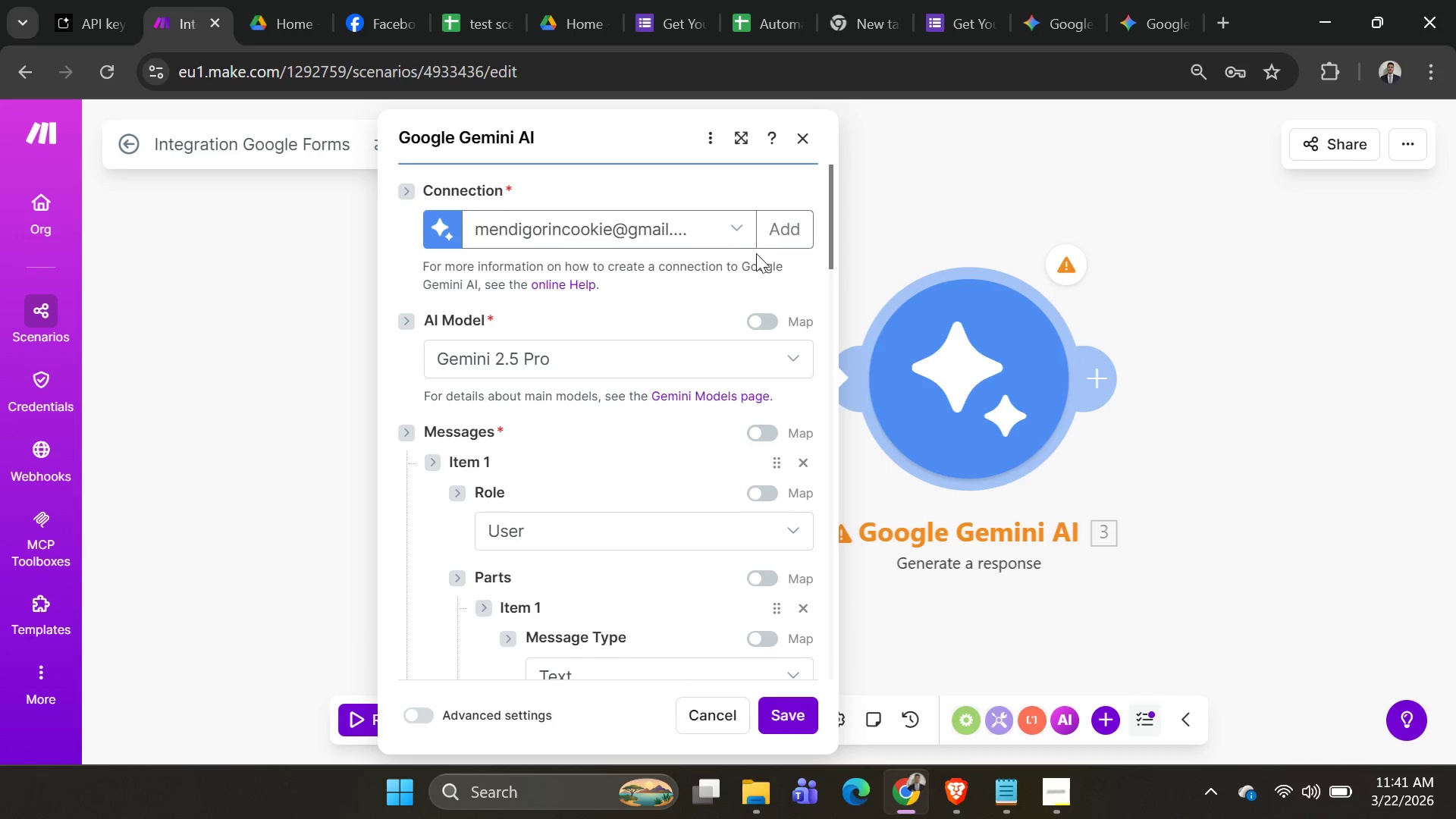 
left_click([771, 223])
 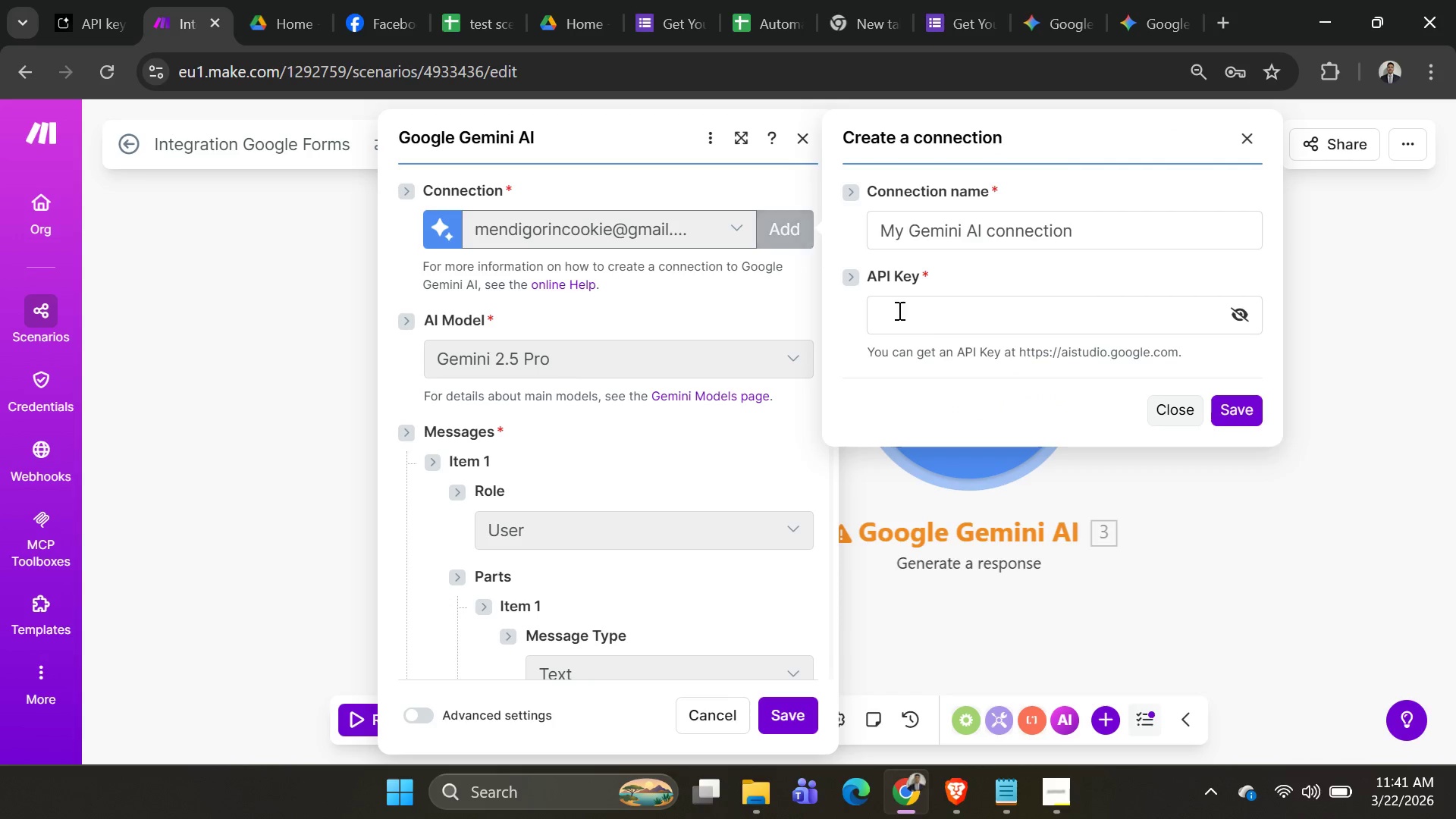 
left_click([927, 327])
 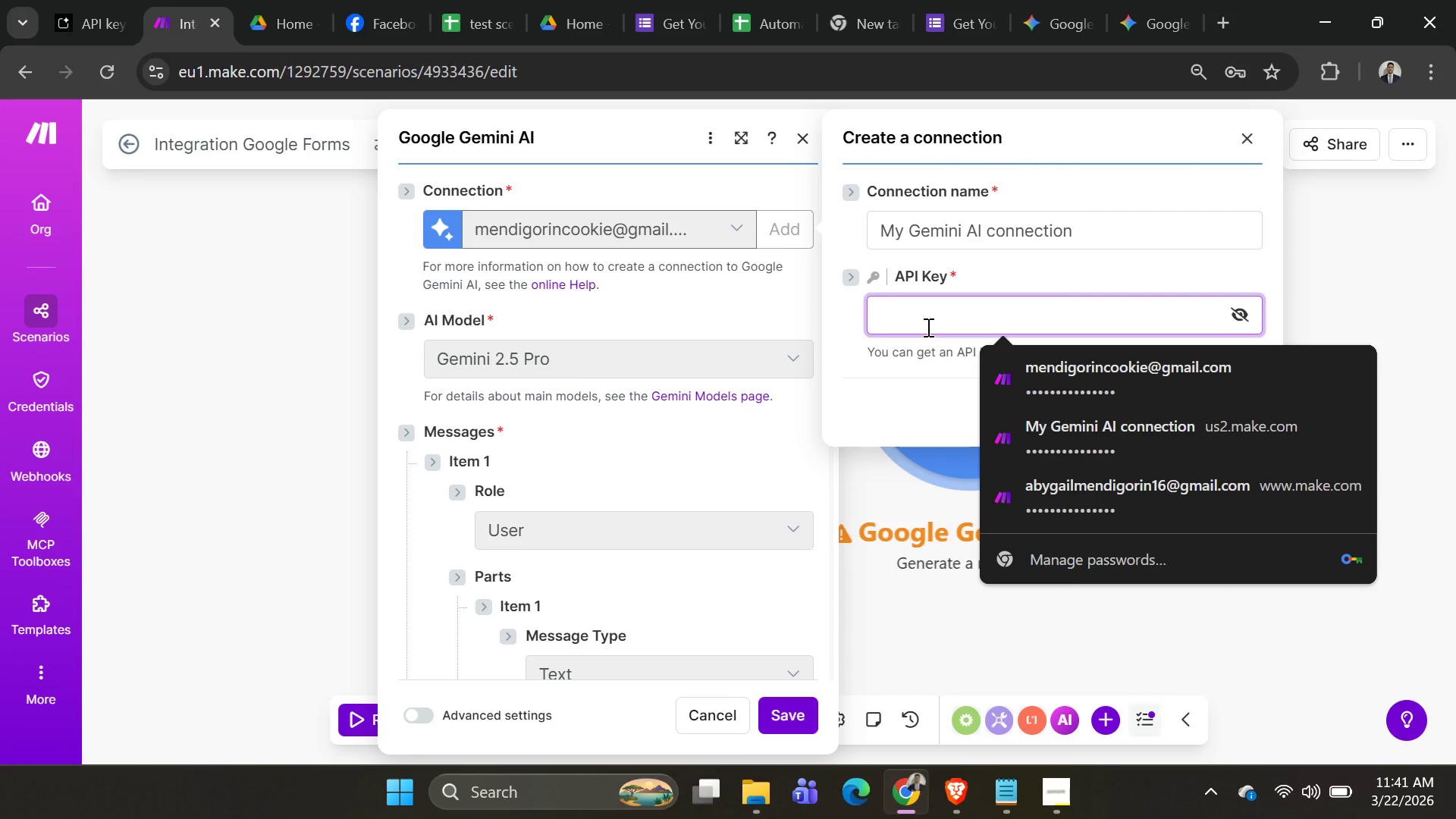 
key(Control+V)
 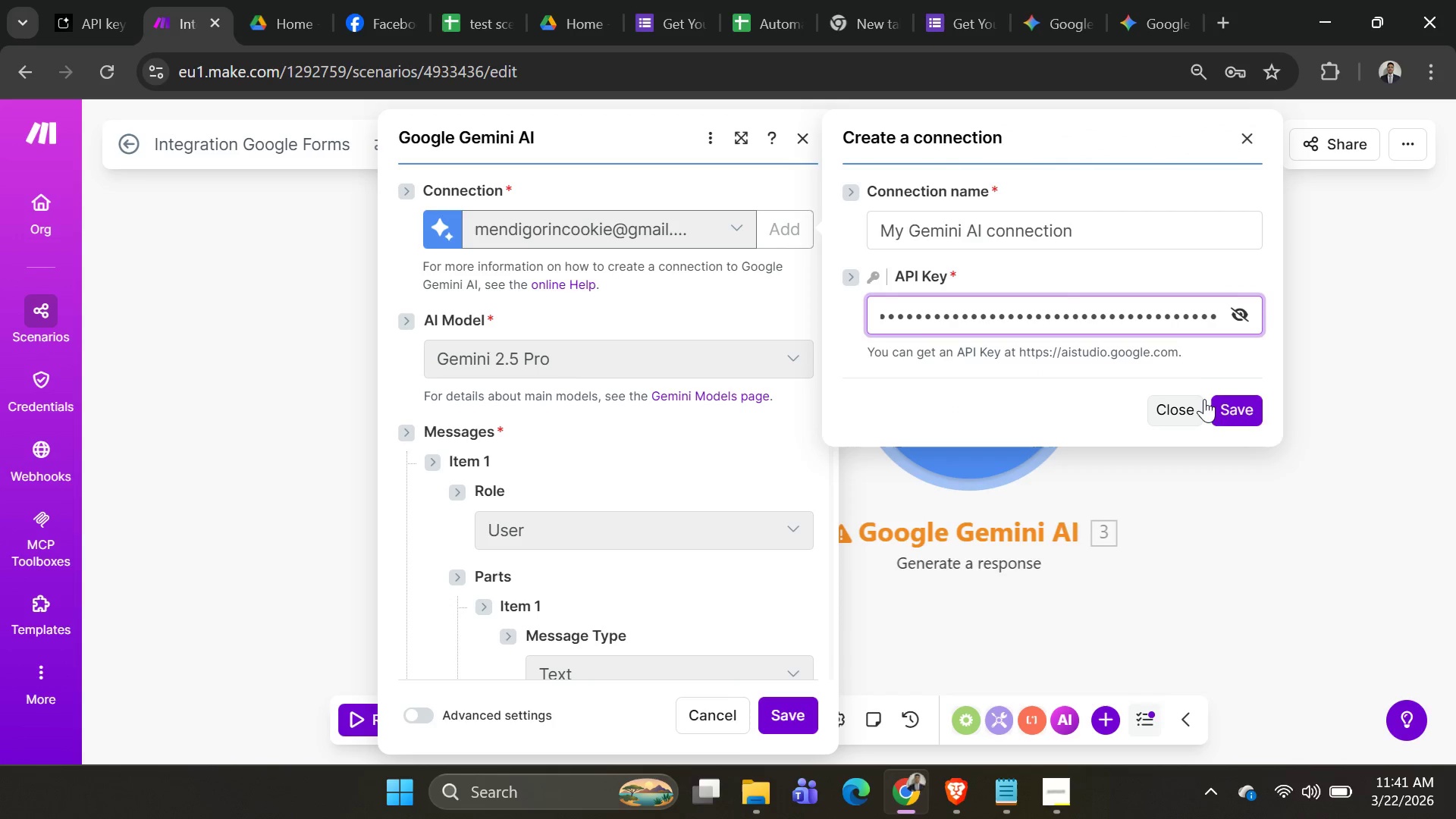 
left_click([1228, 412])
 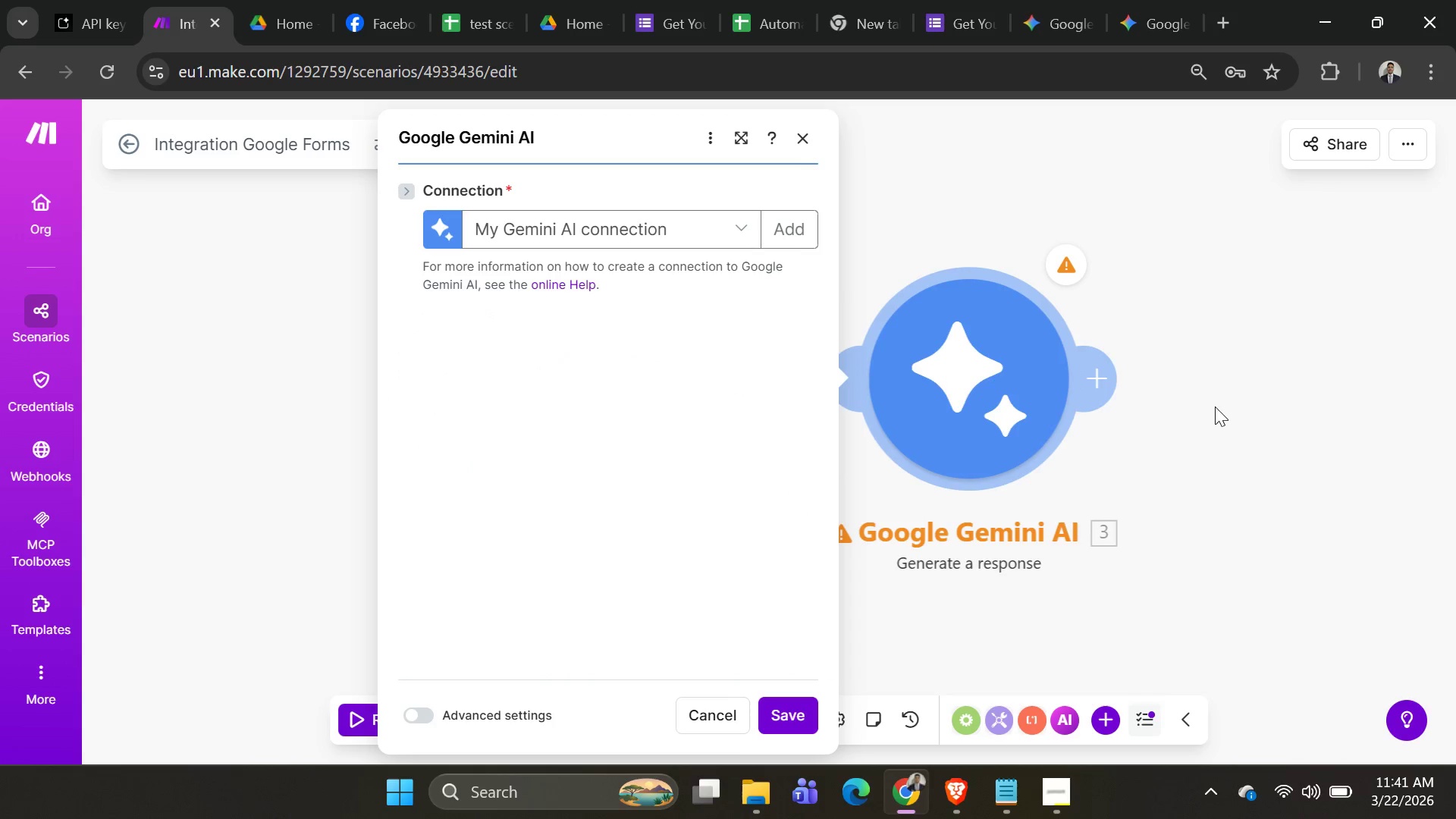 
scroll: coordinate [641, 490], scroll_direction: down, amount: 8.0
 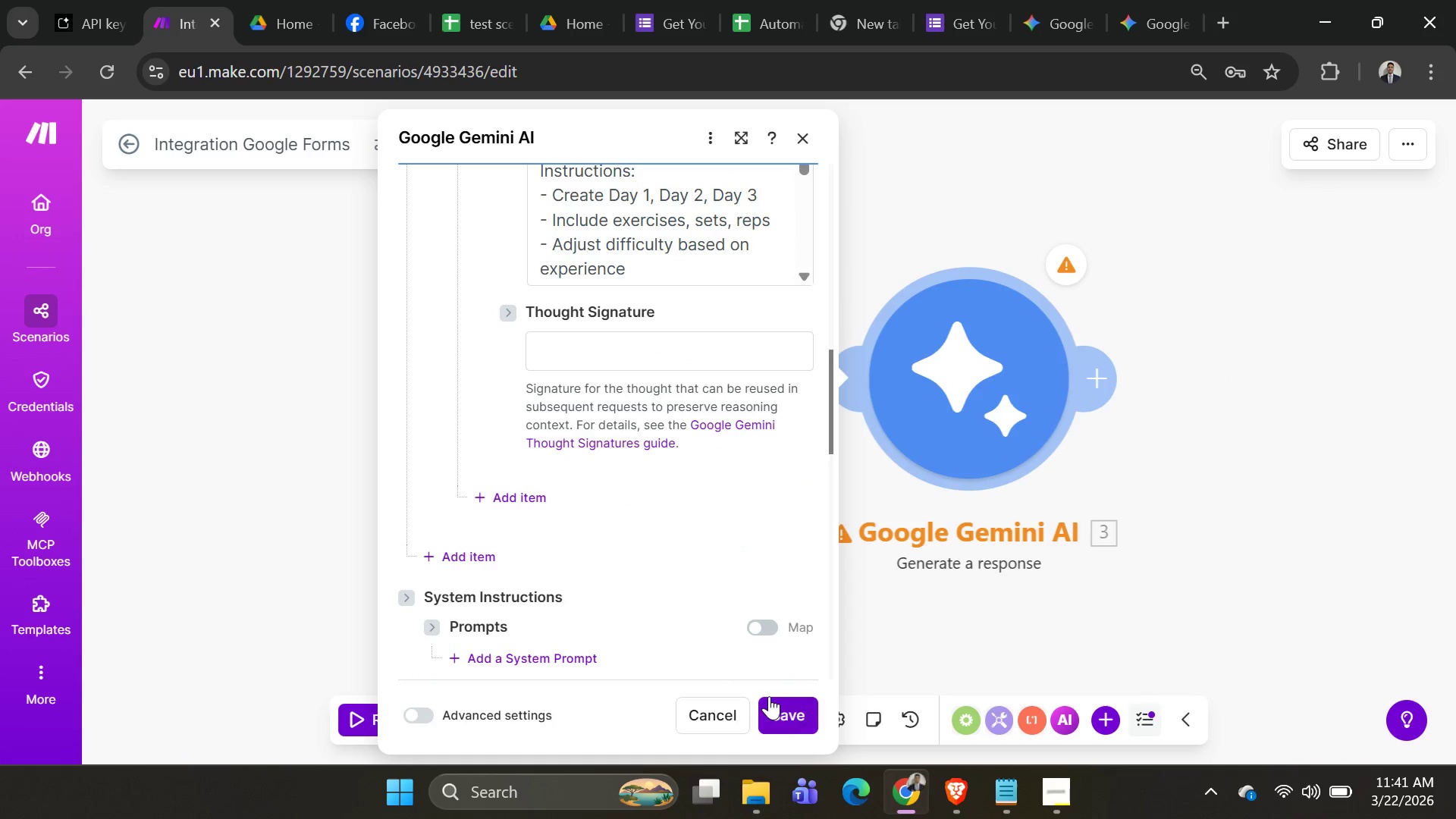 
left_click([780, 710])
 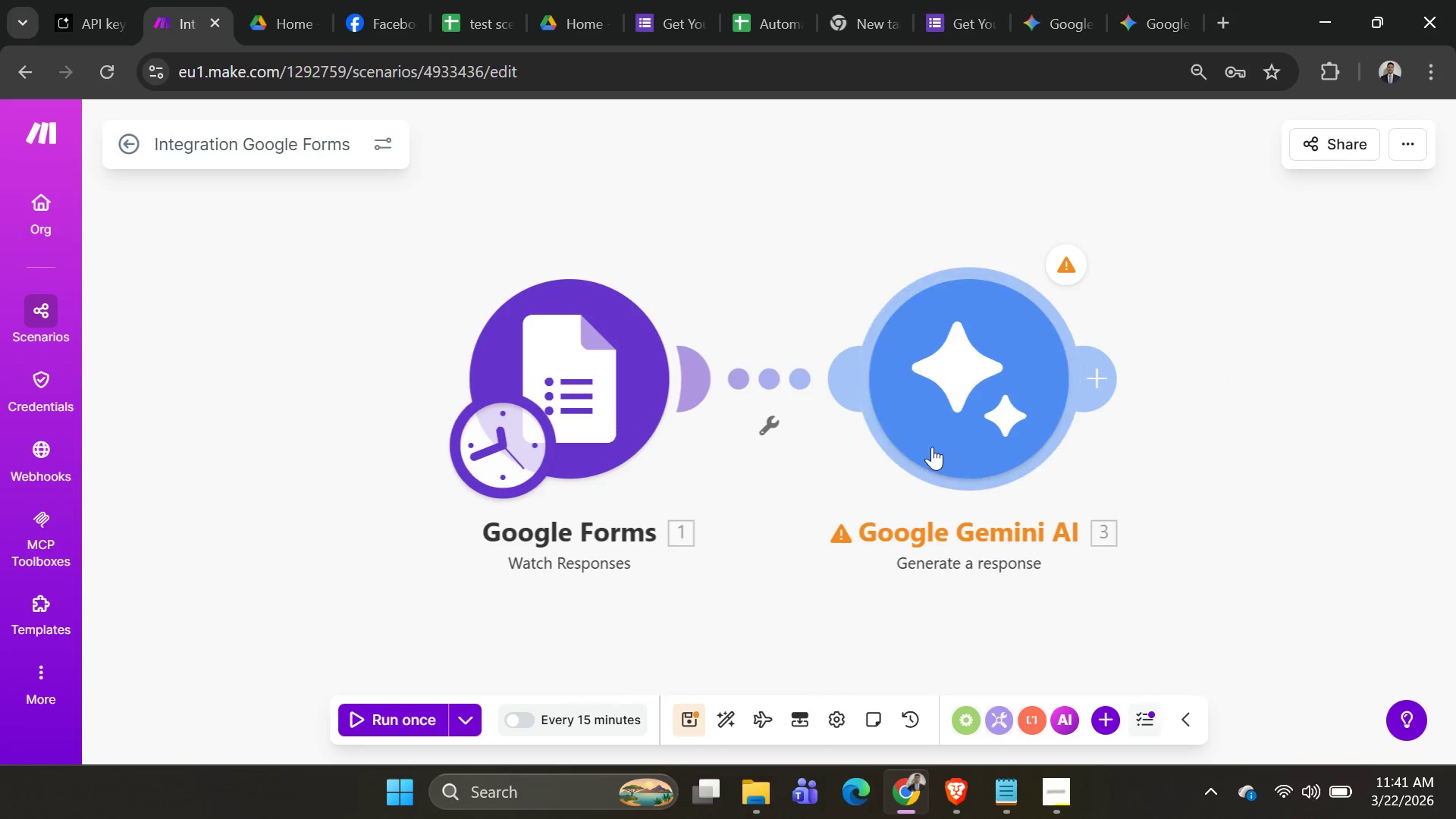 
right_click([935, 436])
 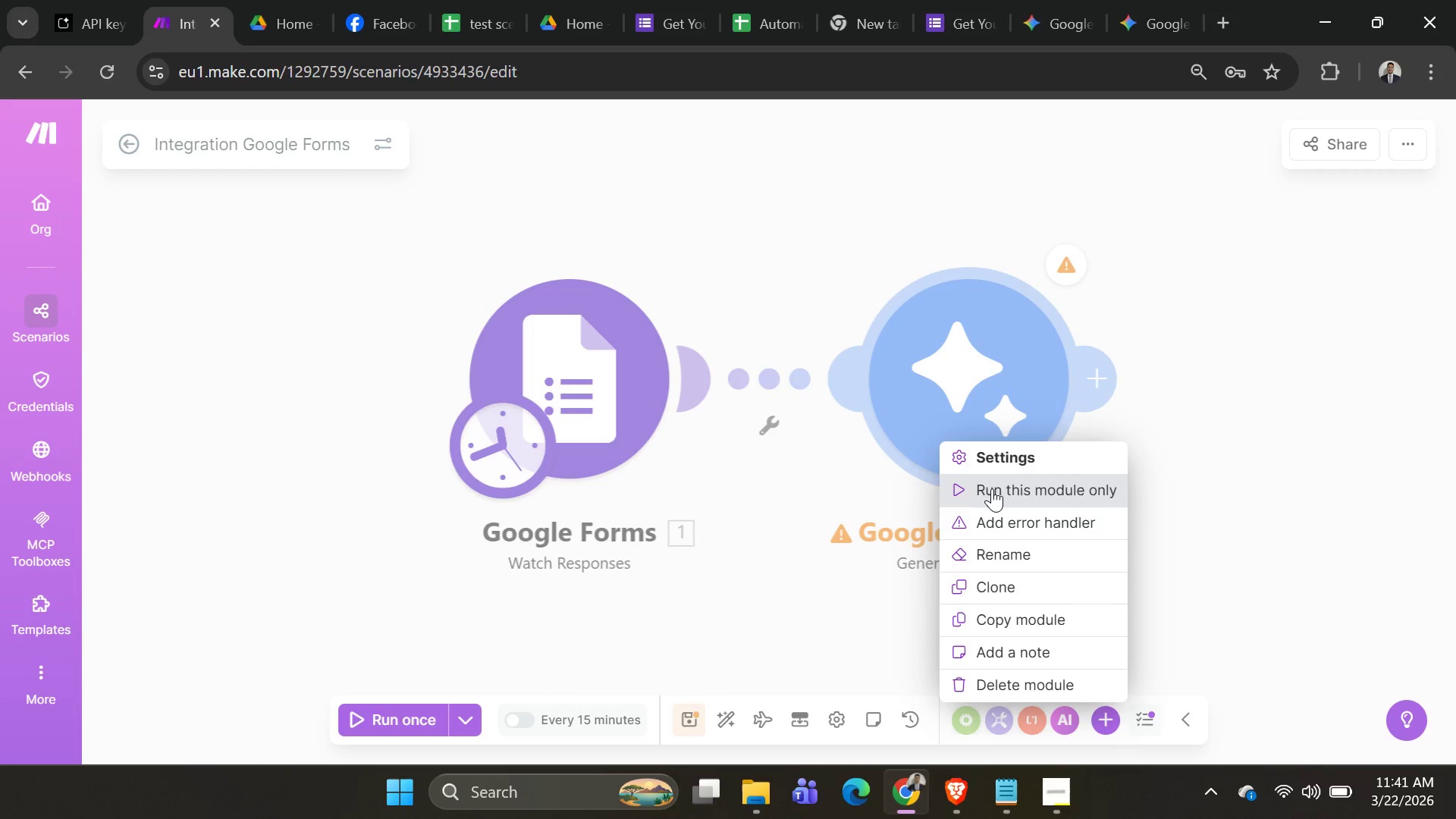 
left_click([993, 490])
 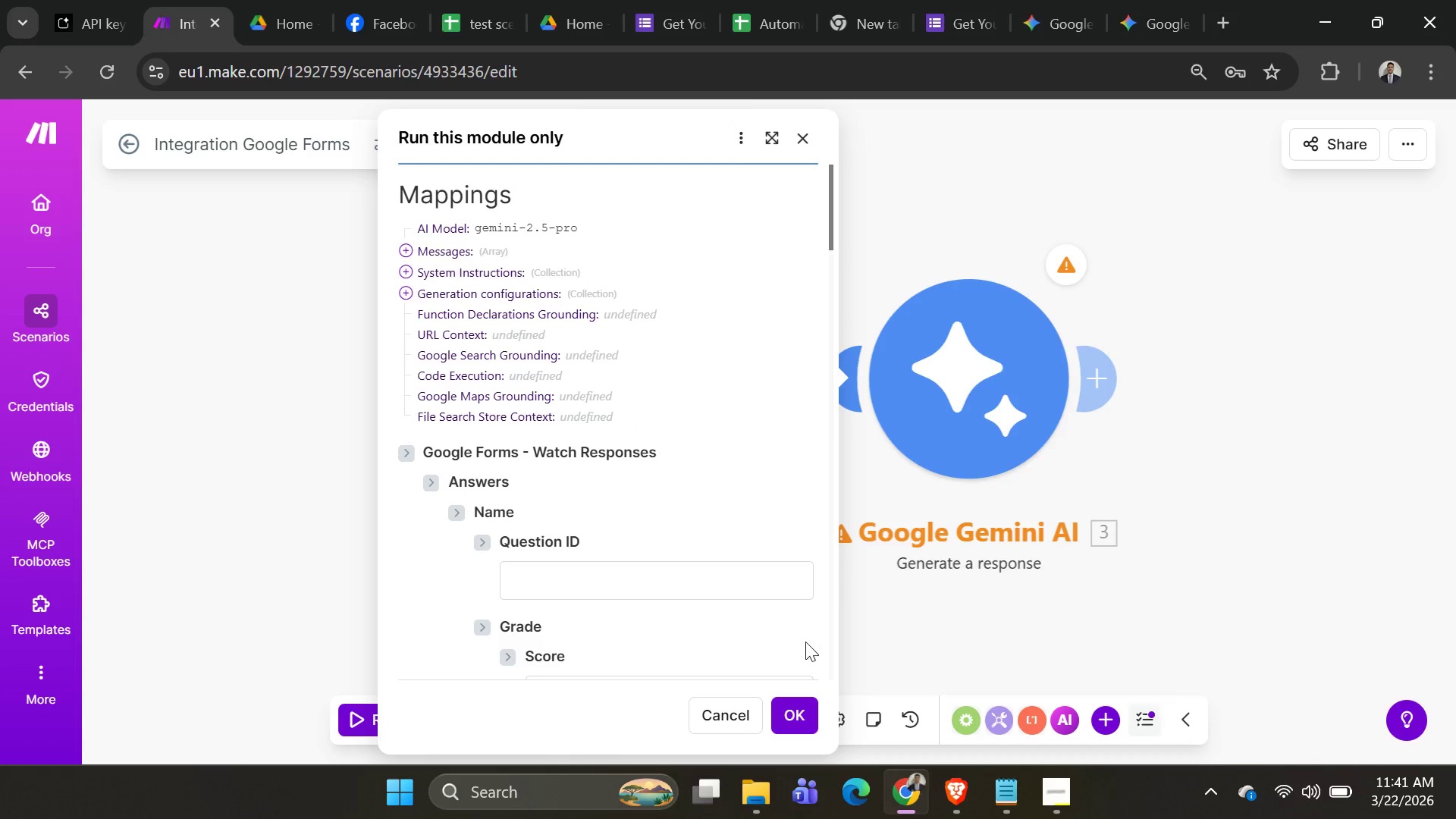 
left_click([791, 717])
 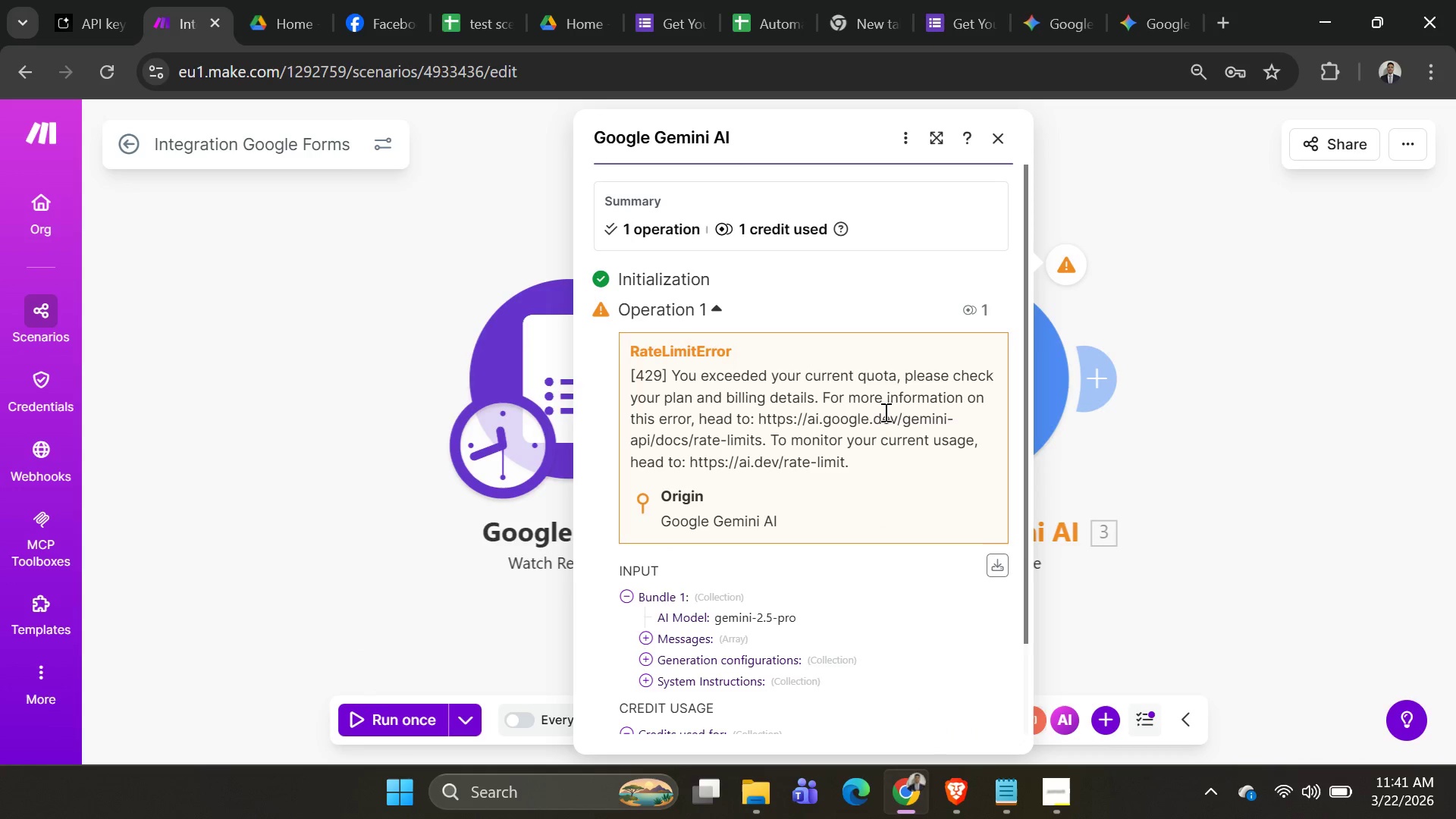 
wait(9.83)
 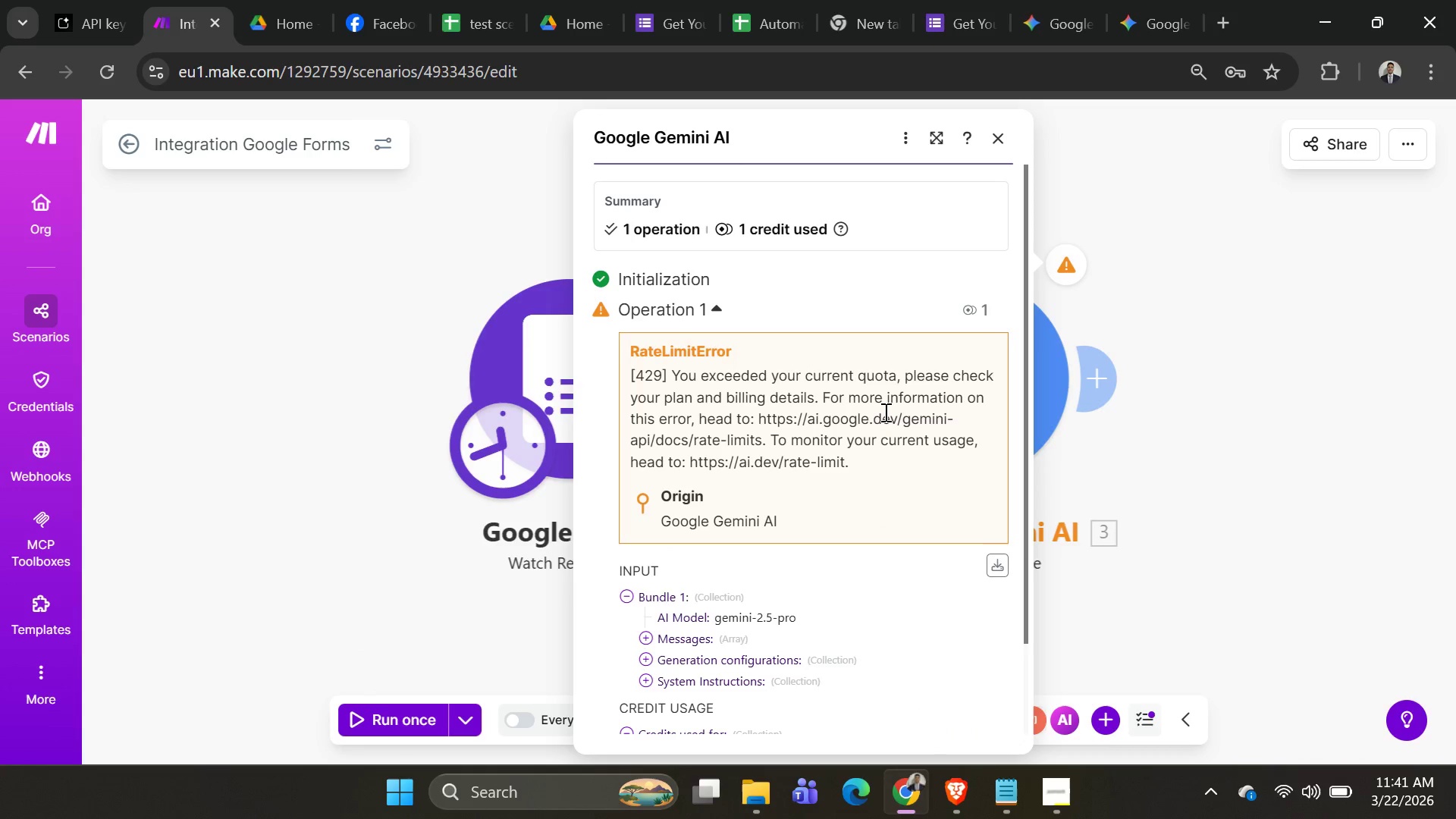 
left_click([1040, 361])
 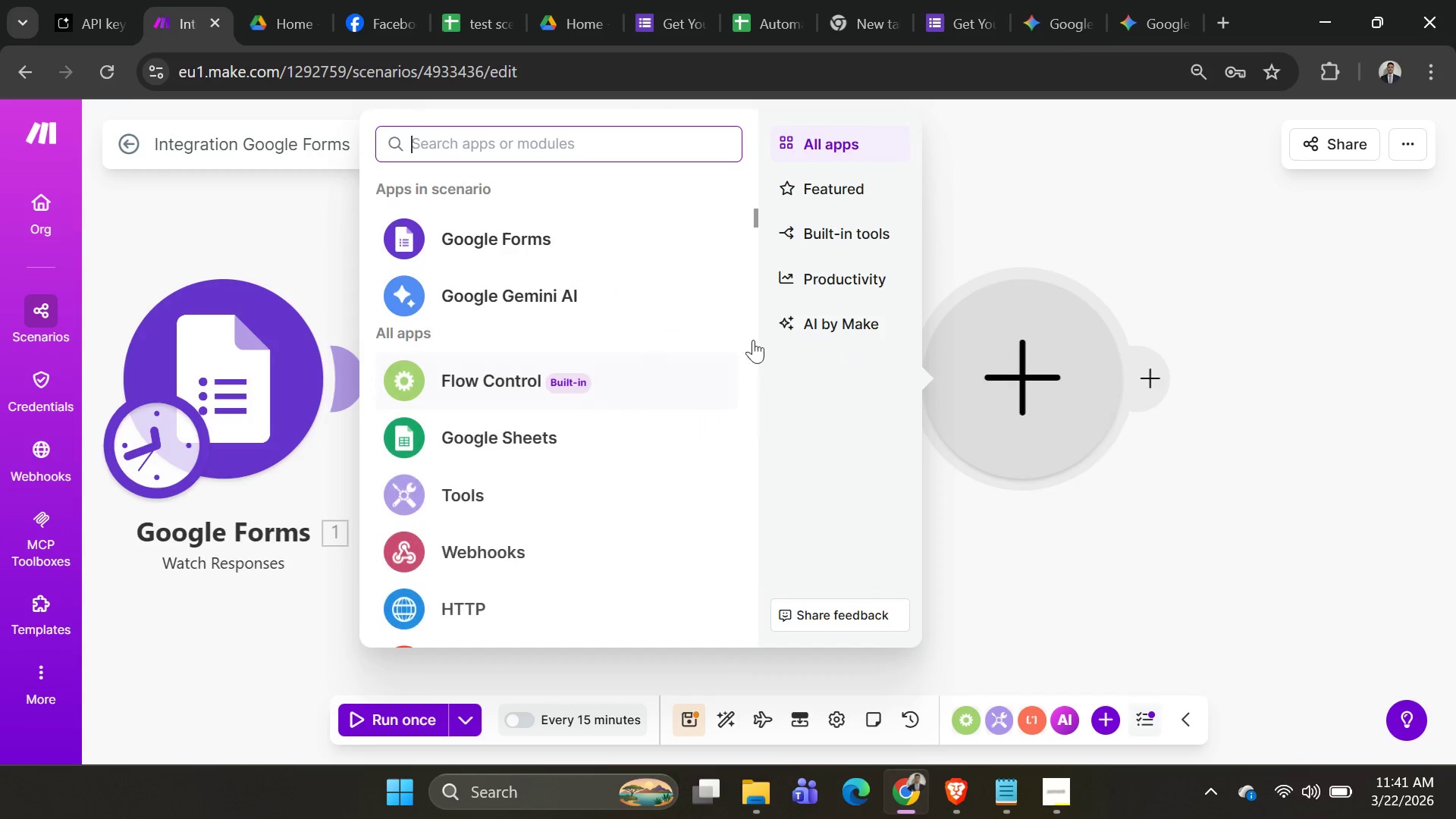 
left_click([1175, 178])
 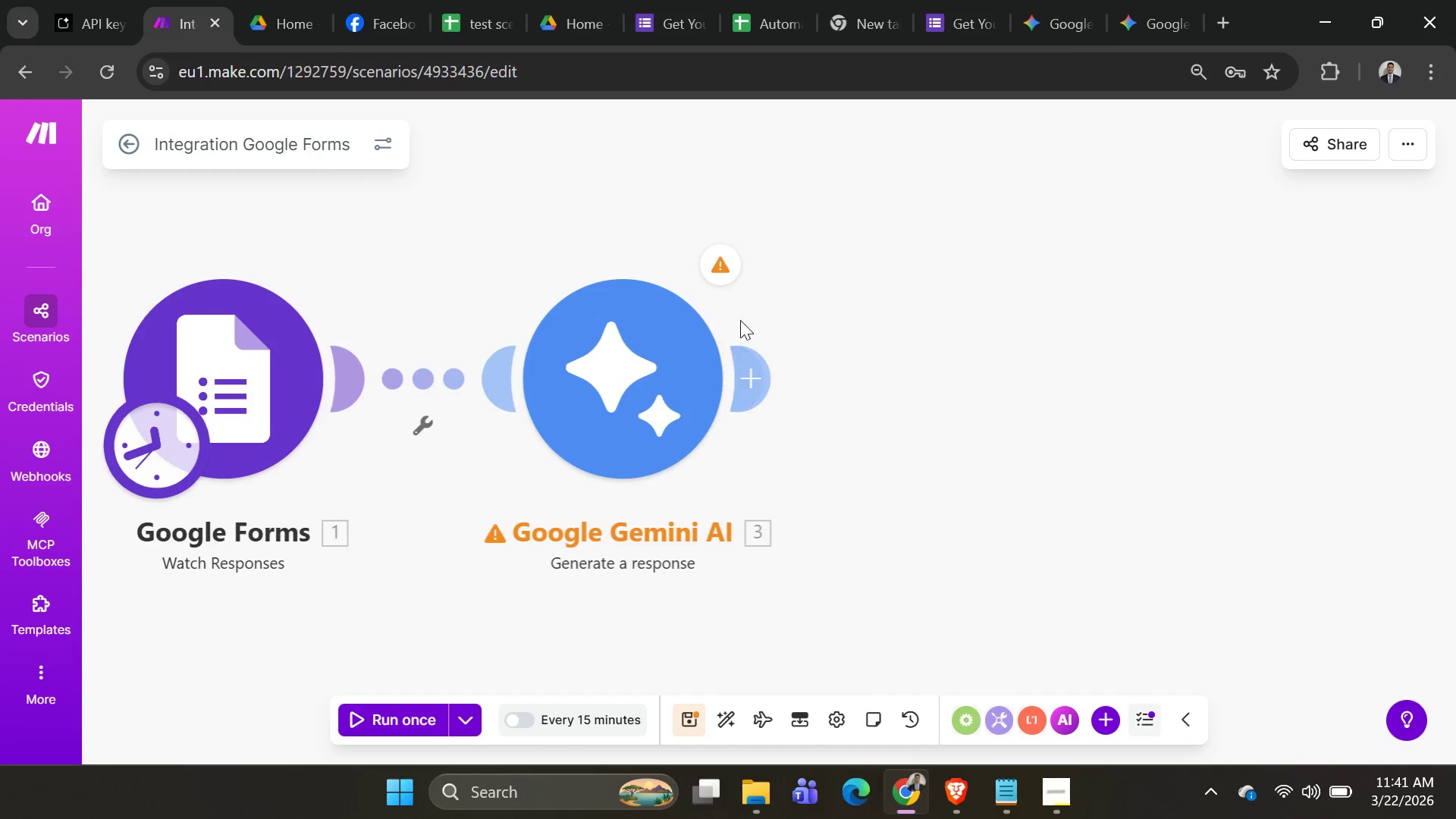 
left_click([657, 355])
 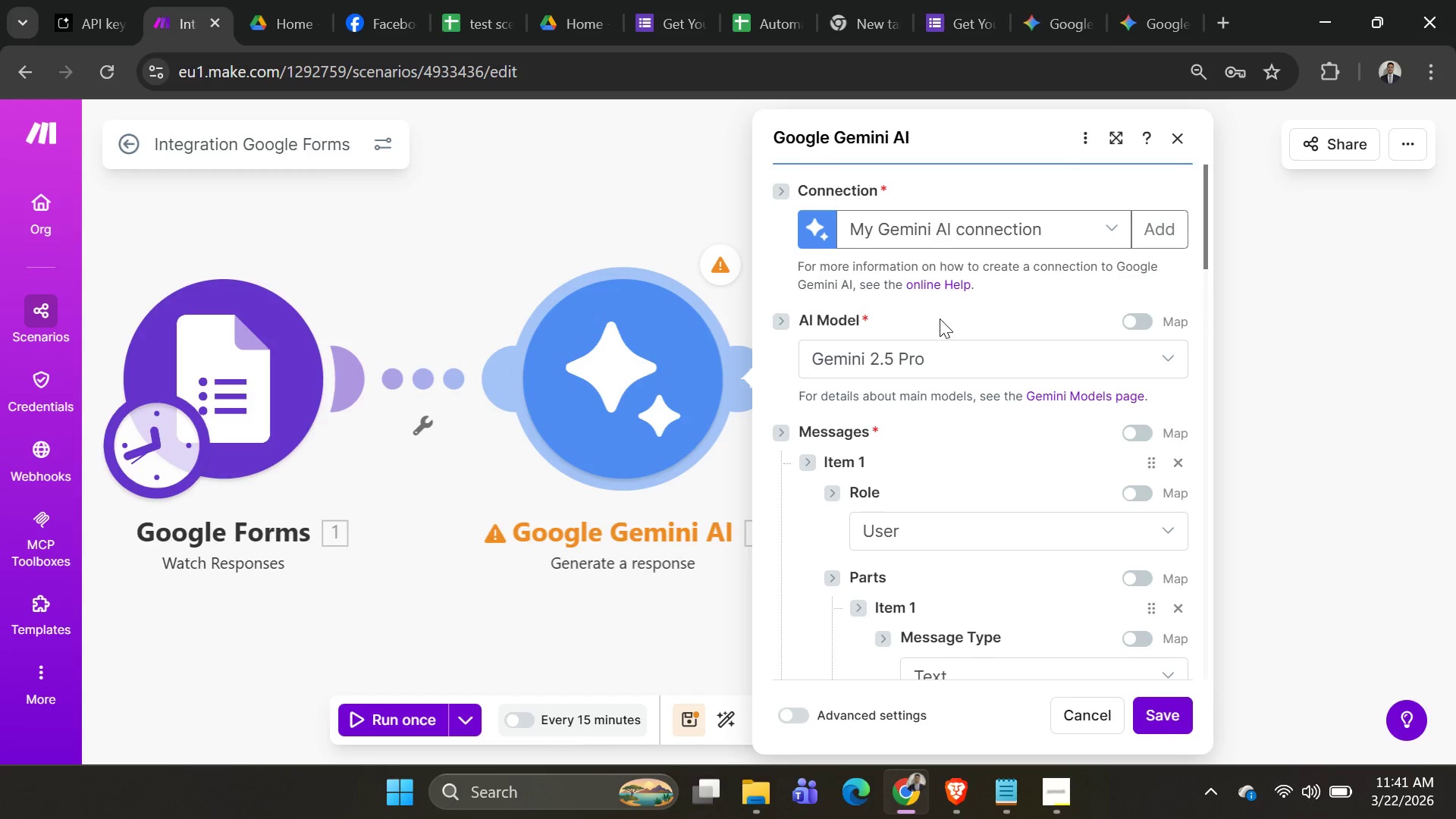 
left_click([1169, 232])
 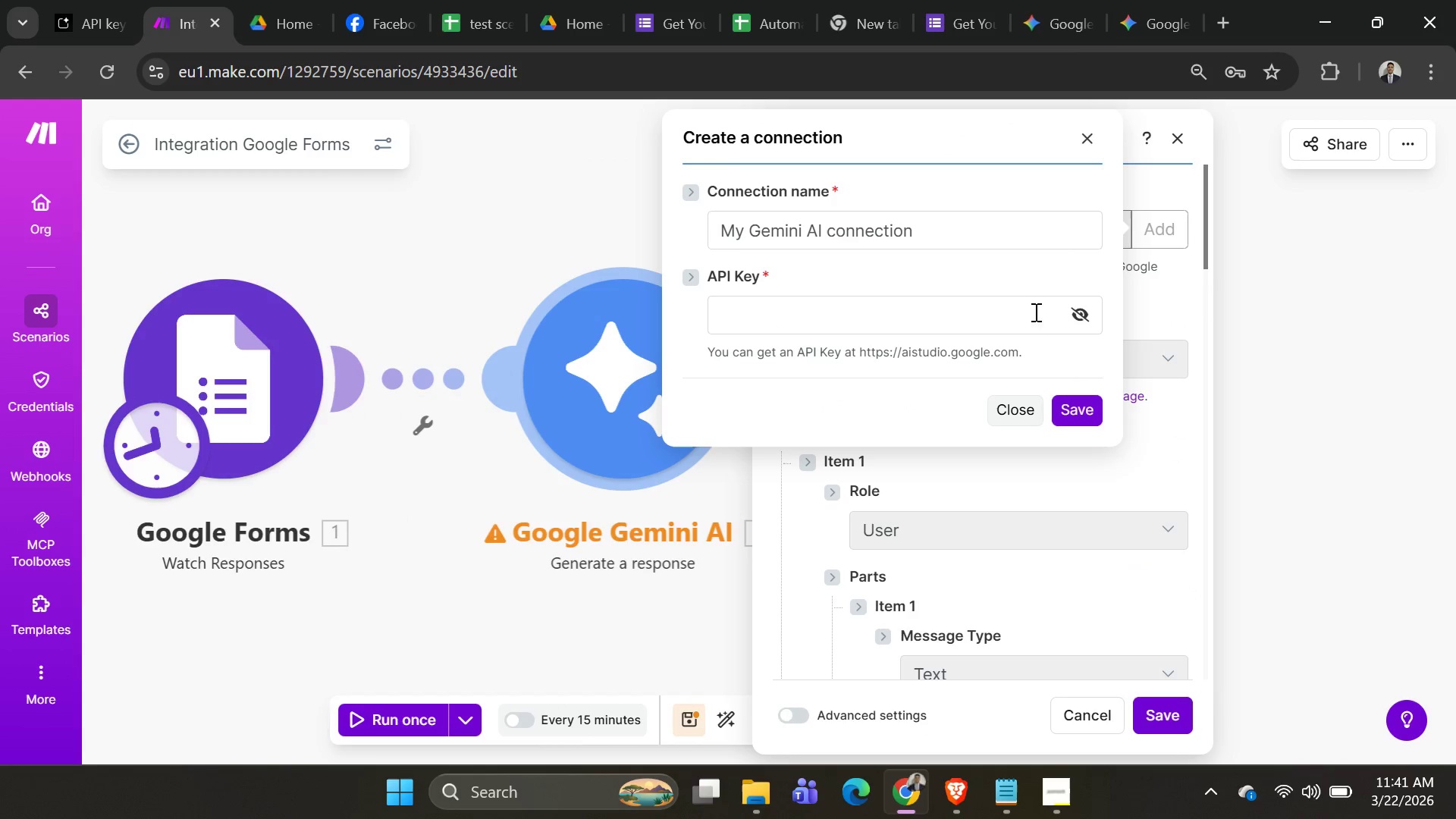 
left_click_drag(start_coordinate=[921, 318], to_coordinate=[1138, 27])
 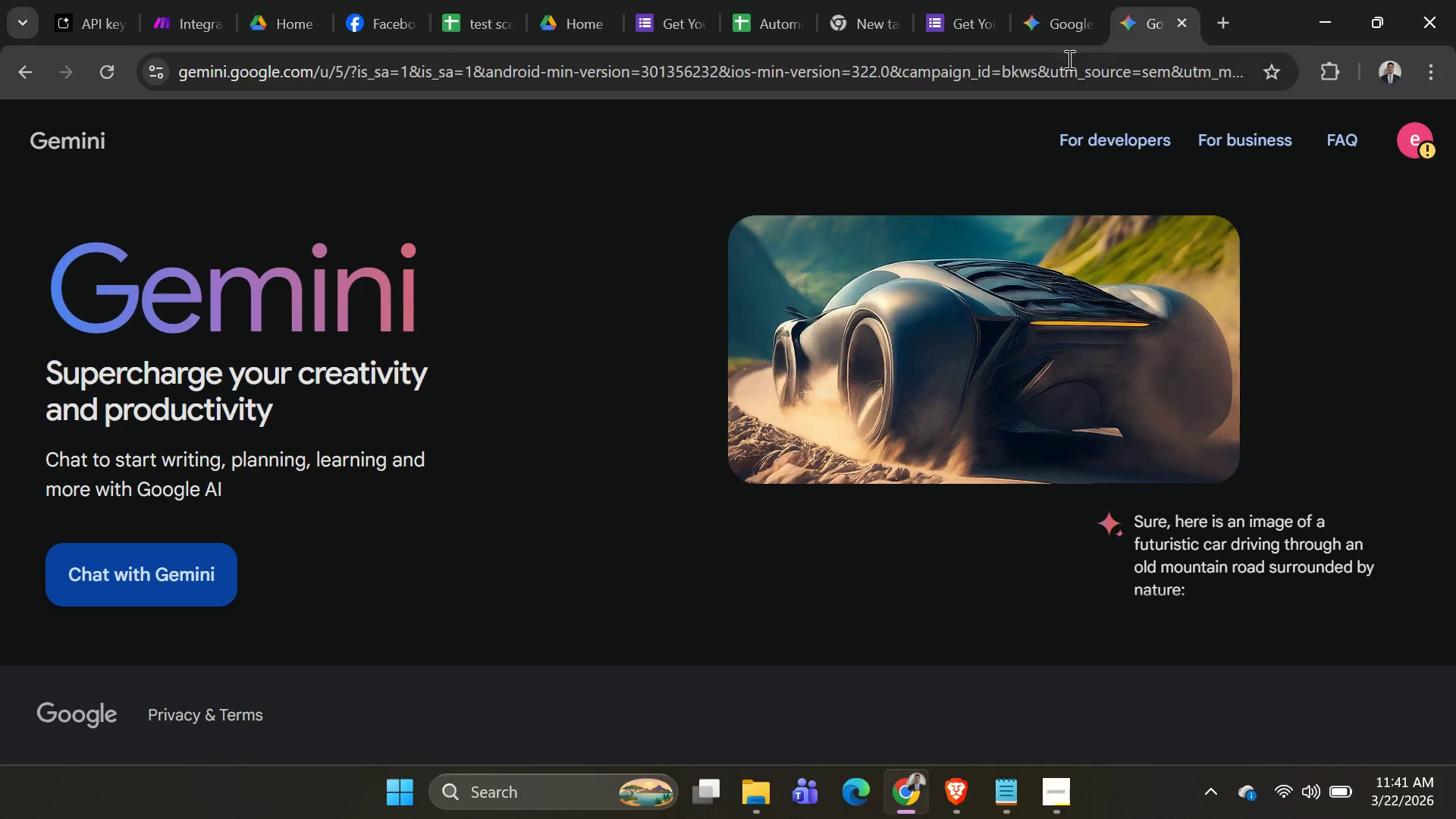 
key(Alt+AltLeft)
 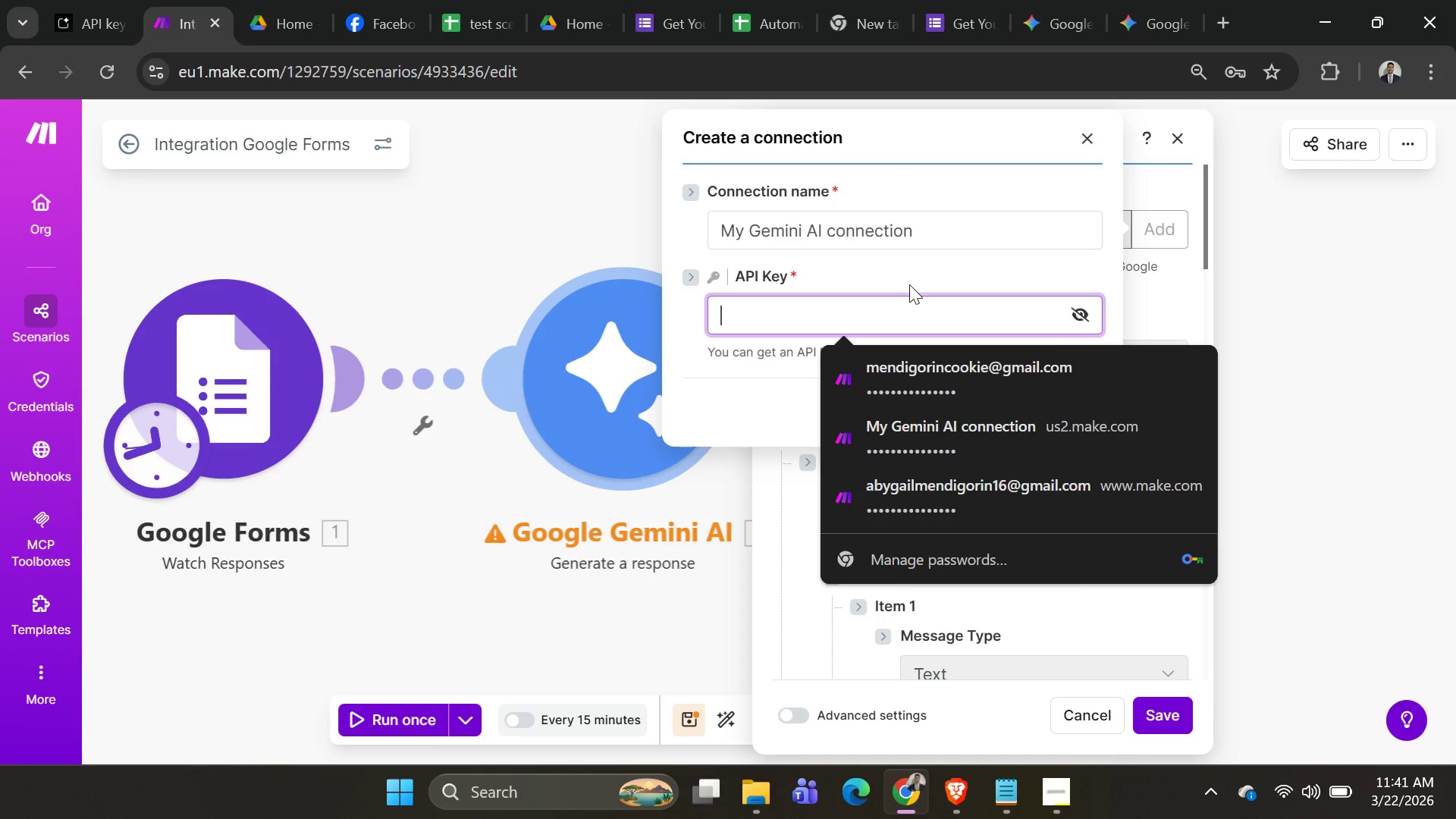 
key(Alt+Tab)
 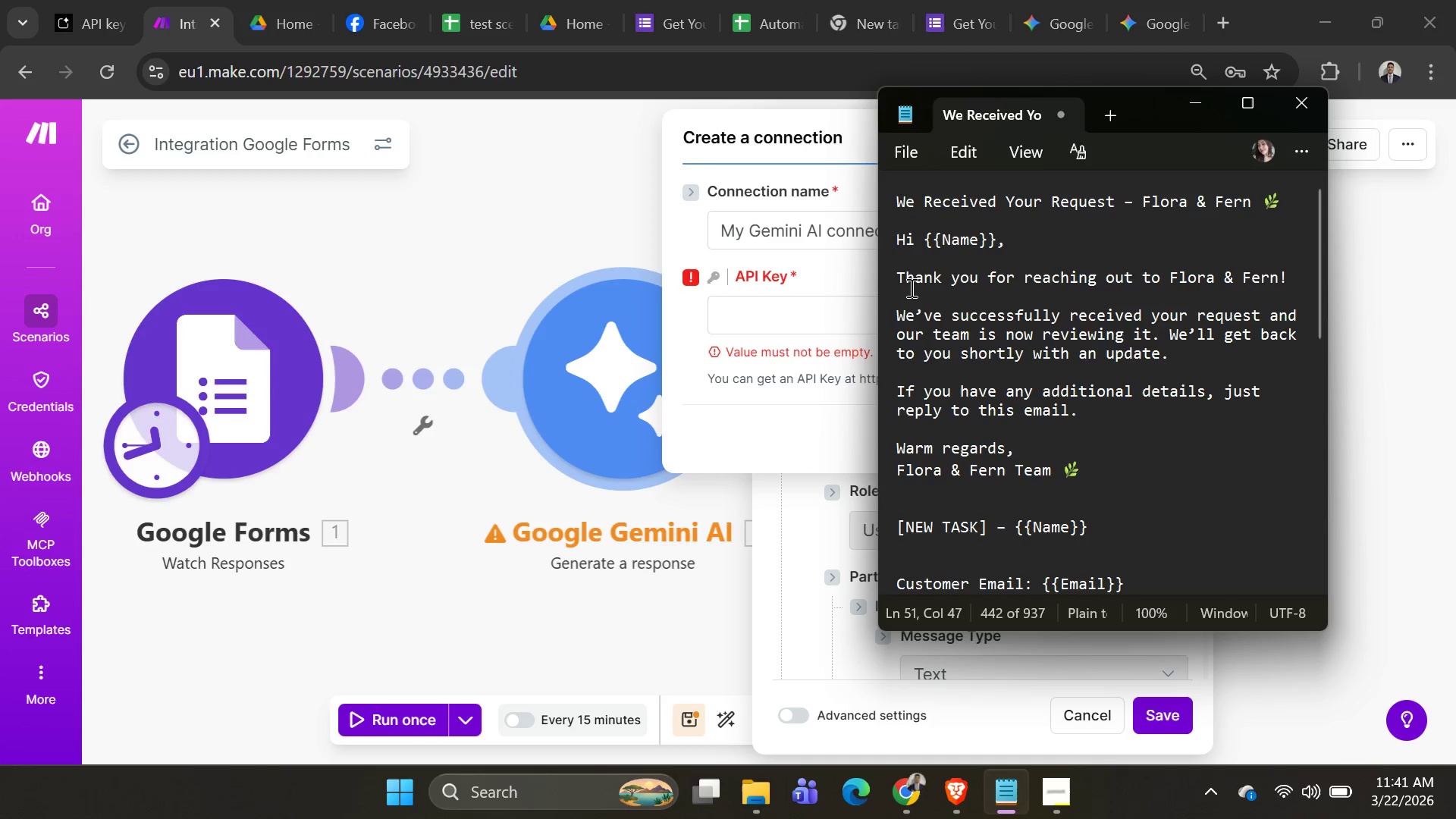 
key(Alt+AltLeft)
 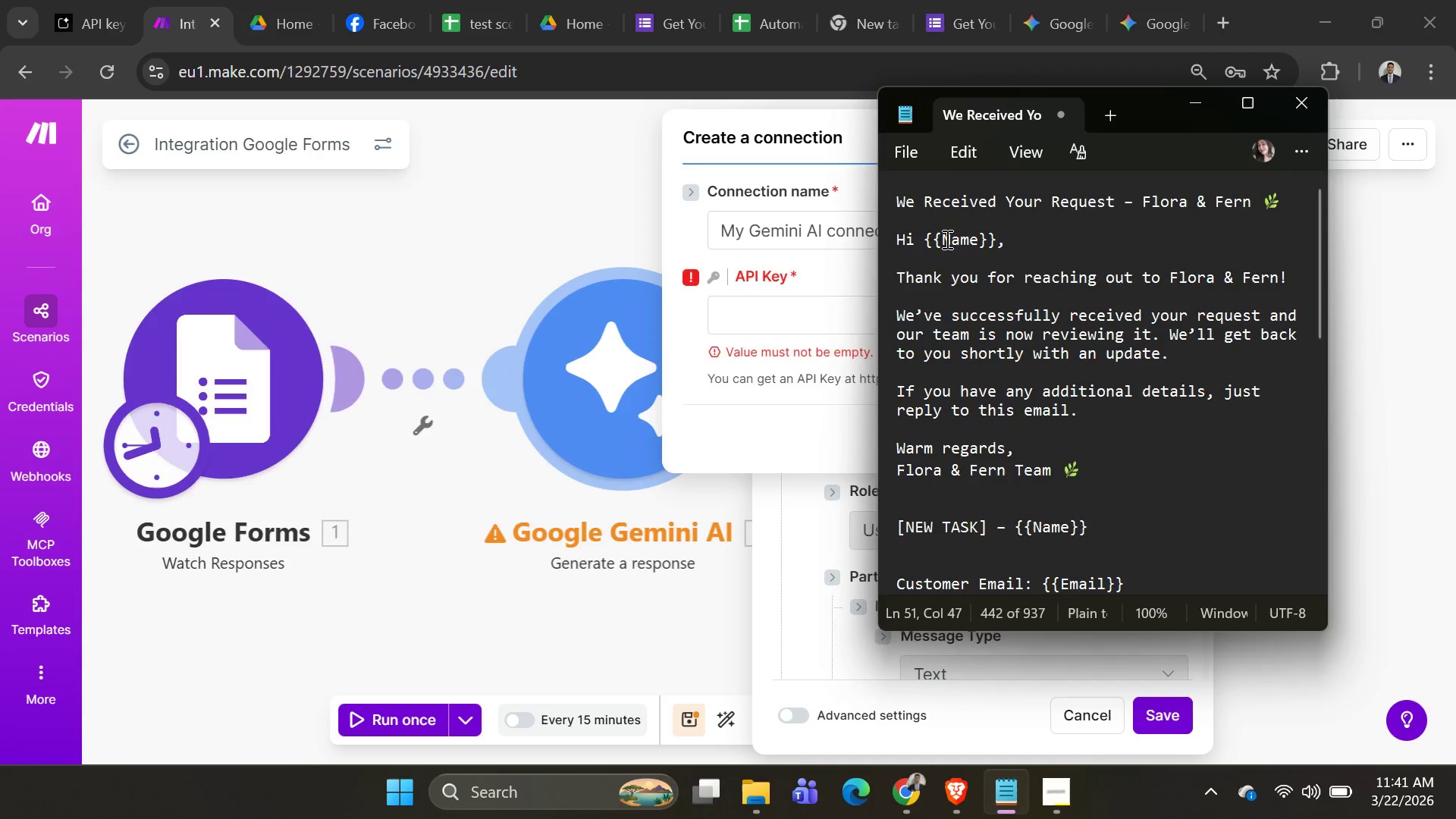 
key(Alt+Tab)
 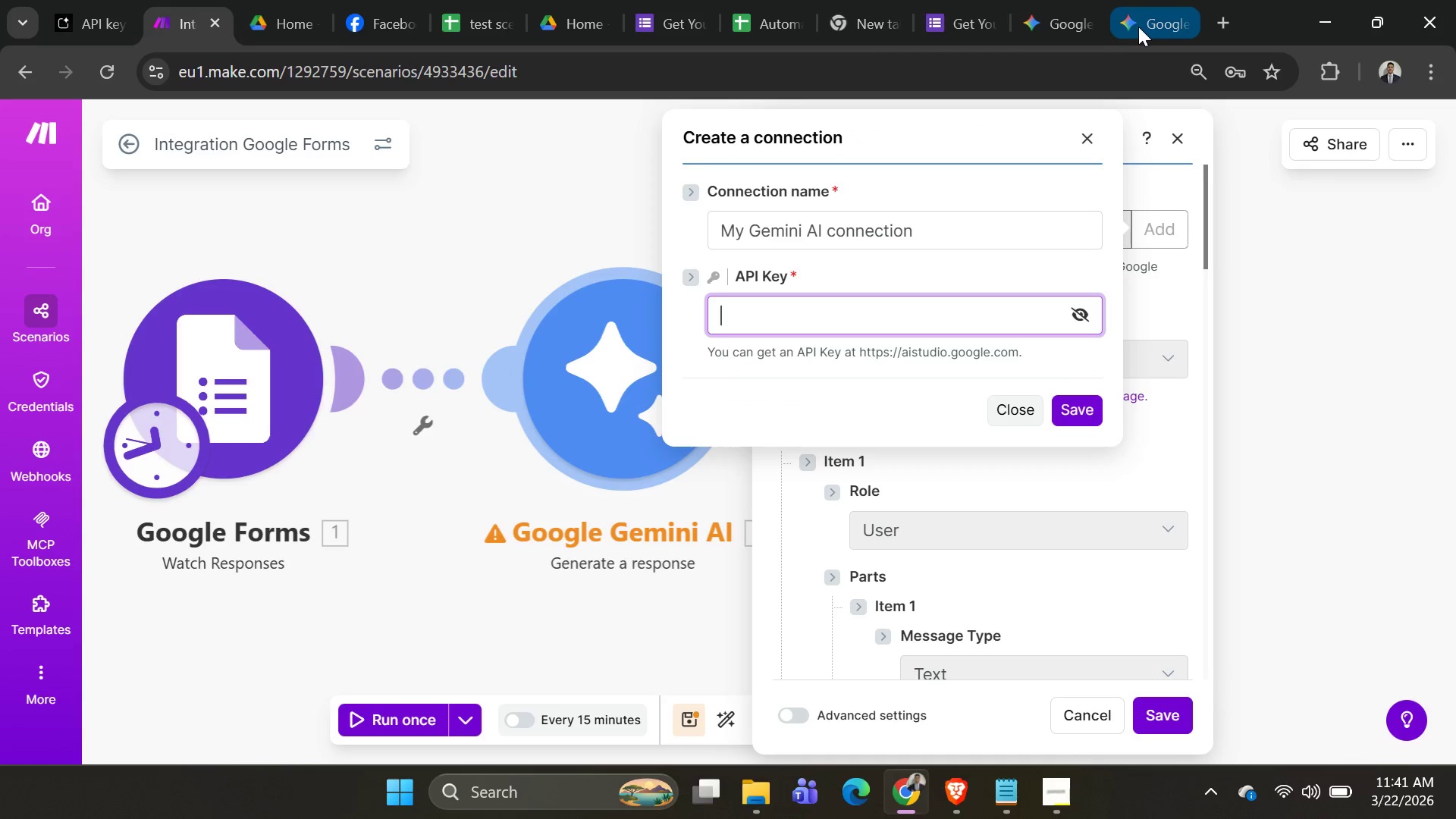 
left_click([1138, 27])
 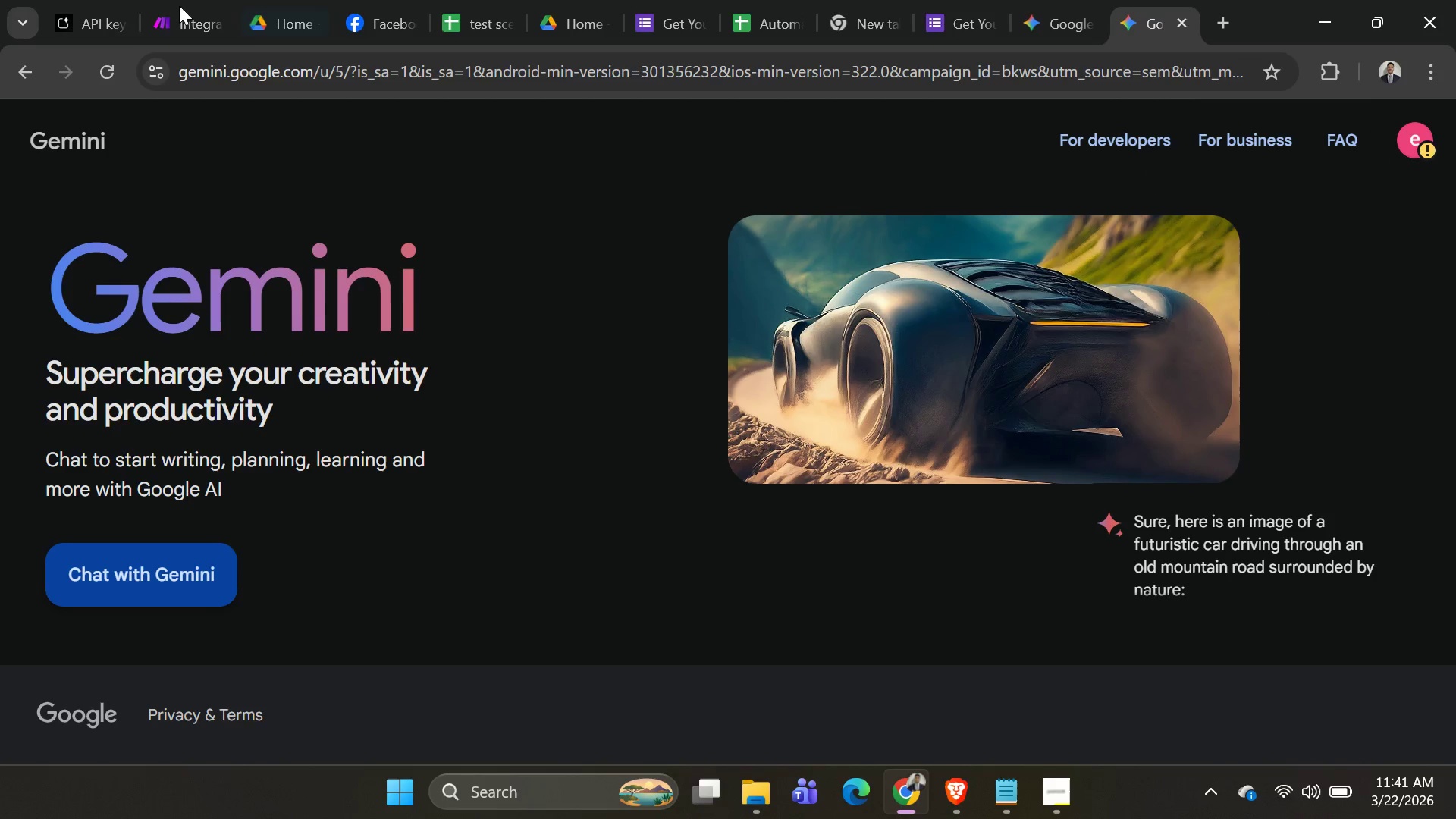 
left_click([79, 18])
 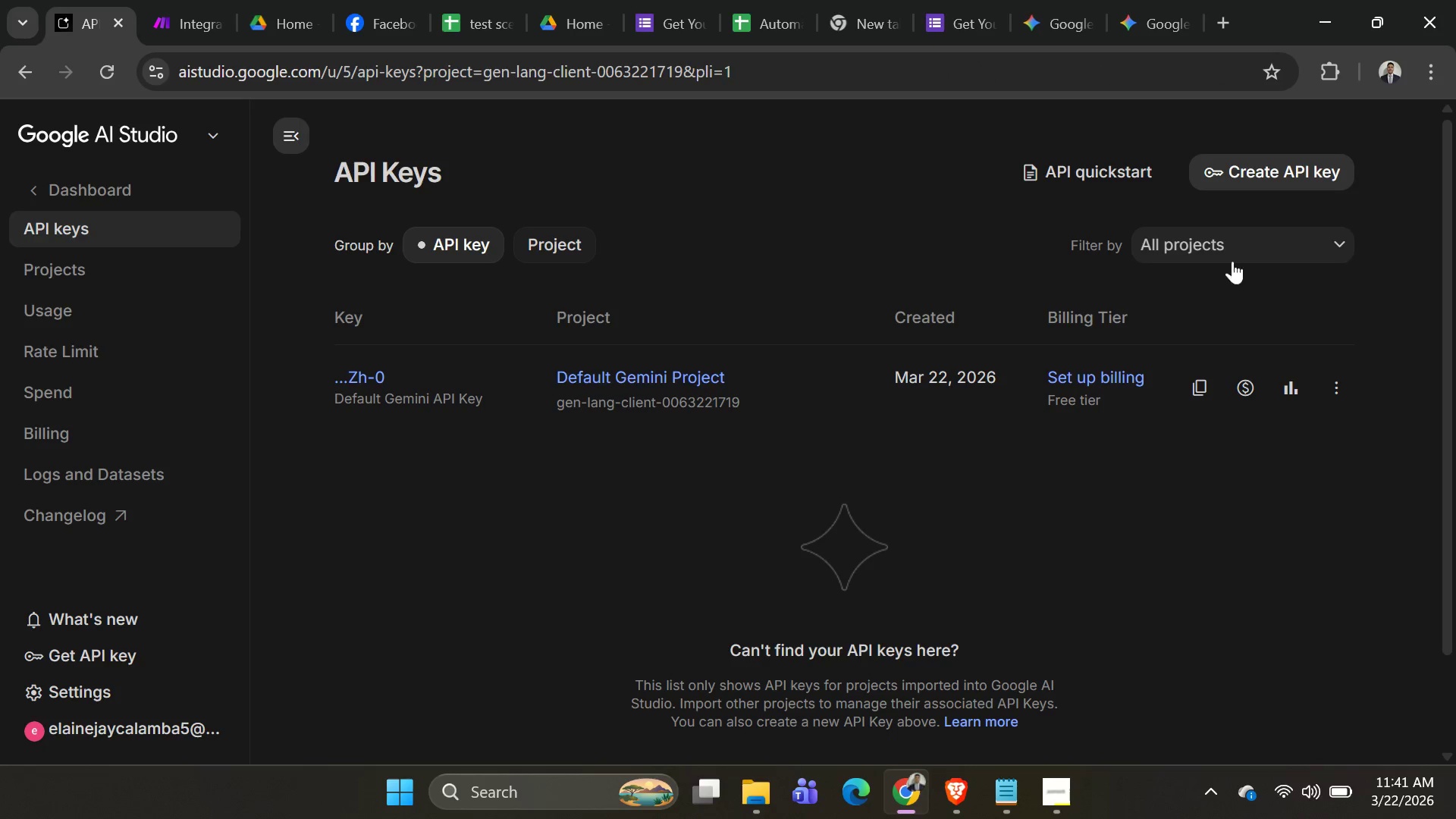 
left_click([1246, 181])
 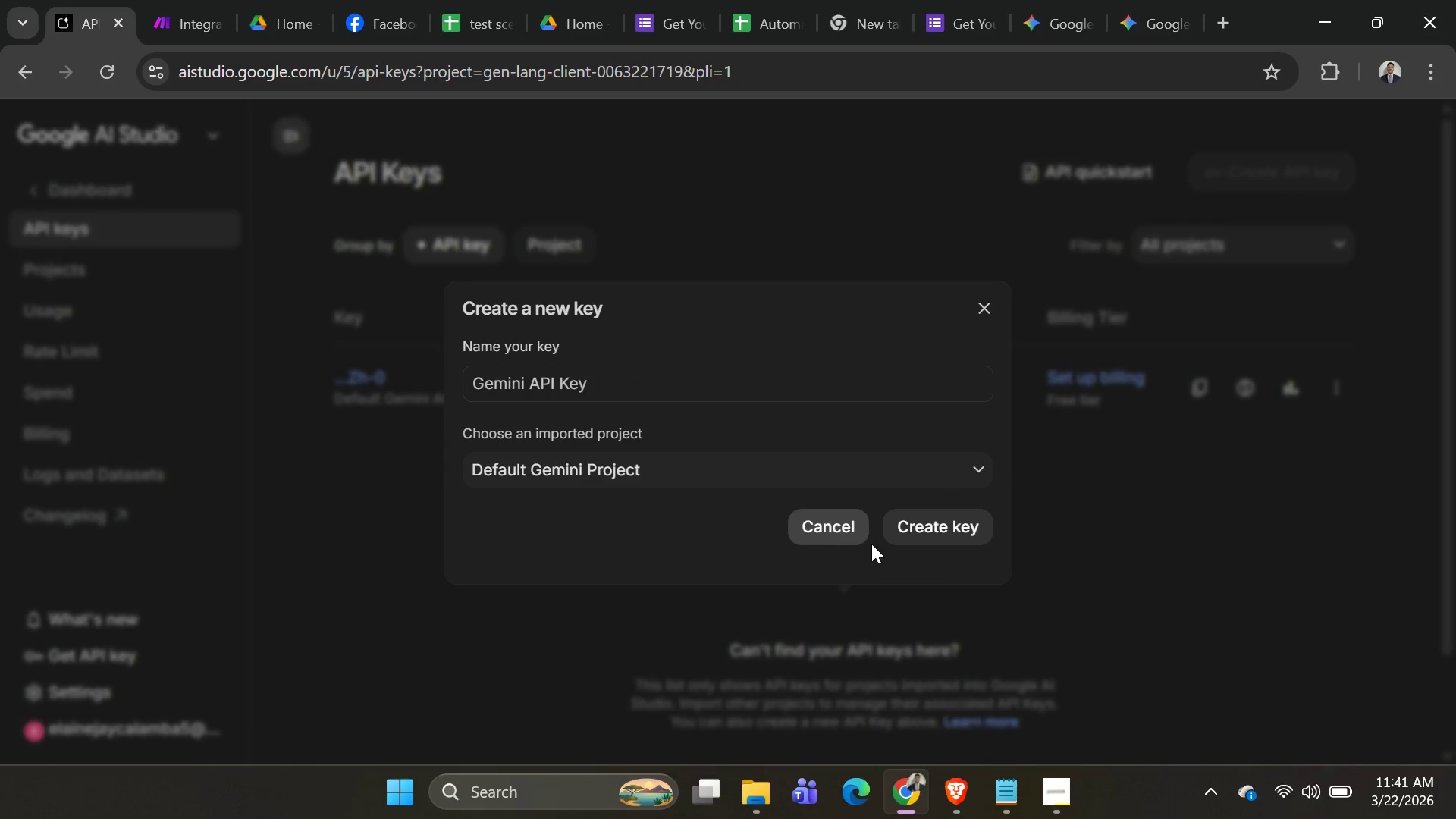 
left_click([918, 532])
 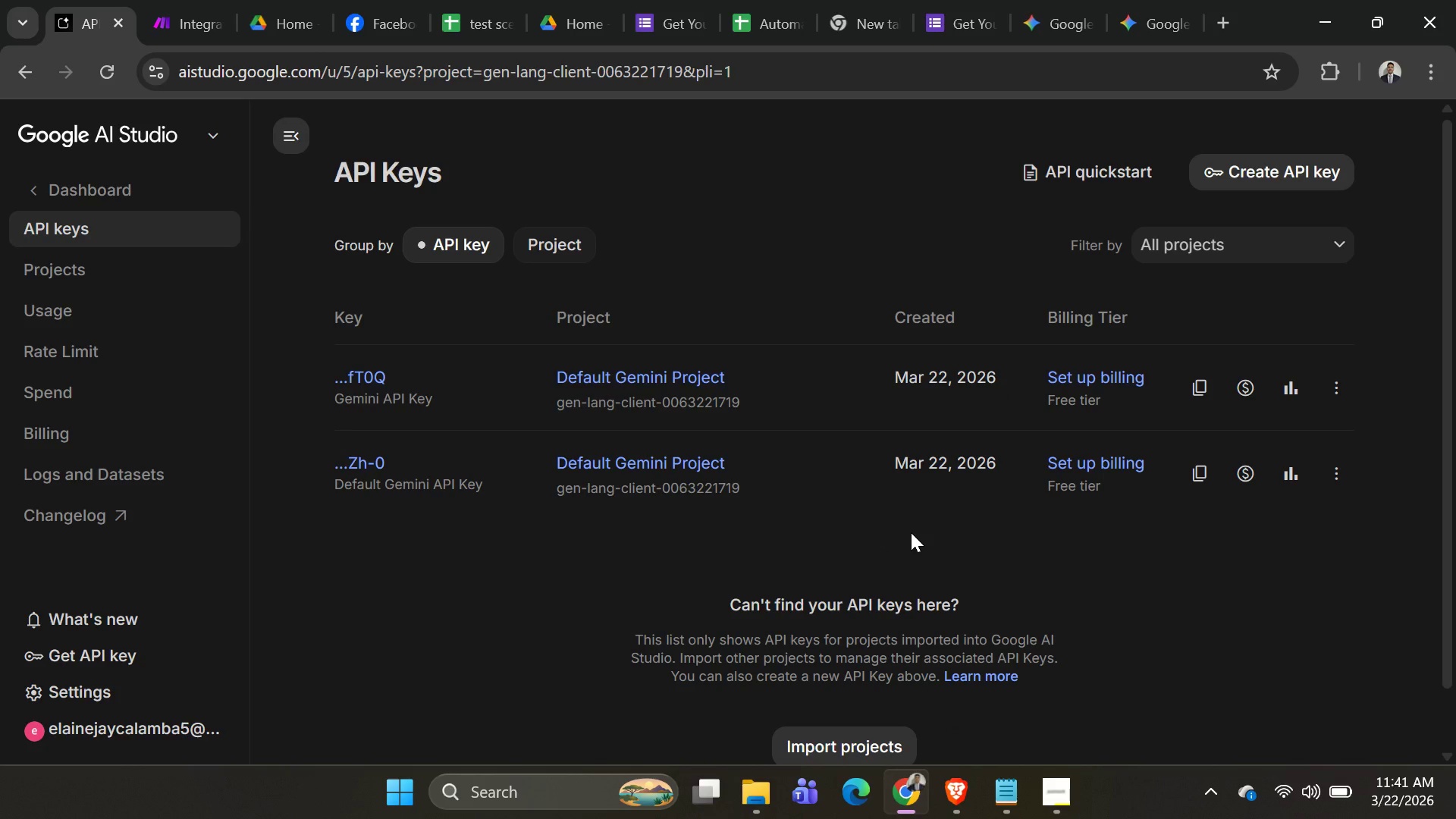 
wait(6.2)
 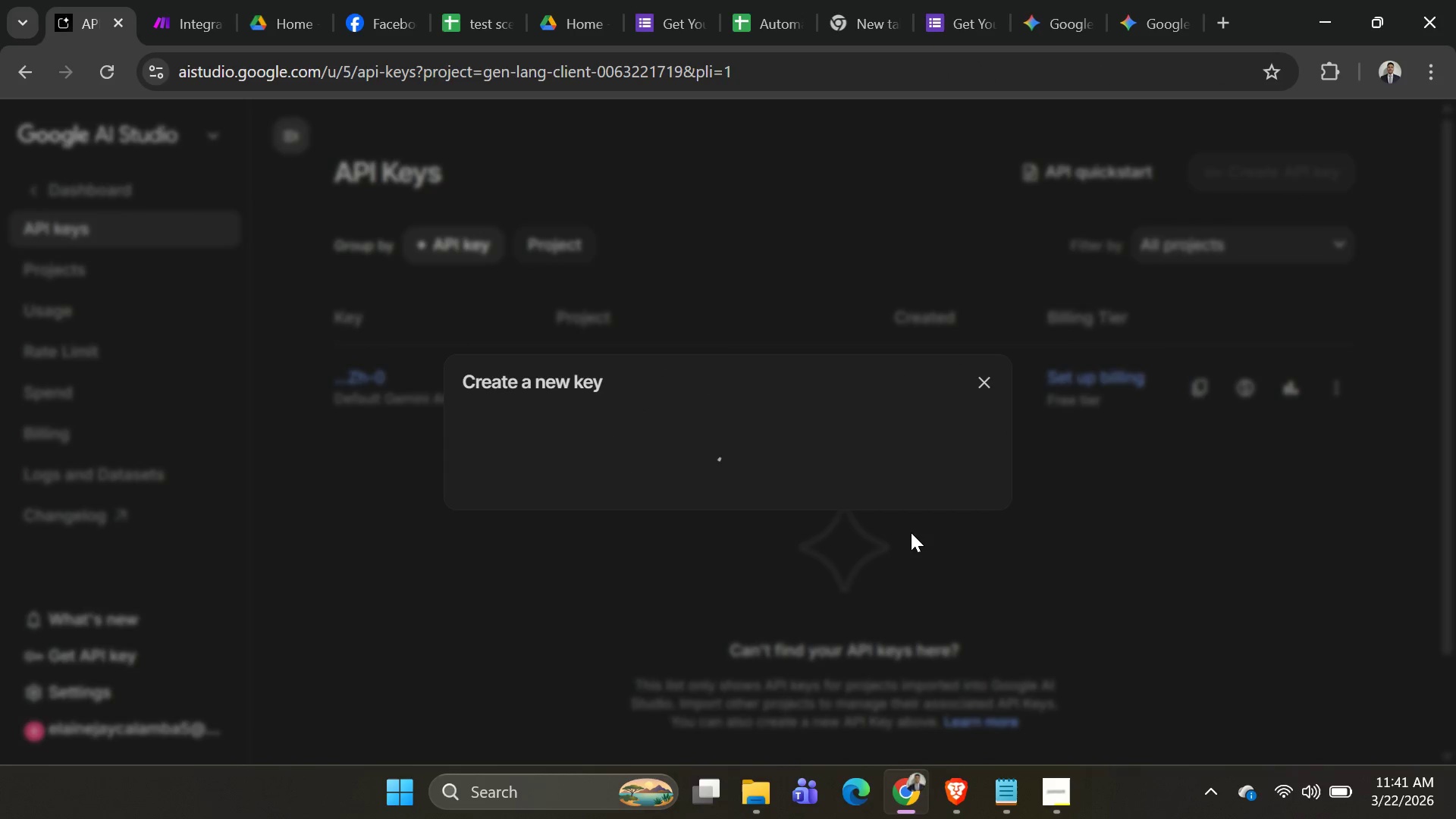 
left_click([1200, 391])
 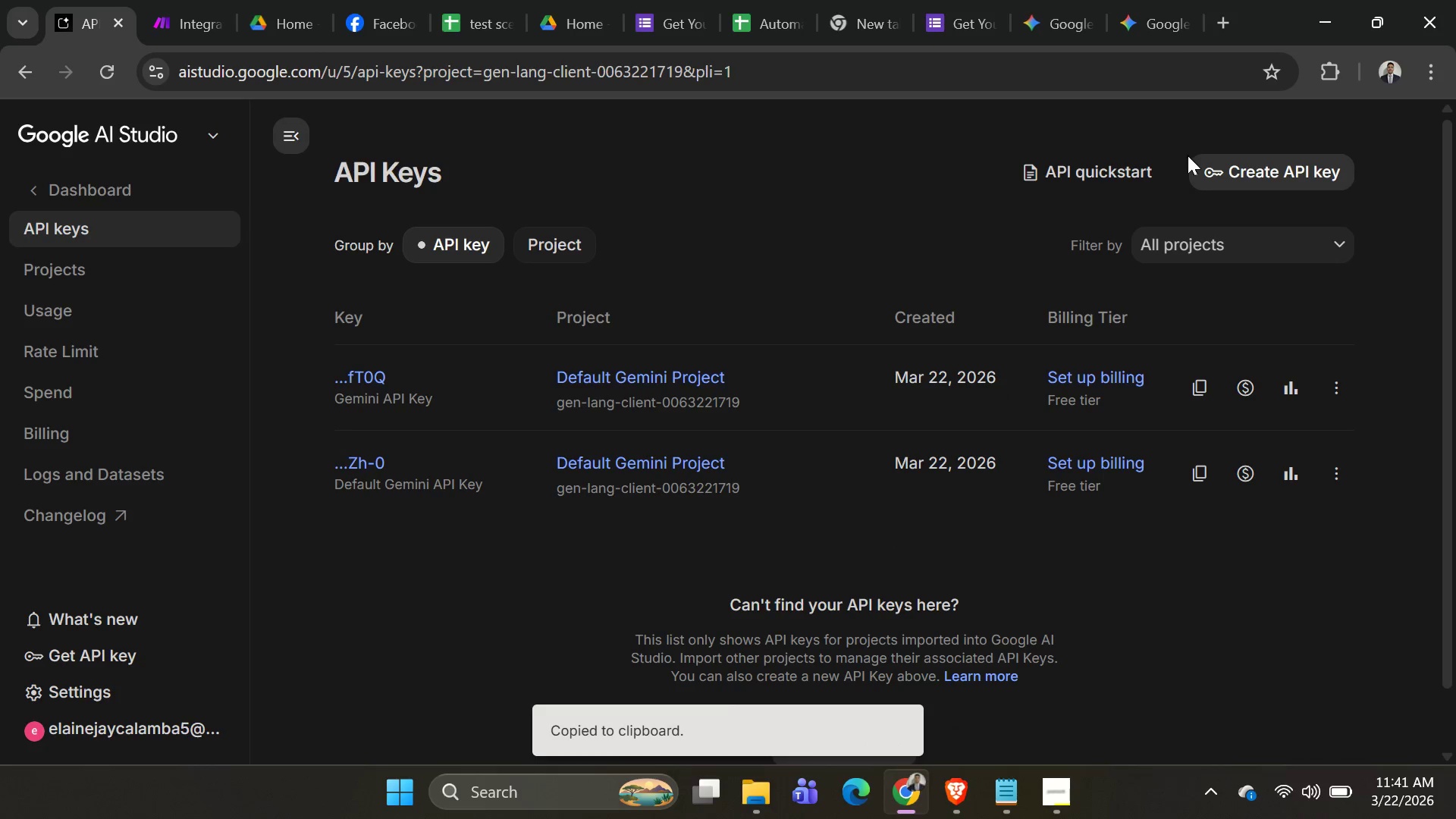 
key(Alt+AltLeft)
 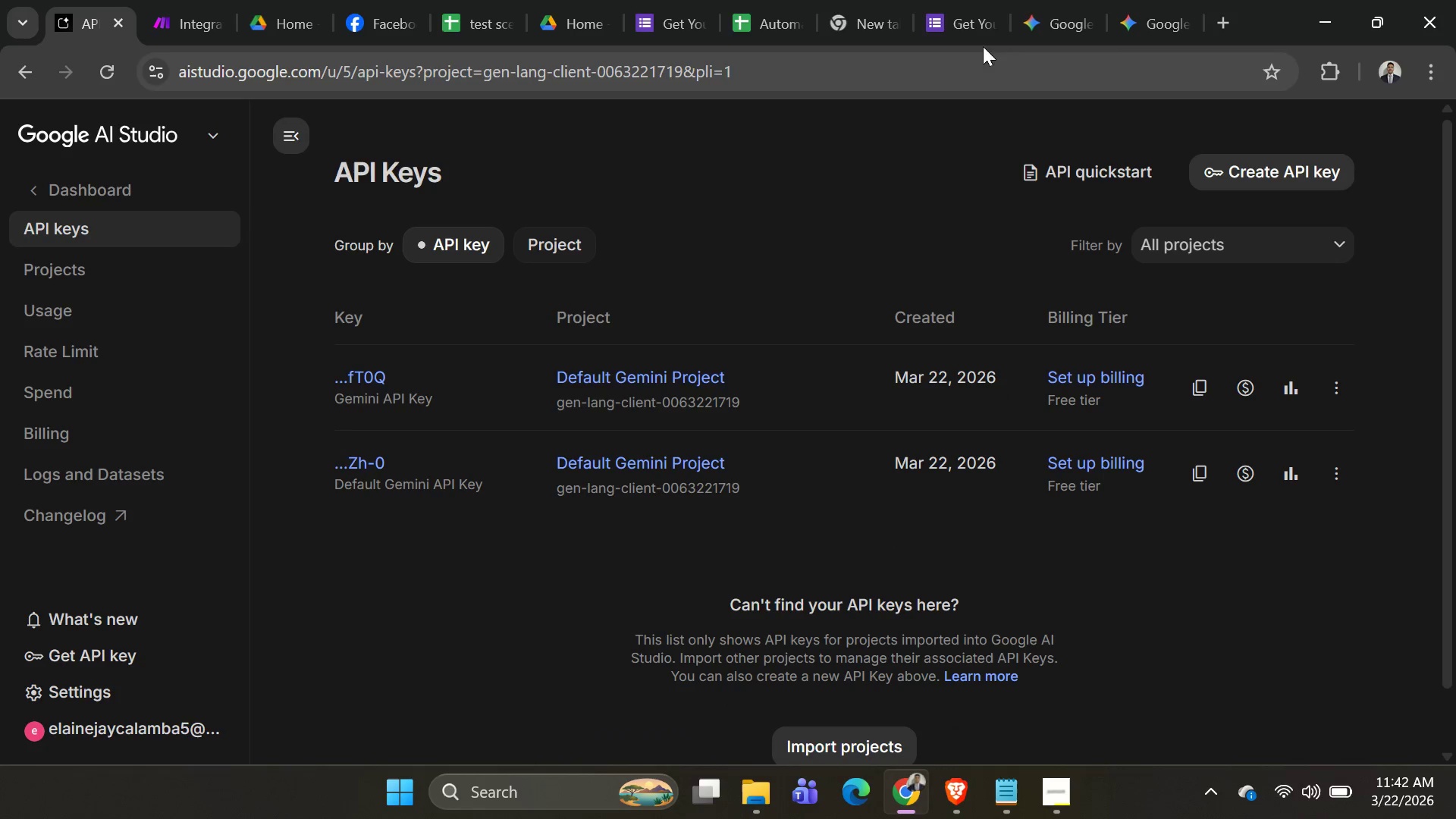 
key(Alt+AltLeft)
 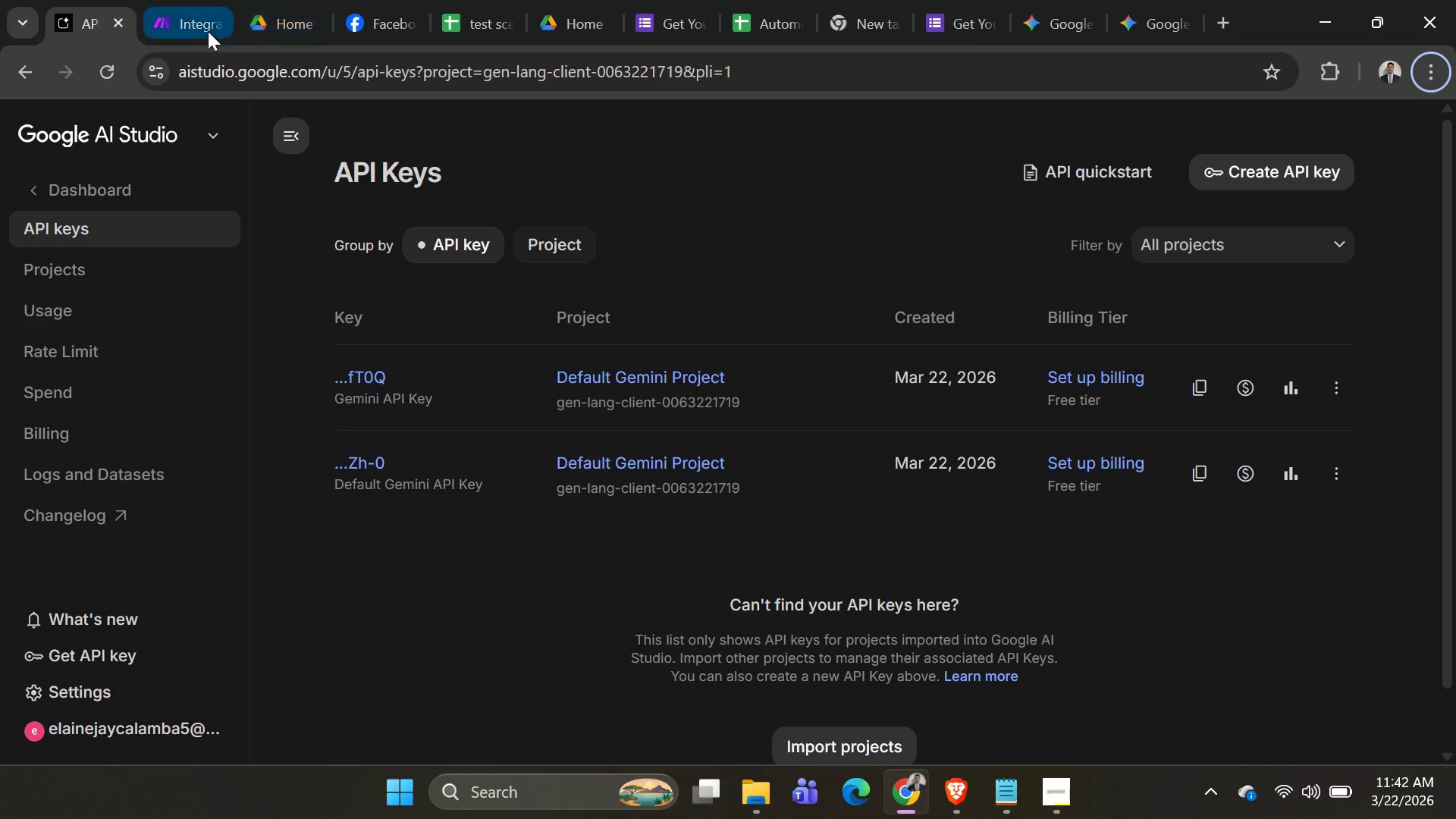 
mouse_move([218, 28])
 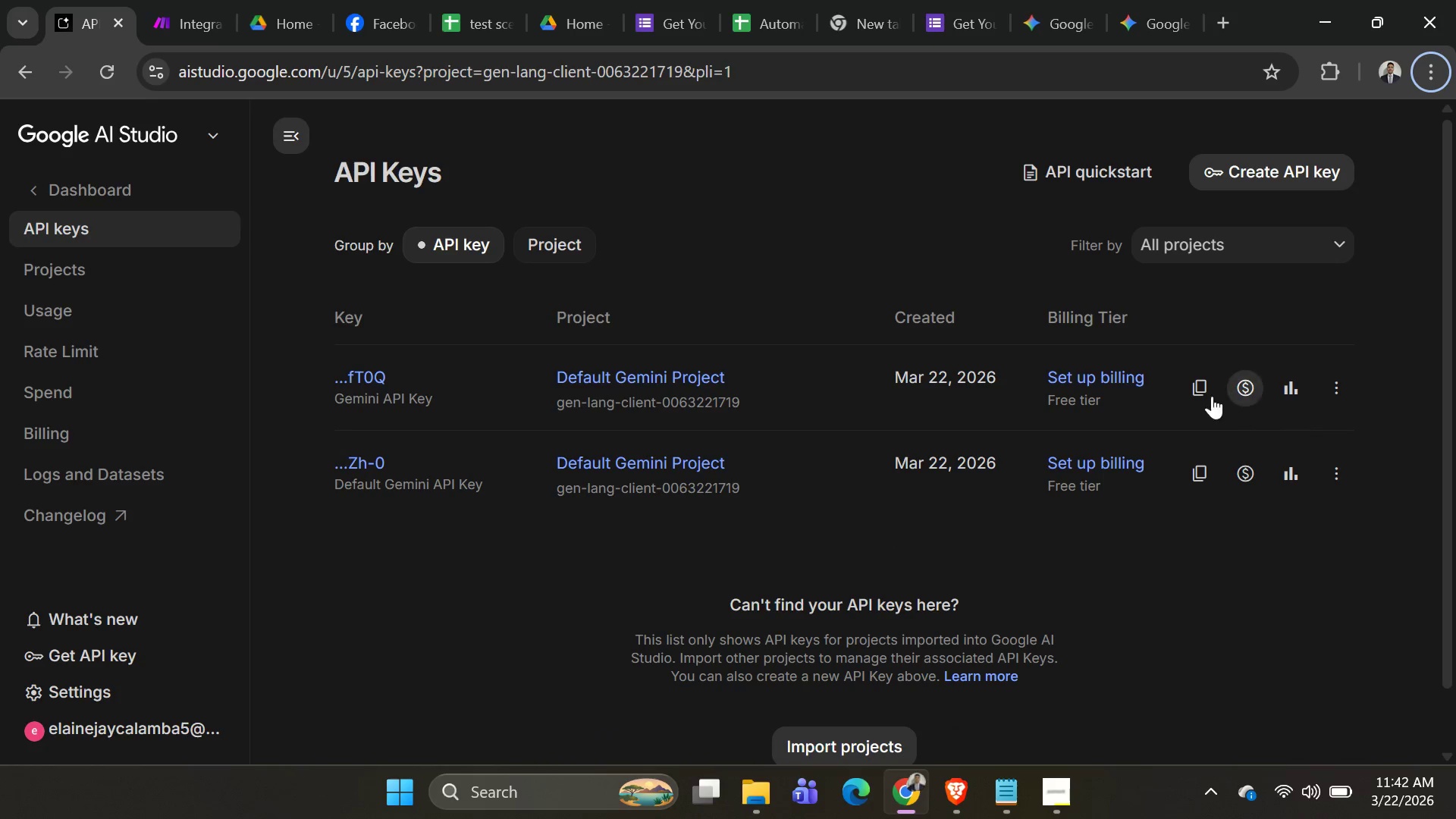 
left_click([1196, 391])
 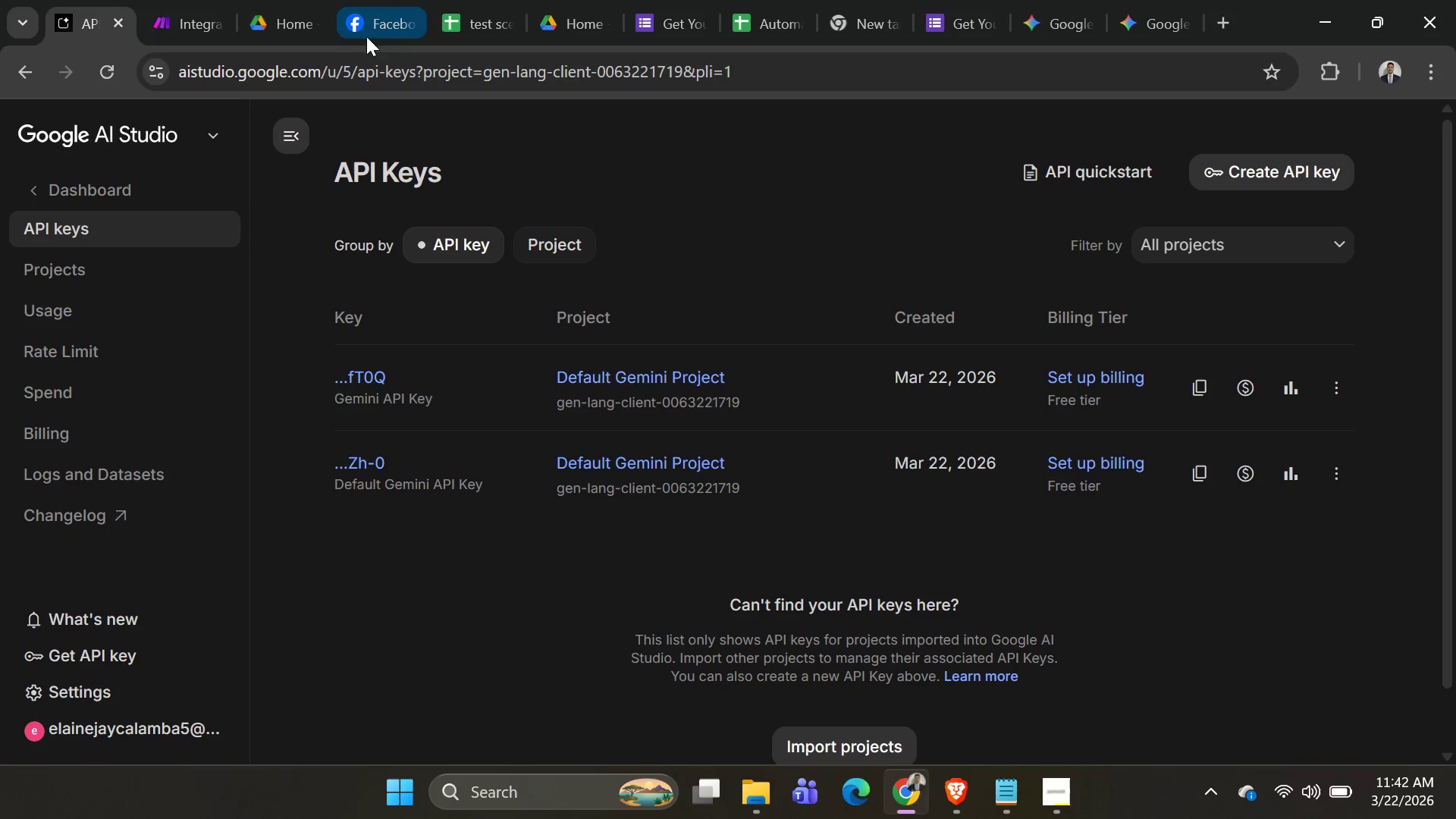 
left_click([187, 18])
 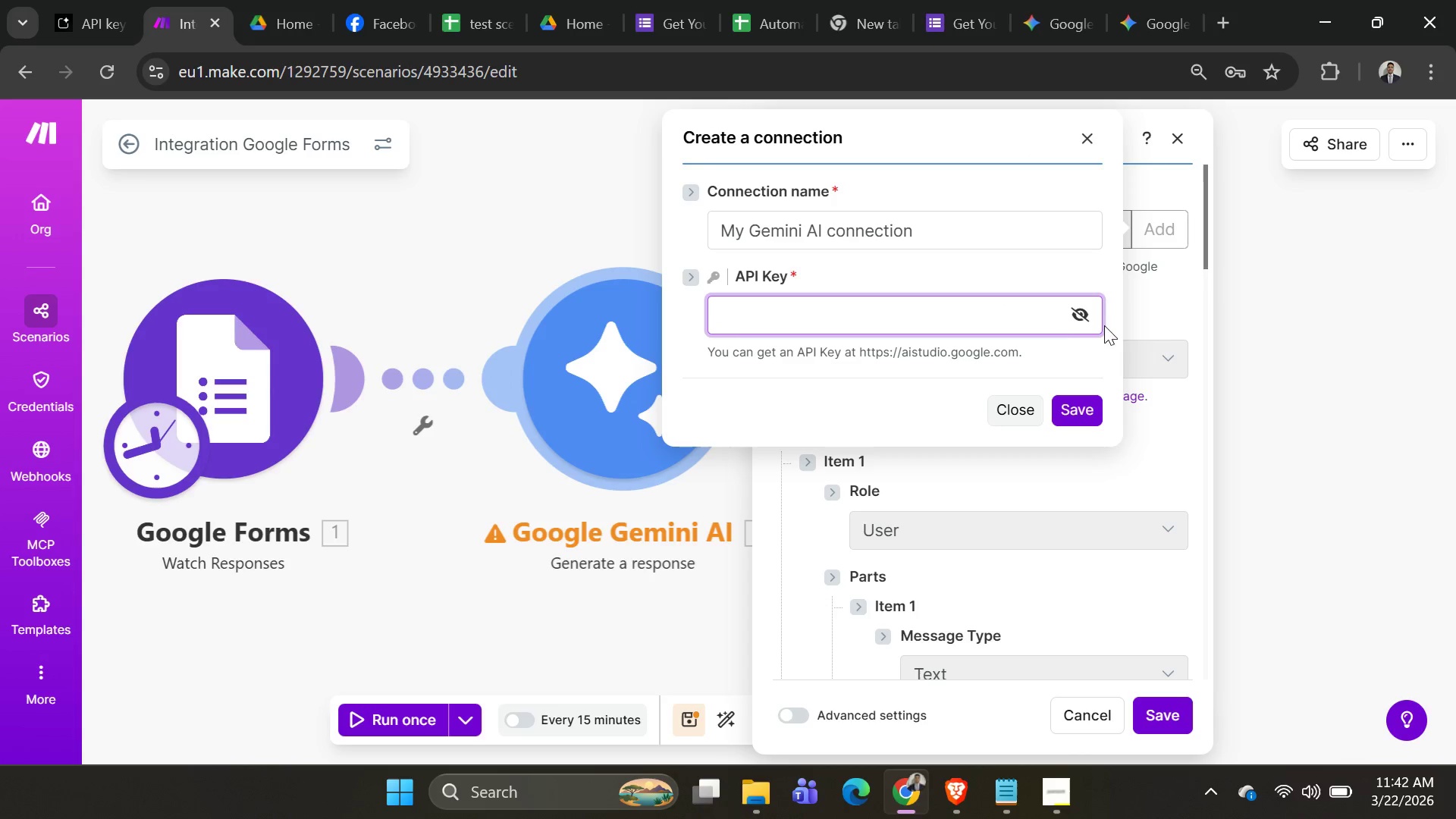 
key(Control+V)
 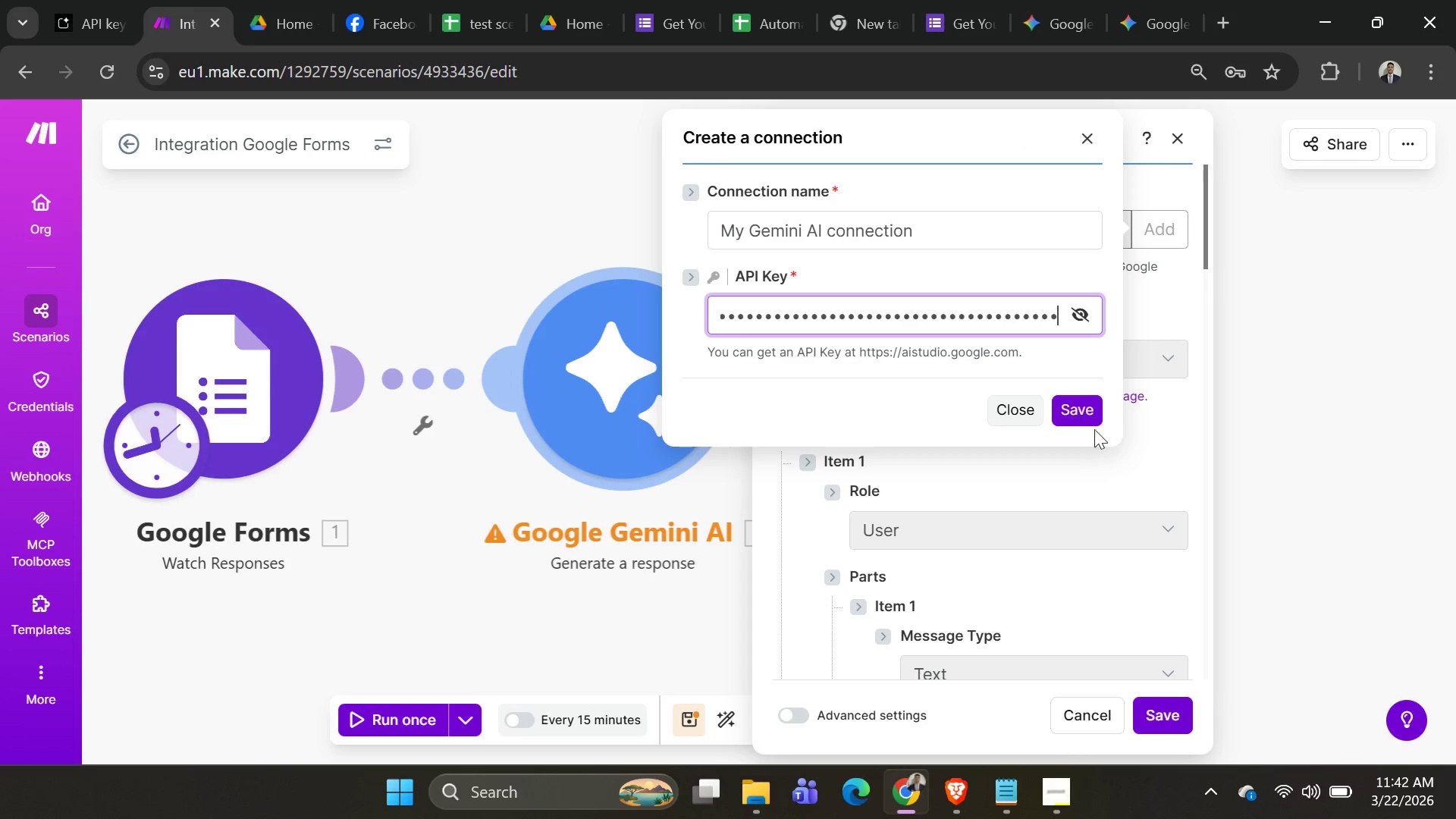 
left_click([1084, 415])
 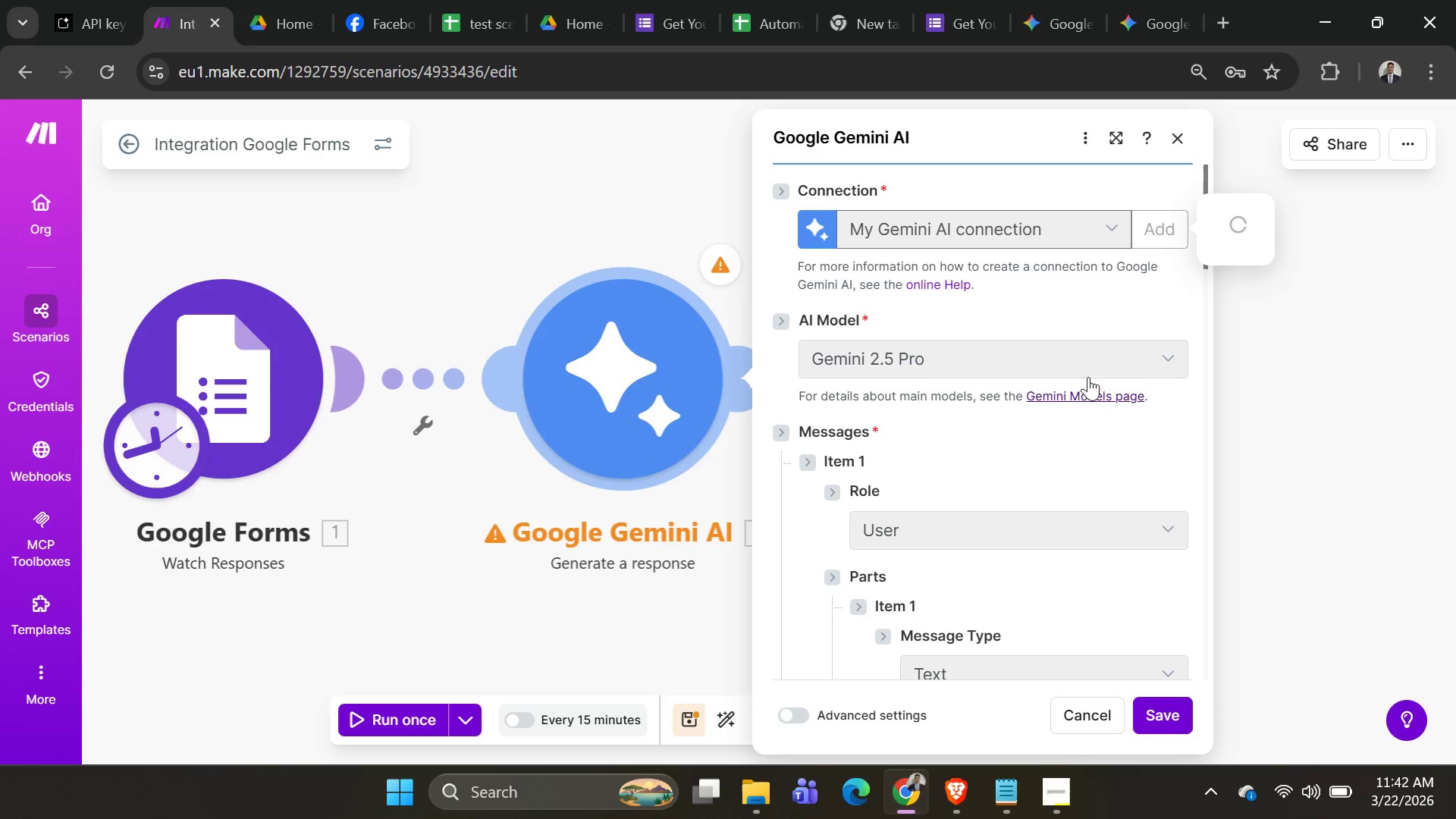 
mouse_move([1158, 305])
 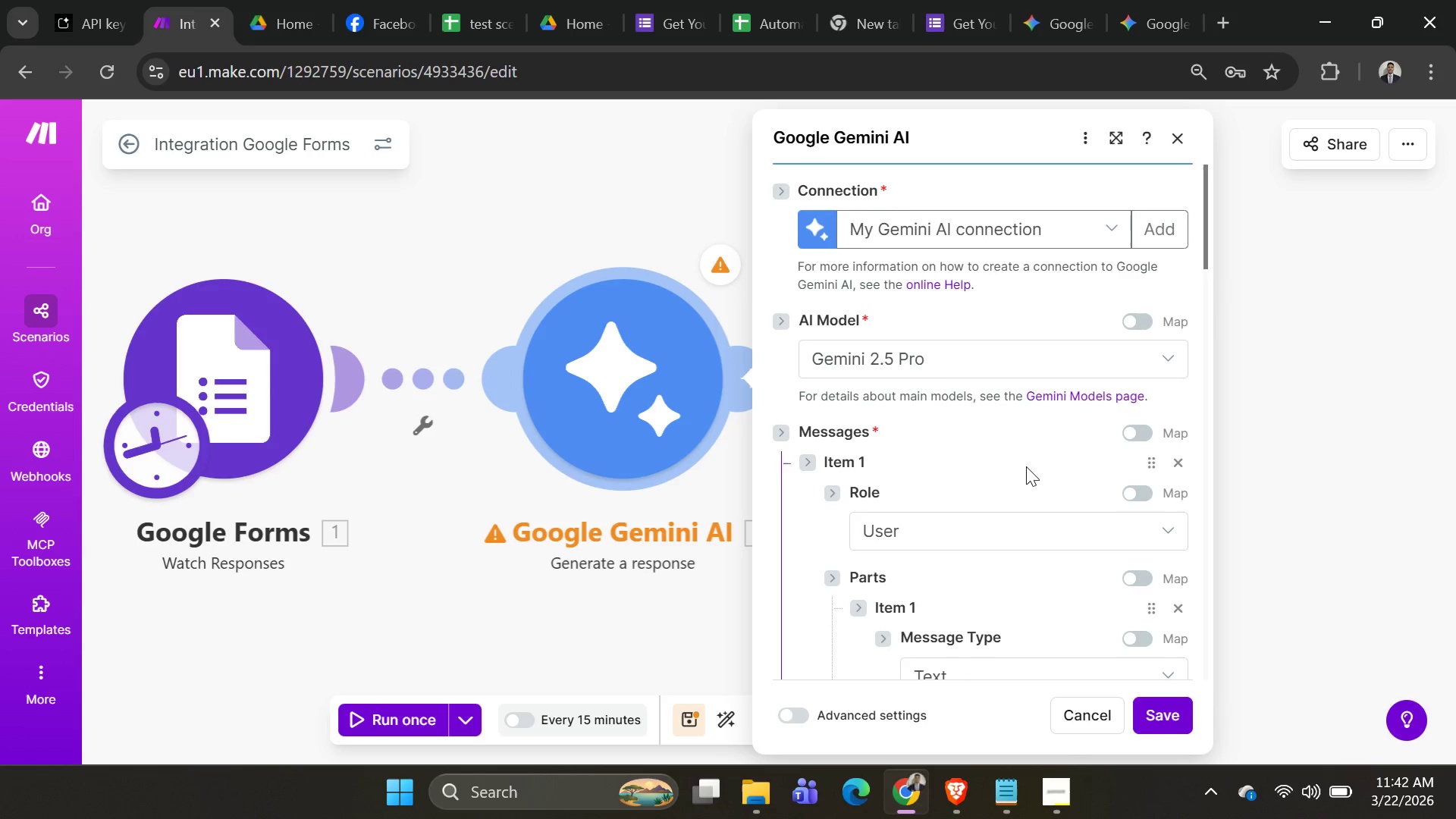 
scroll: coordinate [1128, 609], scroll_direction: down, amount: 7.0
 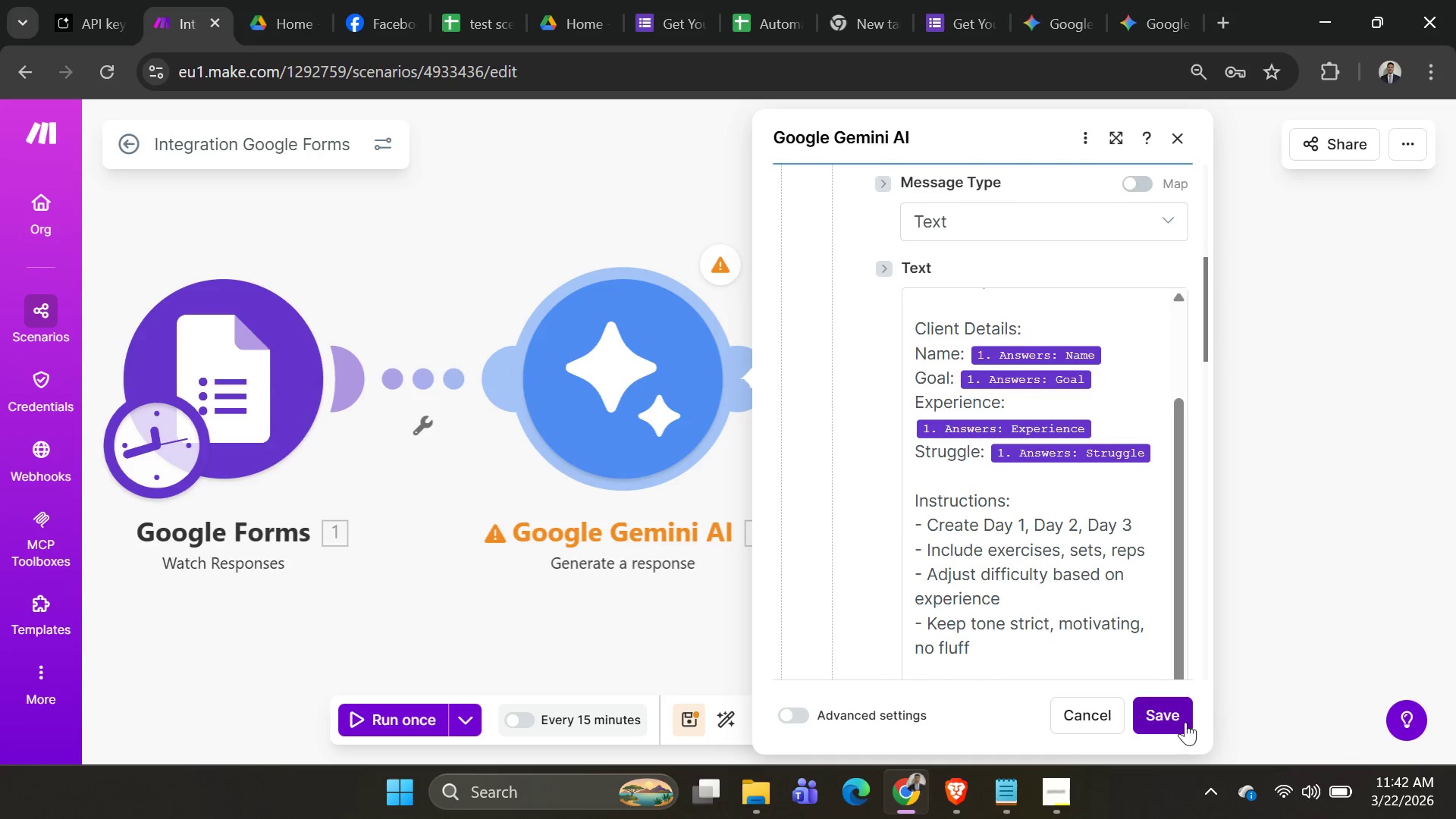 
left_click([1181, 717])
 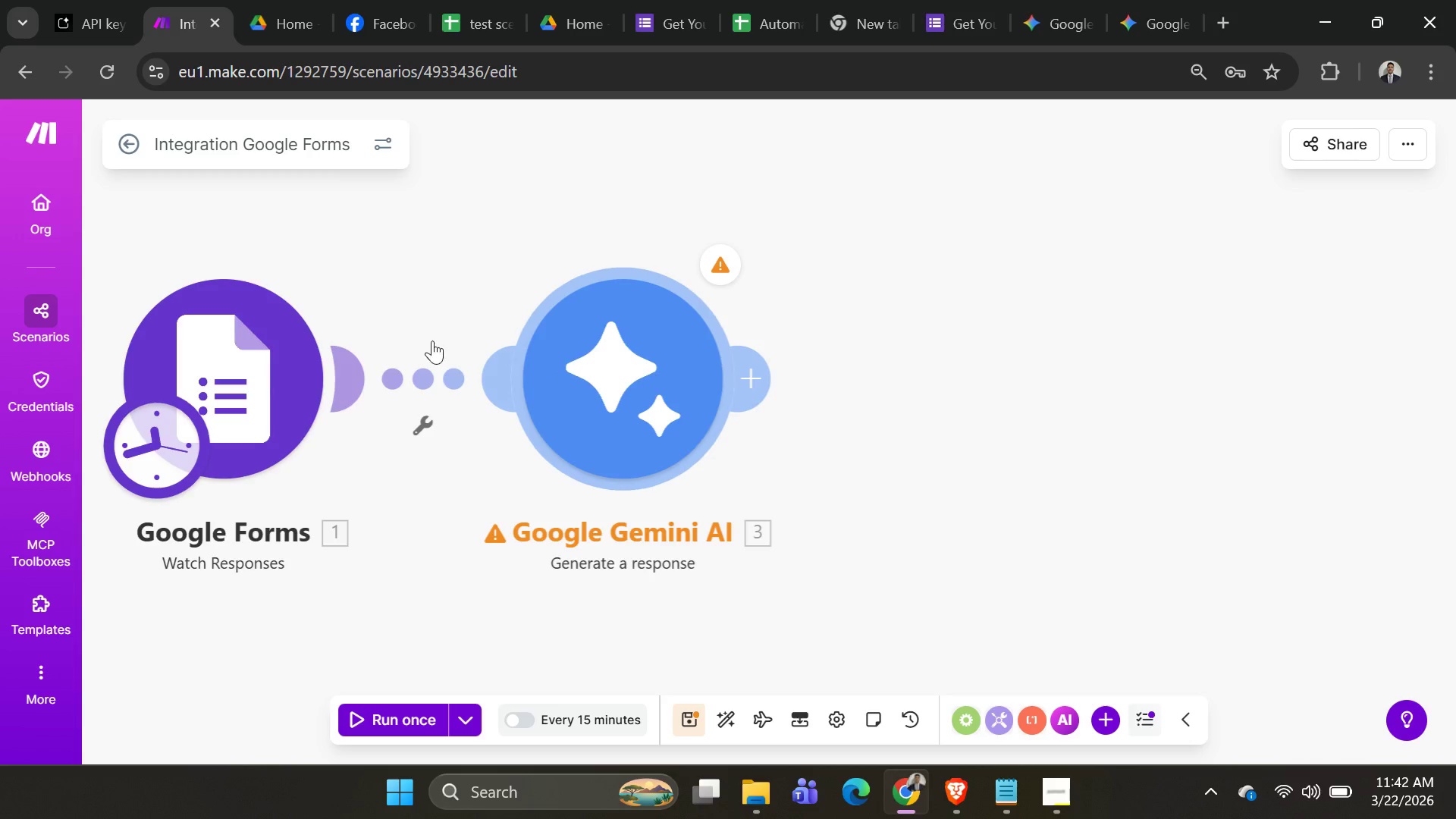 
left_click([471, 717])
 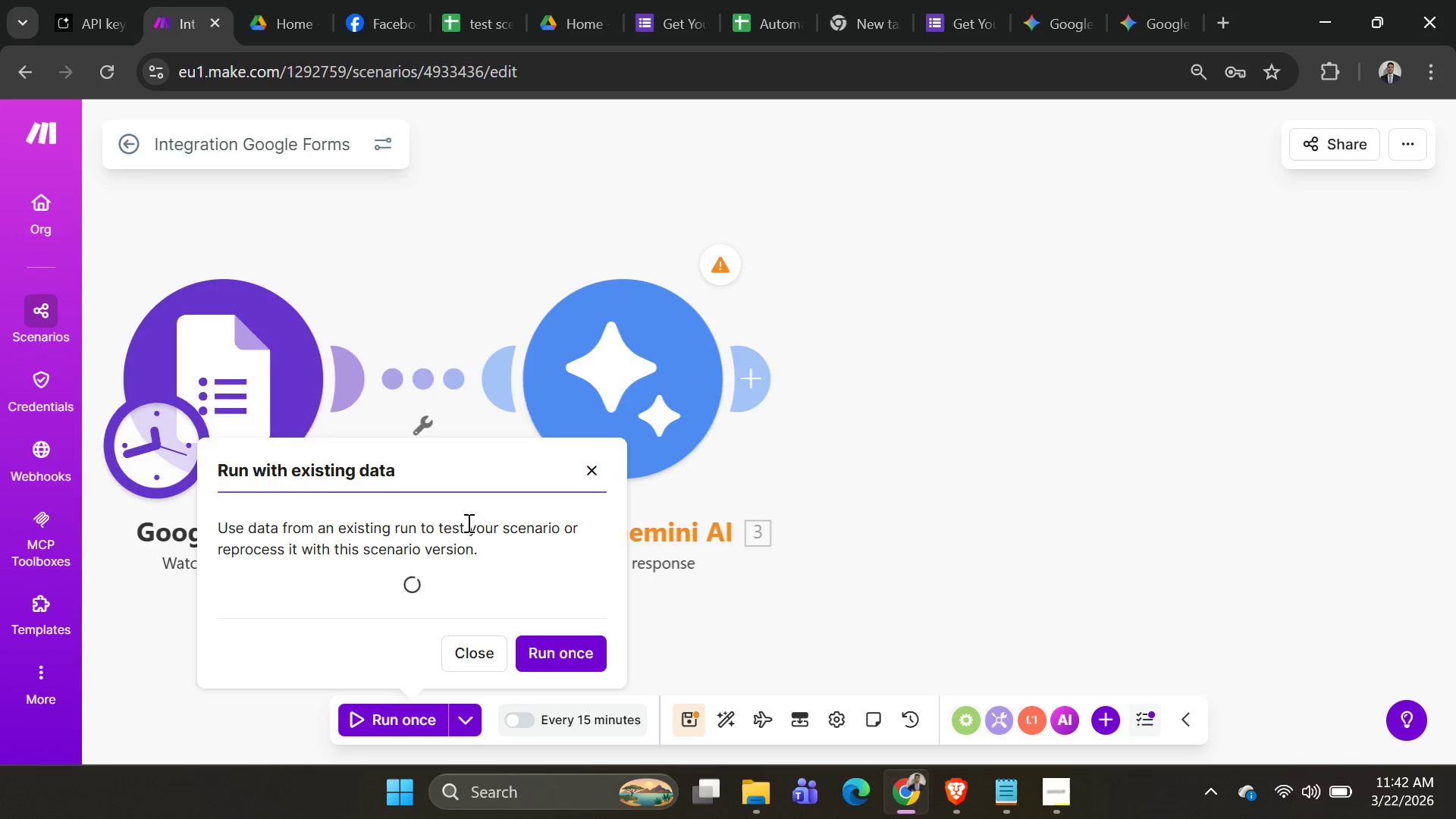 
left_click([485, 556])
 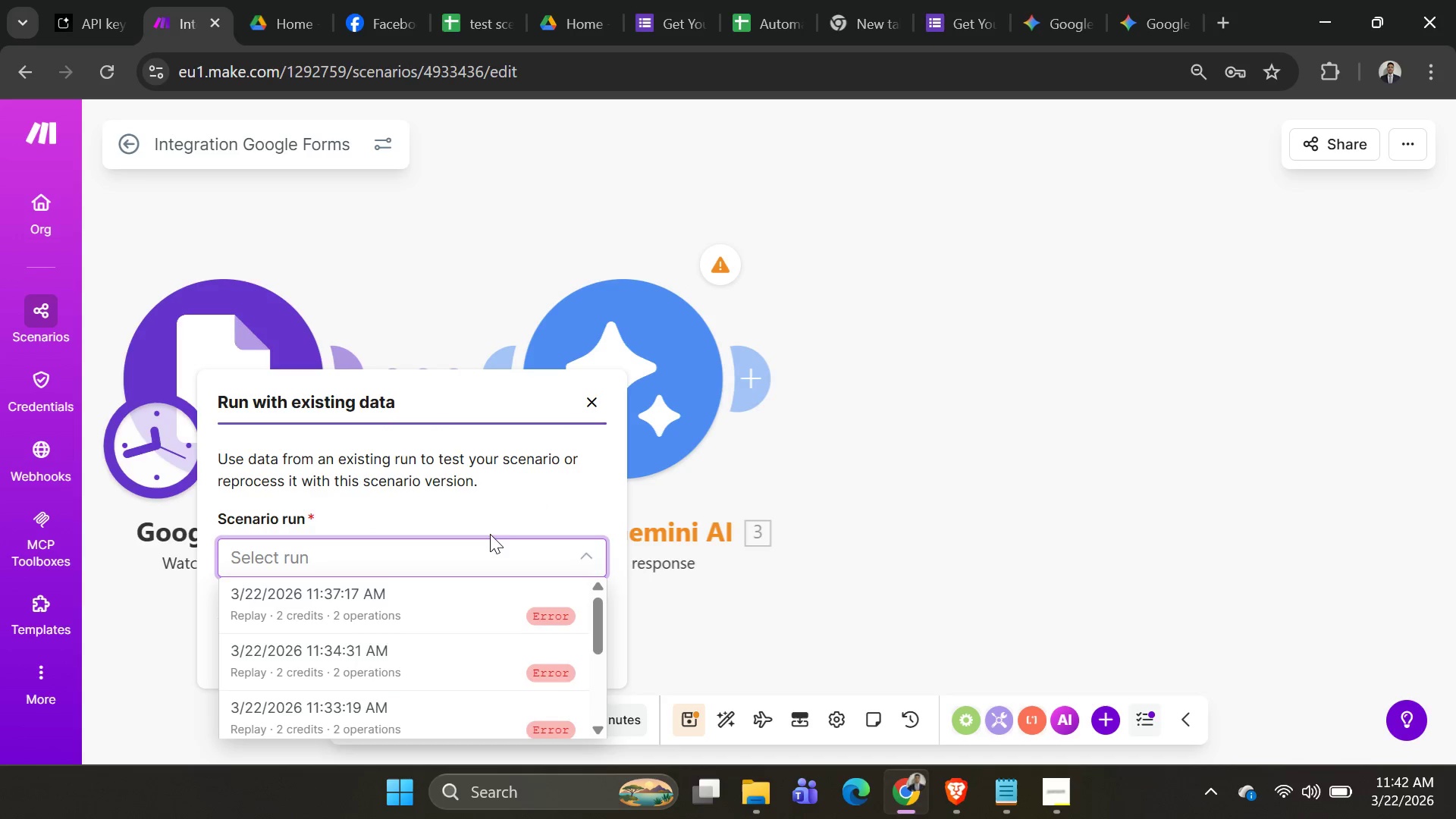 
scroll: coordinate [500, 585], scroll_direction: down, amount: 16.0
 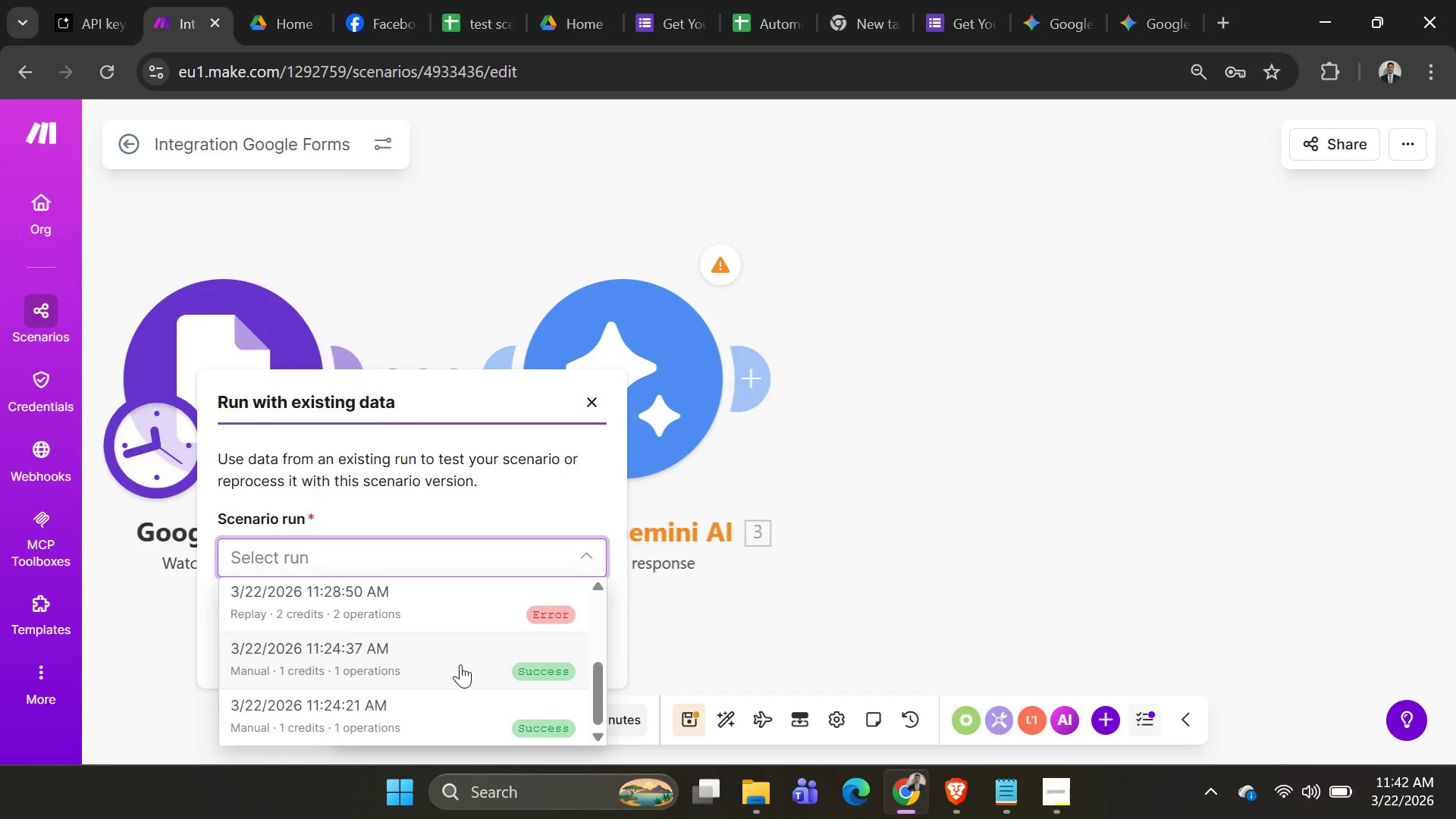 
left_click([460, 664])
 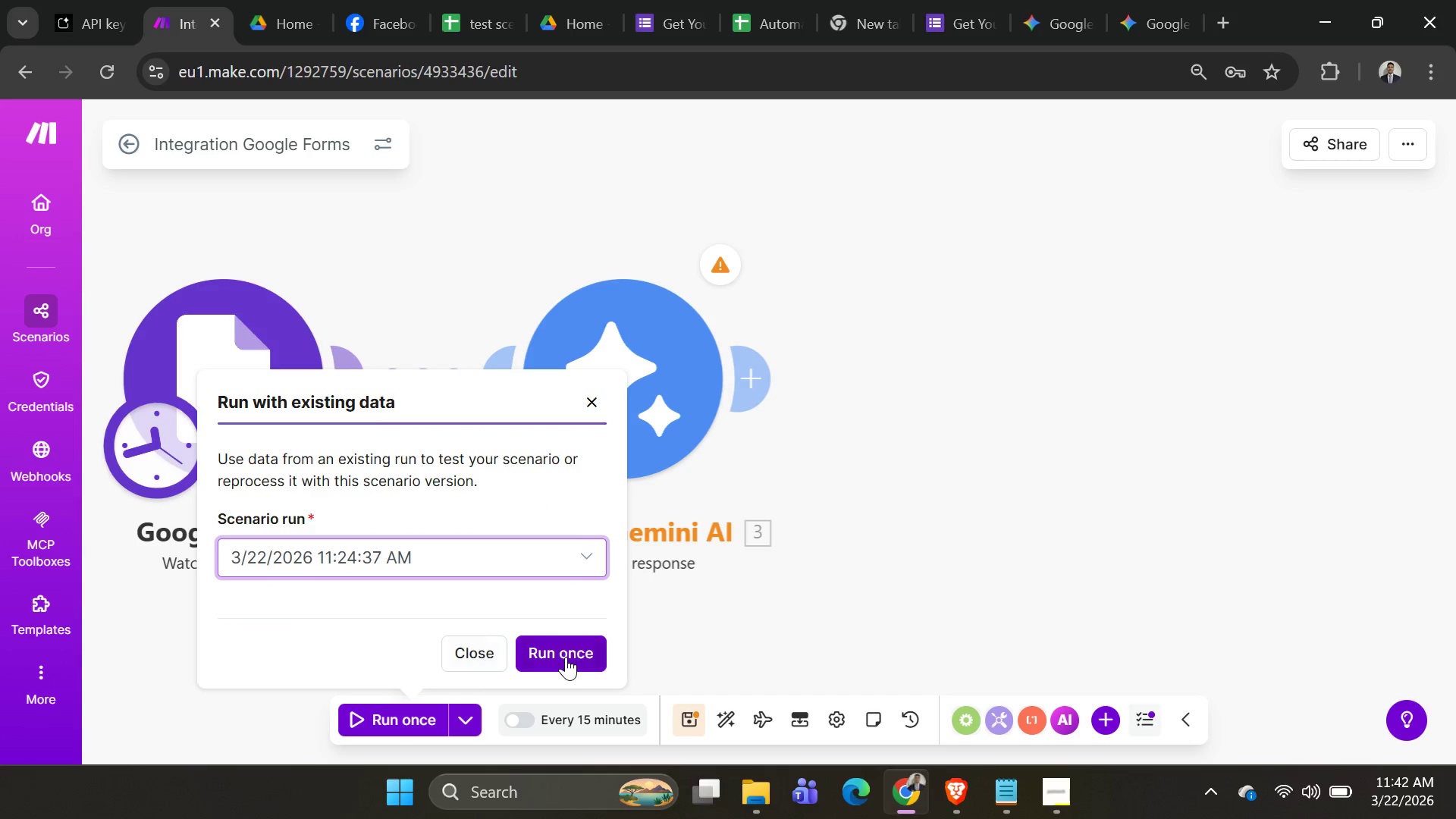 
left_click([566, 657])
 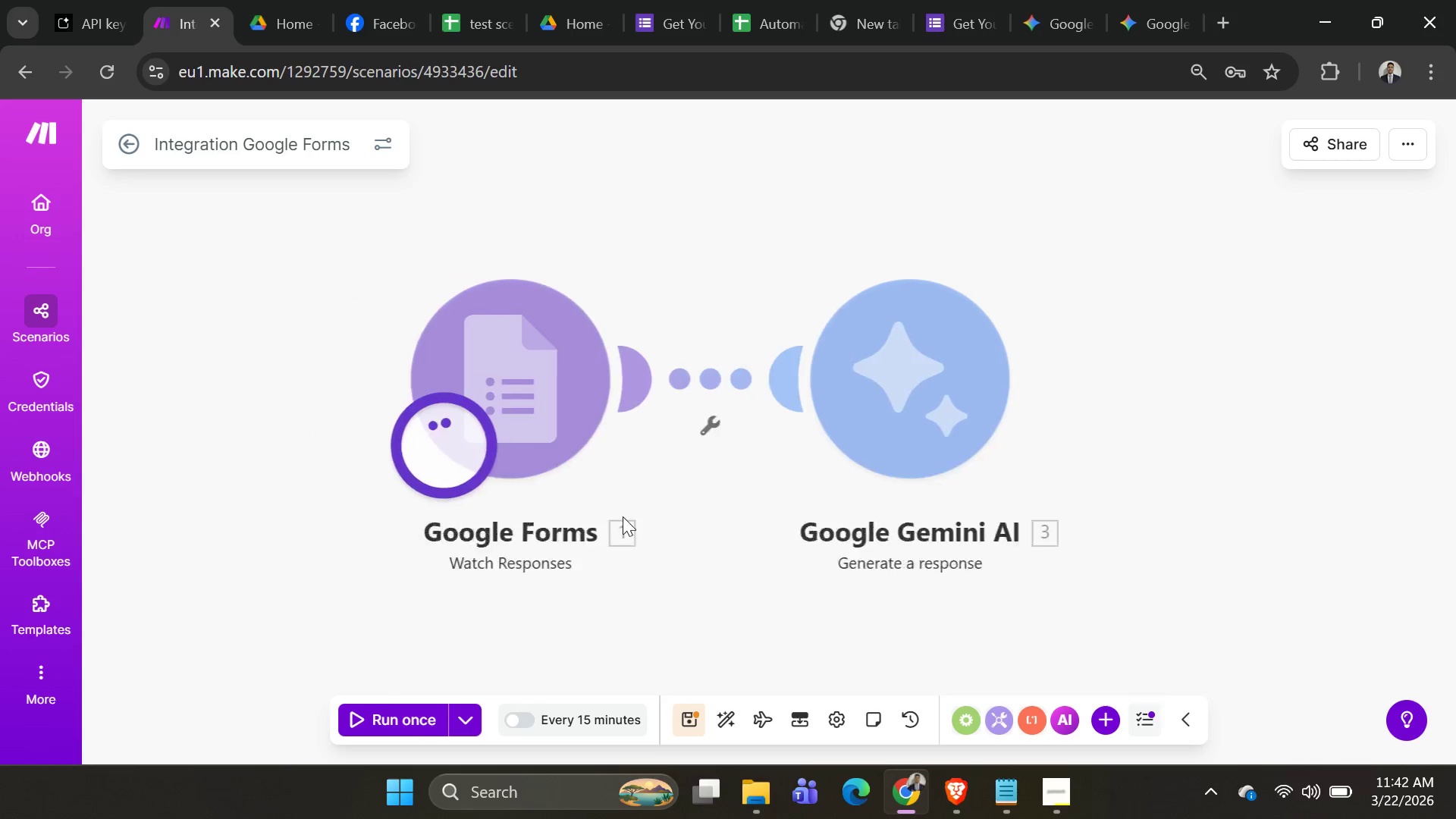 
mouse_move([756, 395])
 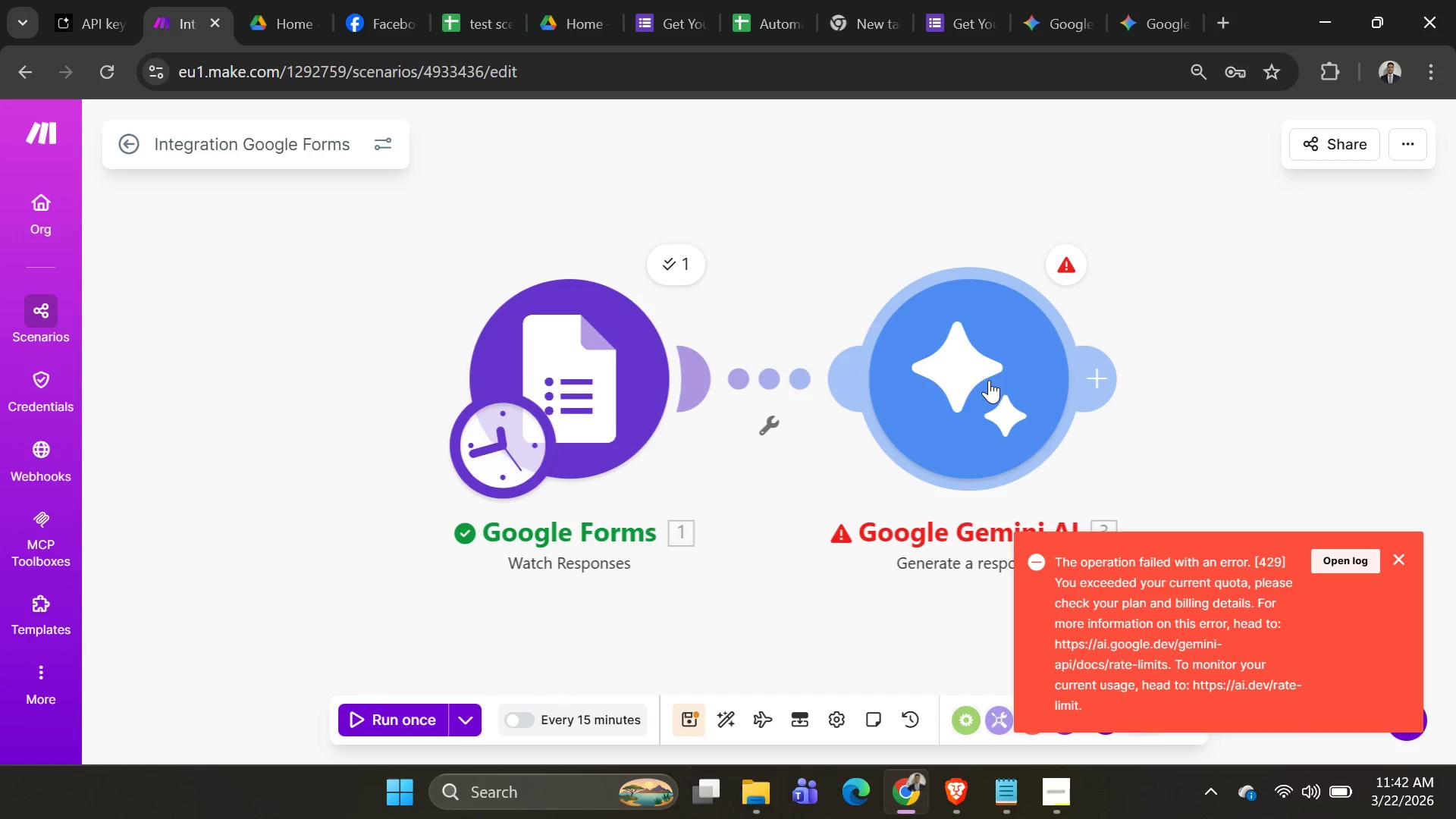 
left_click([989, 380])
 